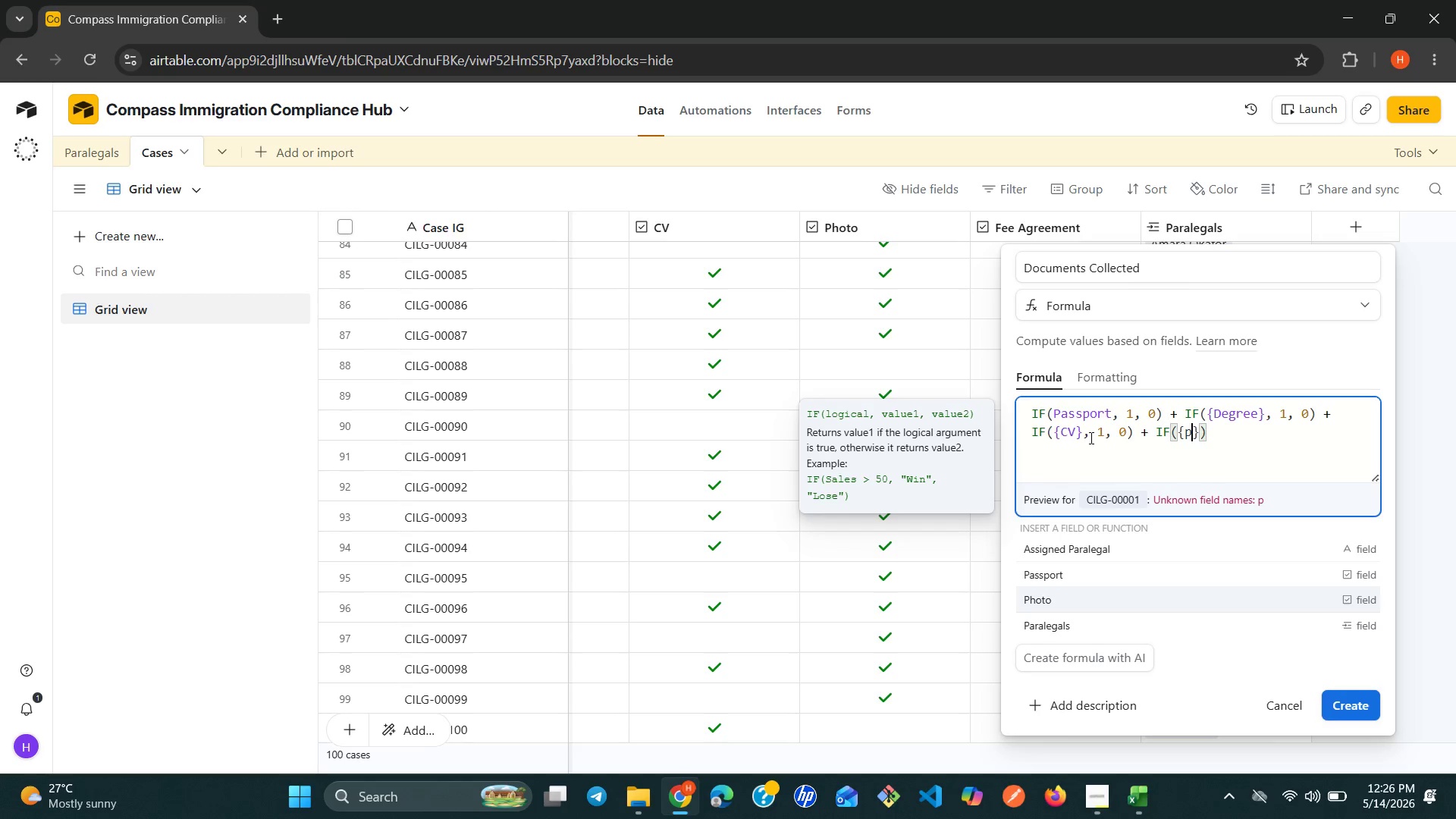 
key(Enter)
 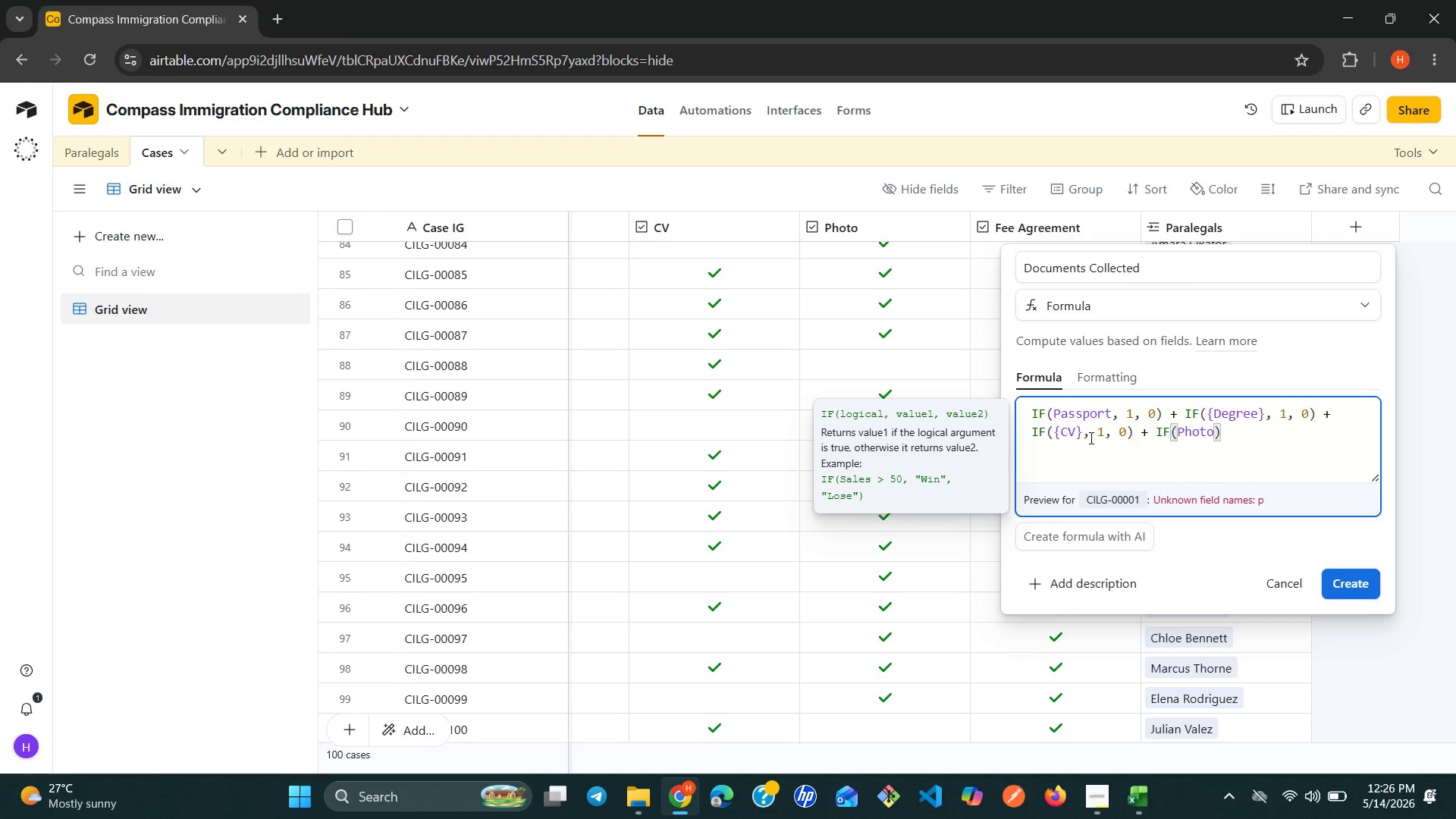 
key(Shift+BracketRight)
 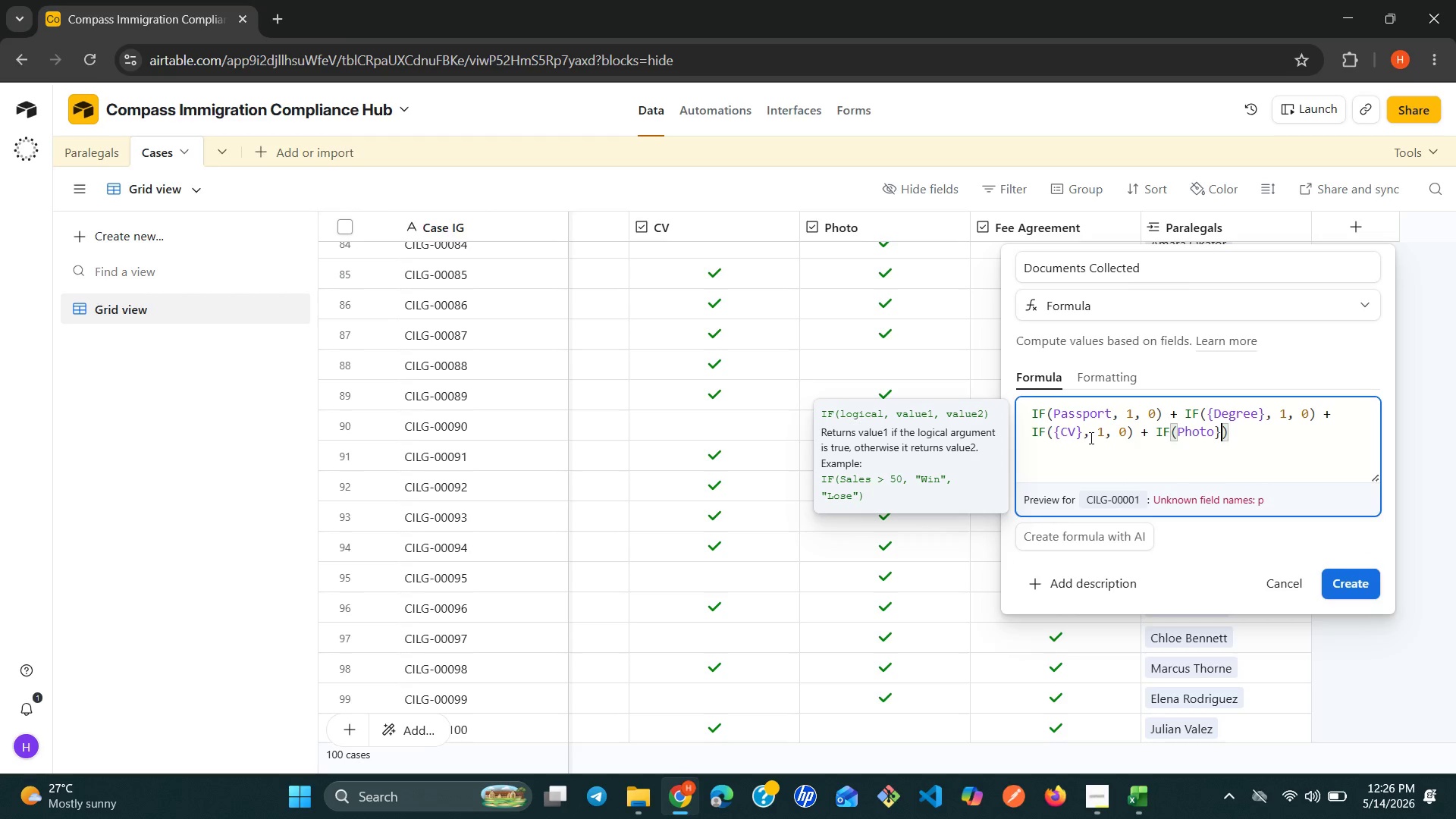 
key(Control+ArrowLeft)
 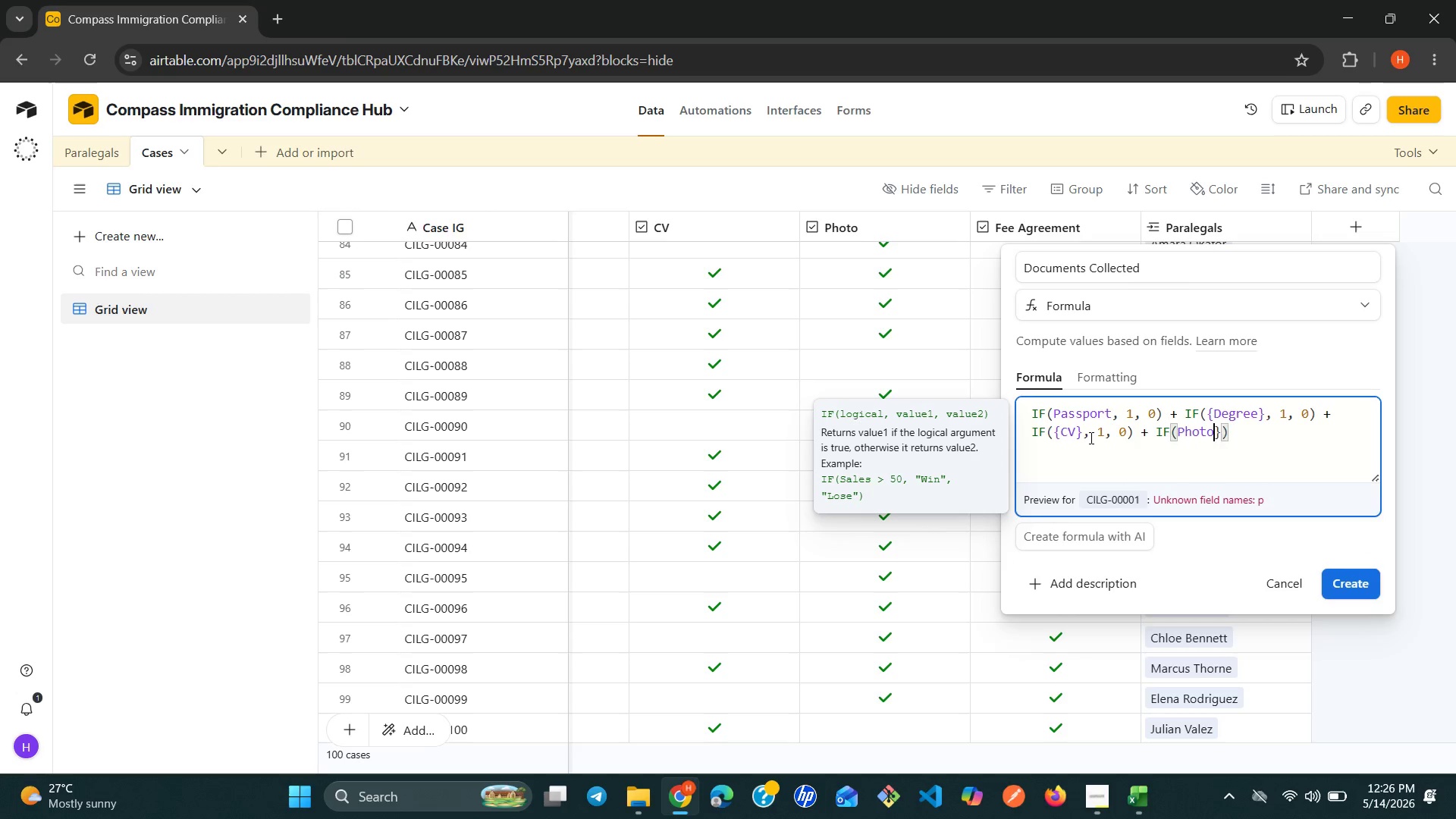 
key(Control+ArrowLeft)
 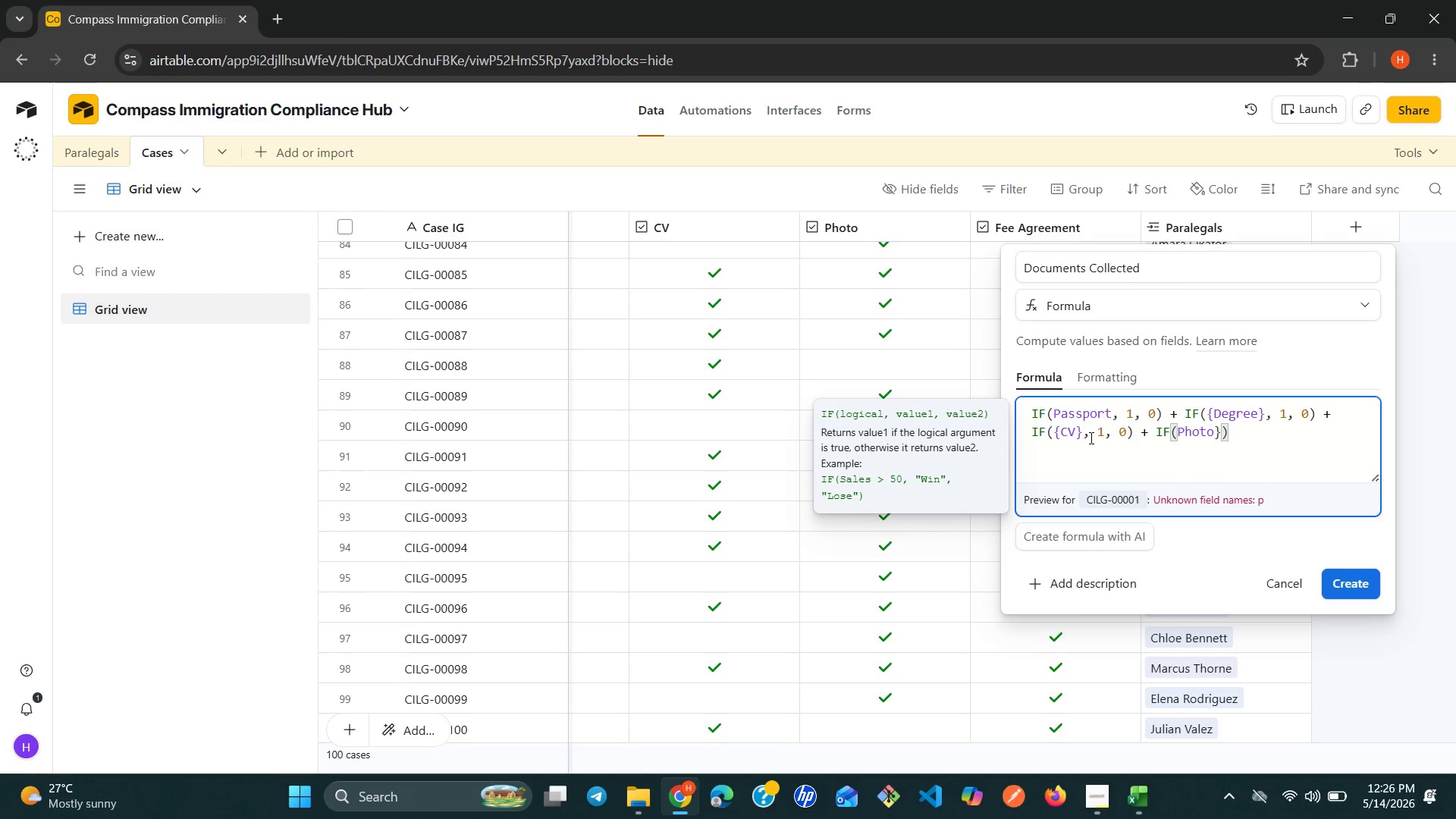 
key(Shift+BracketLeft)
 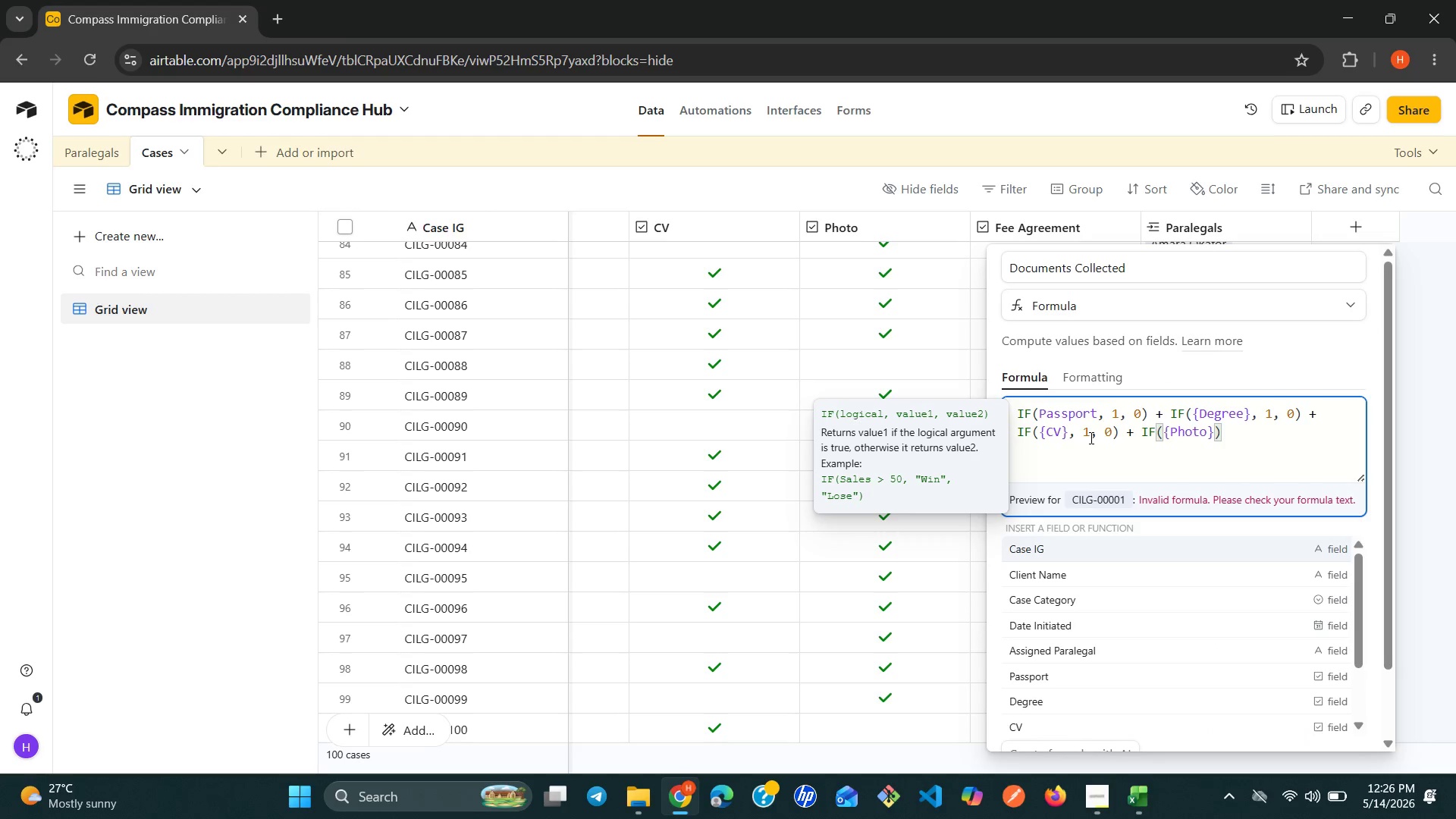 
key(ArrowRight)
 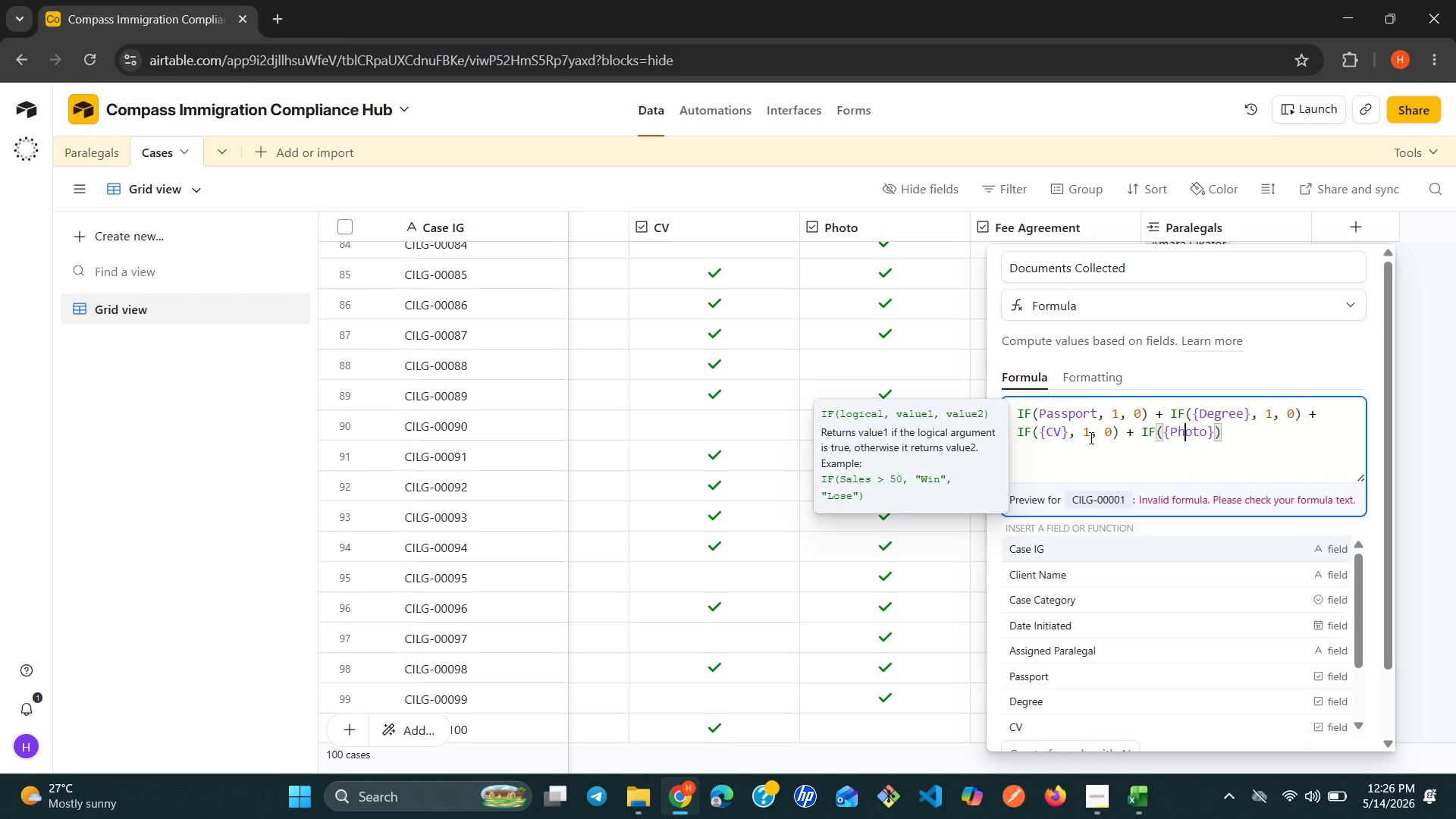 
hold_key(key=ArrowRight, duration=0.53)
 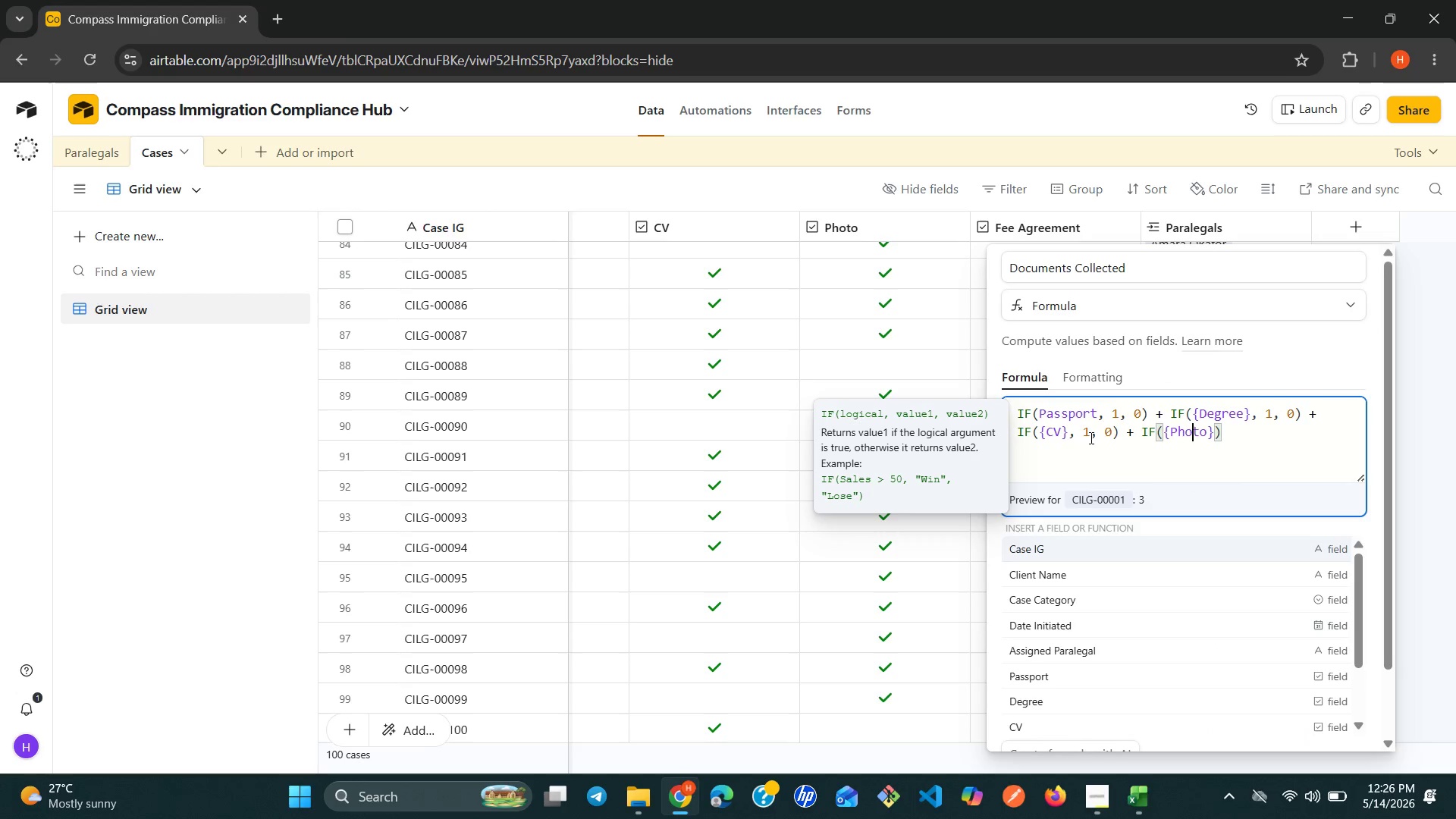 
key(ArrowRight)
 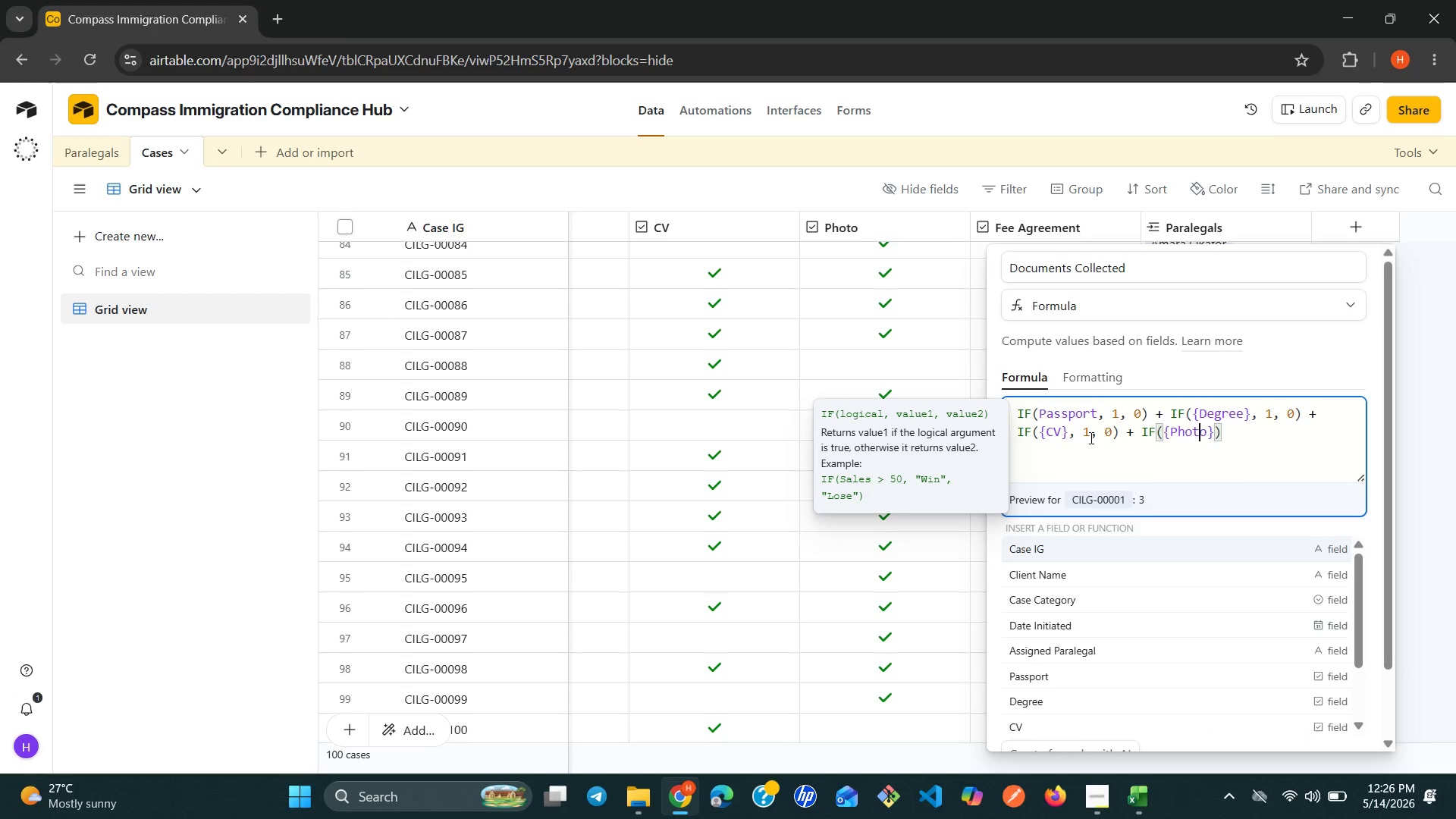 
key(ArrowRight)
 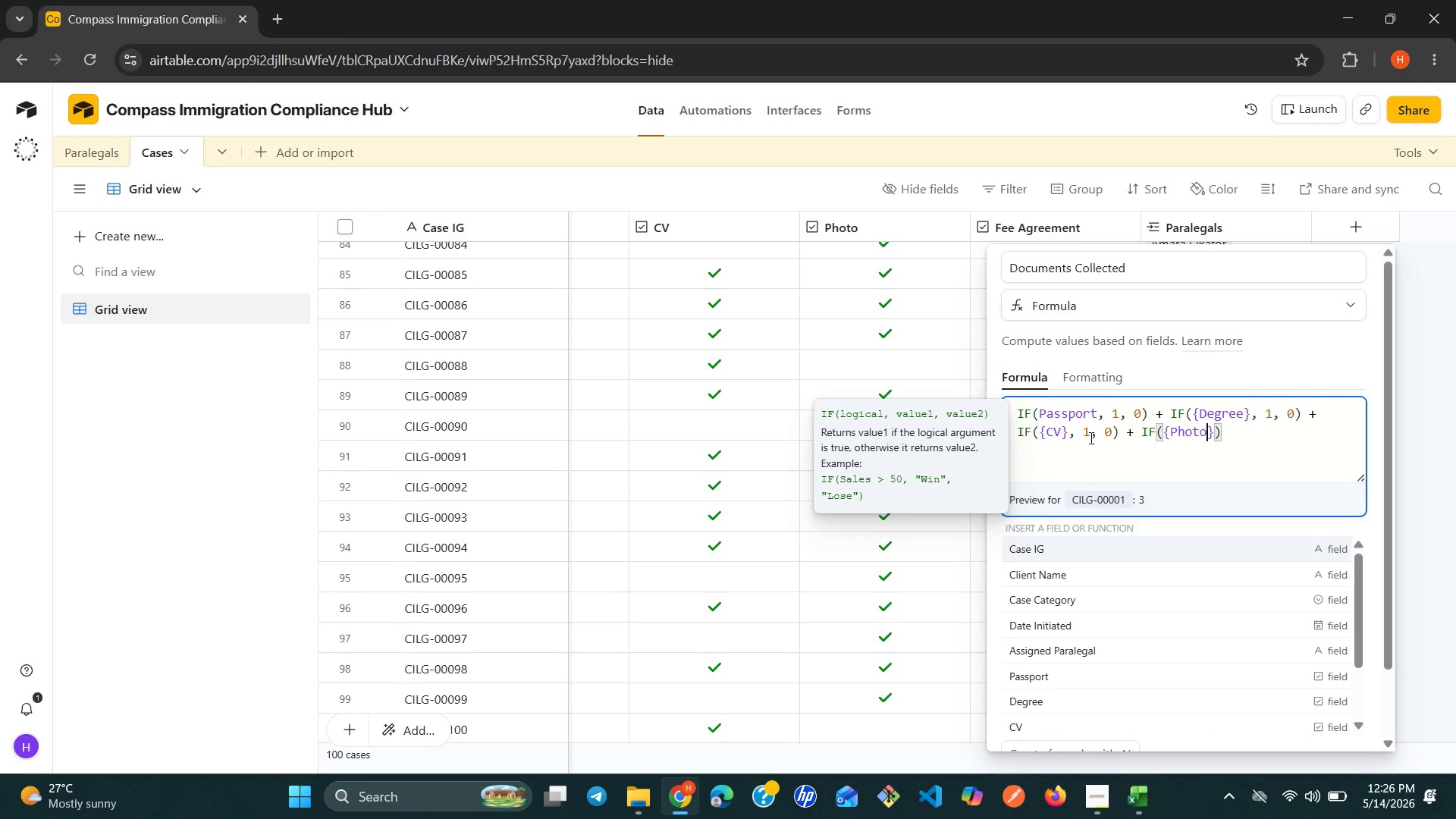 
key(ArrowRight)
 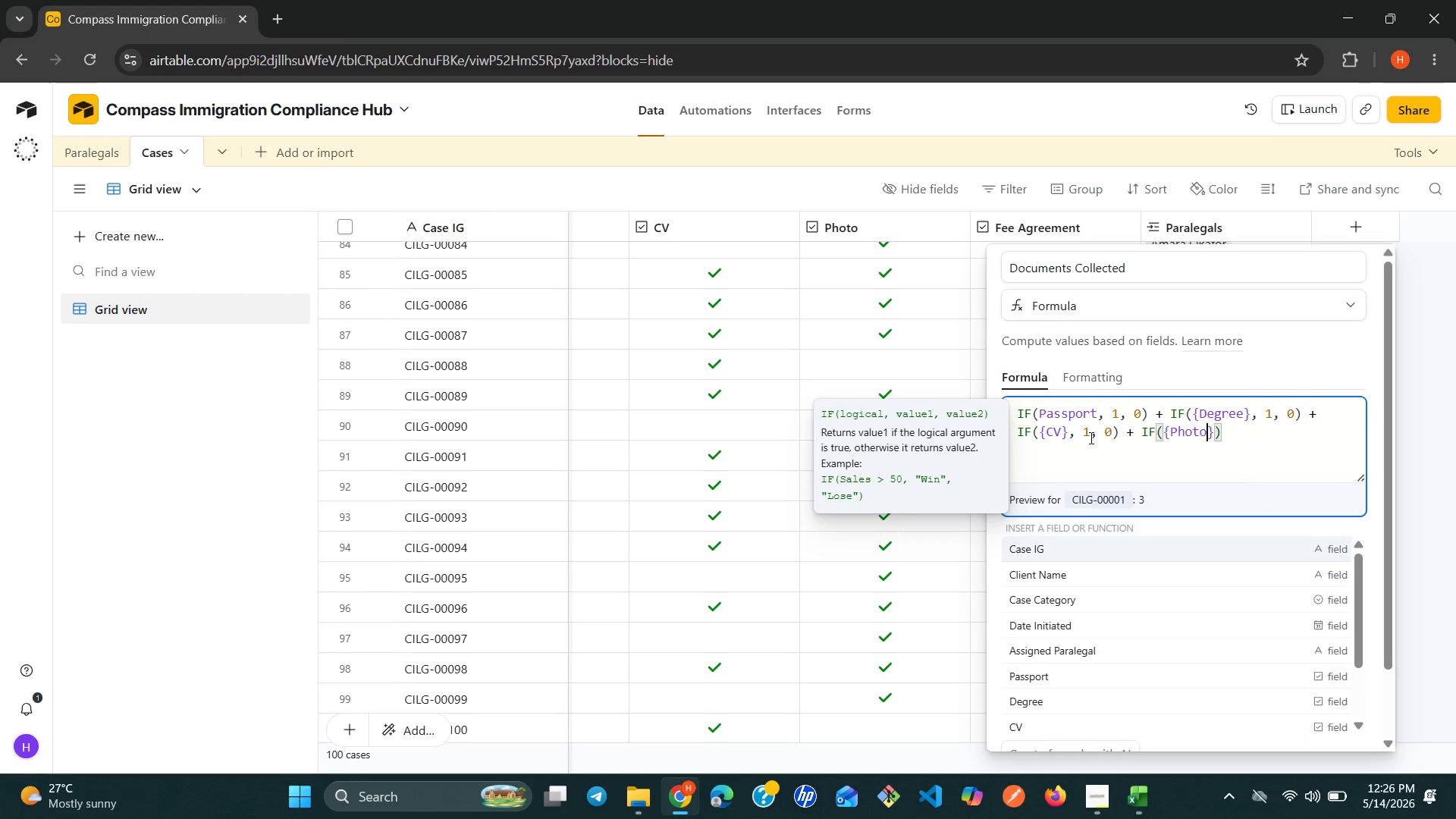 
key(ArrowRight)
 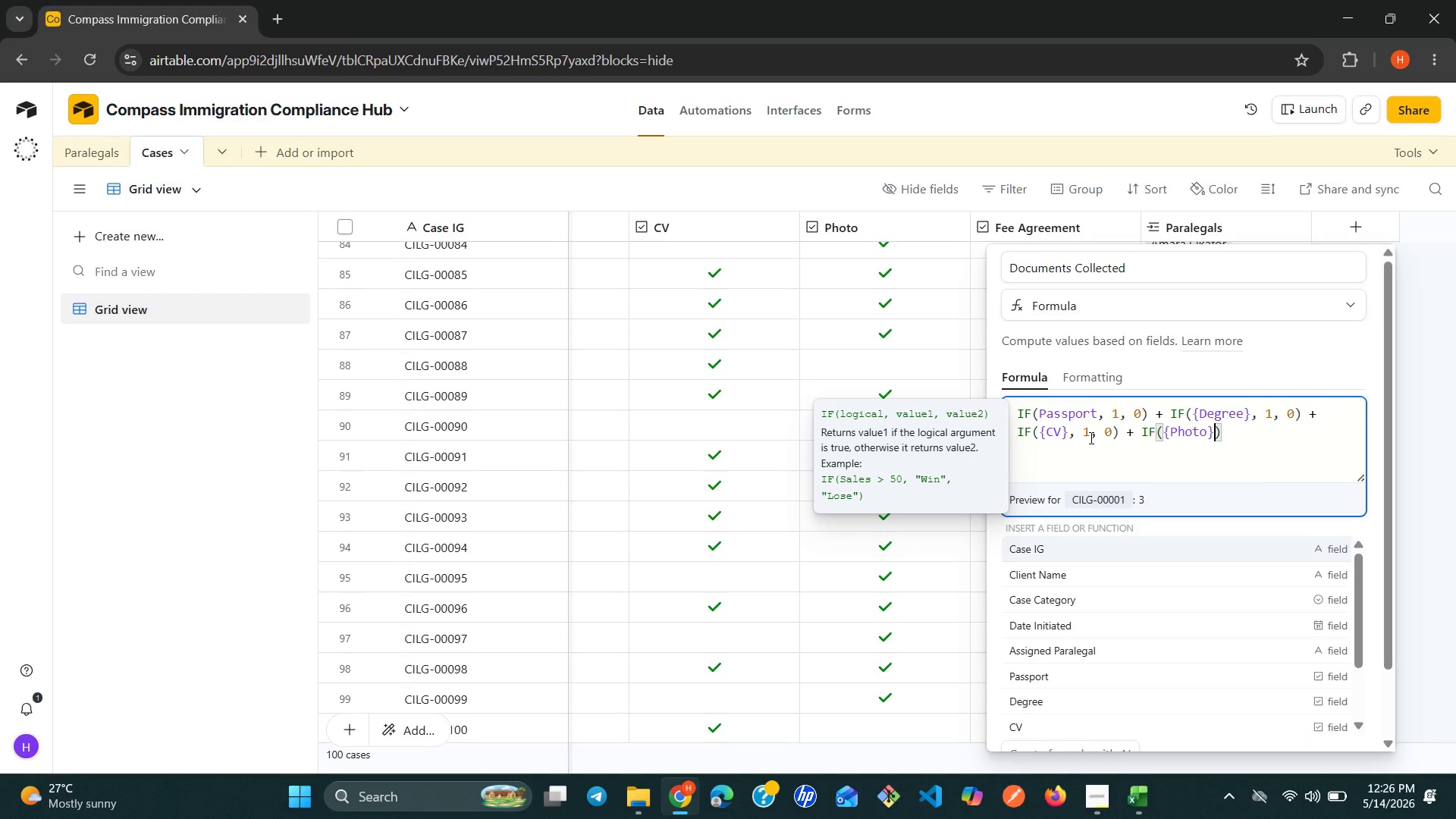 
key(Comma)
 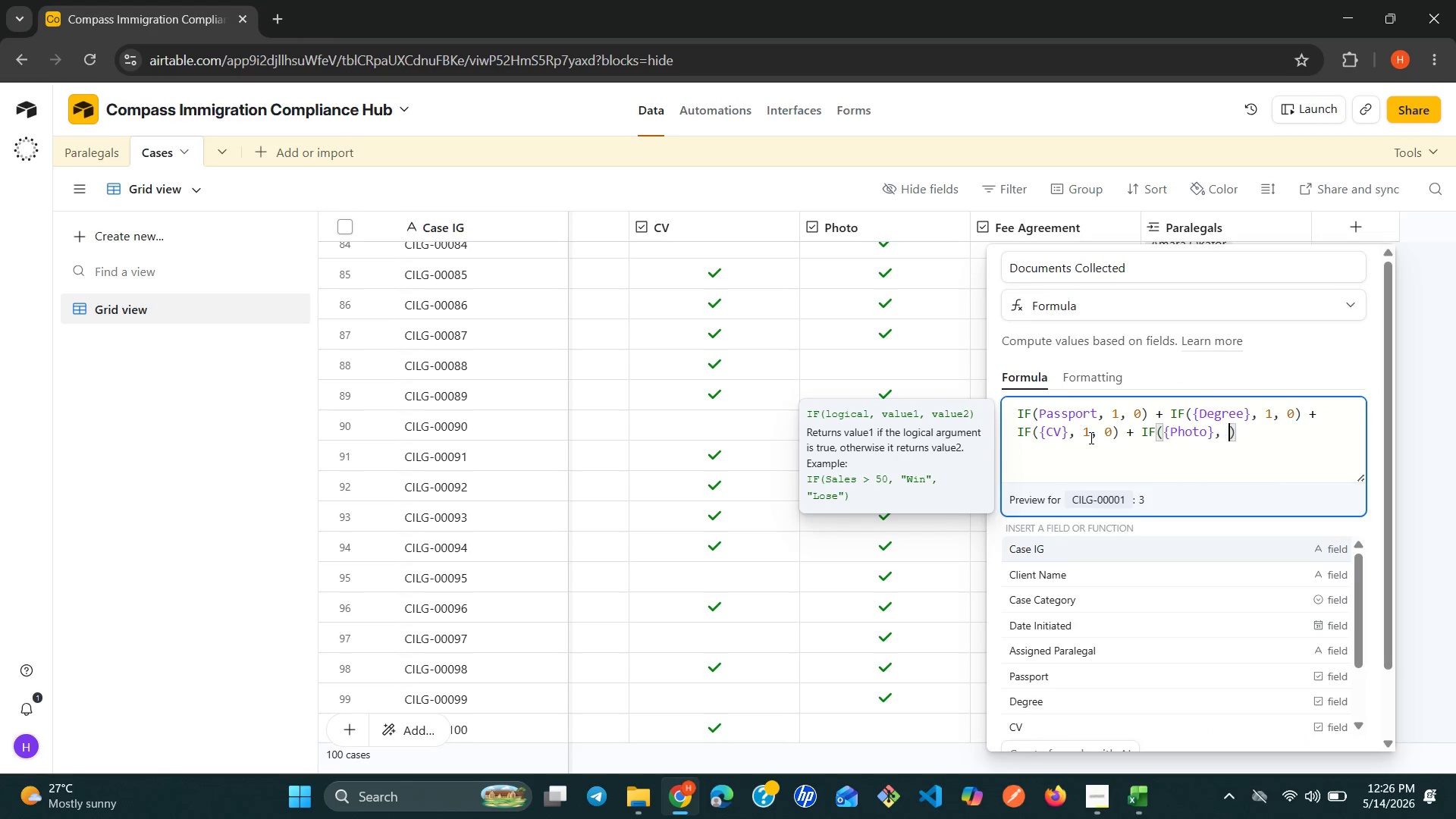 
key(Space)
 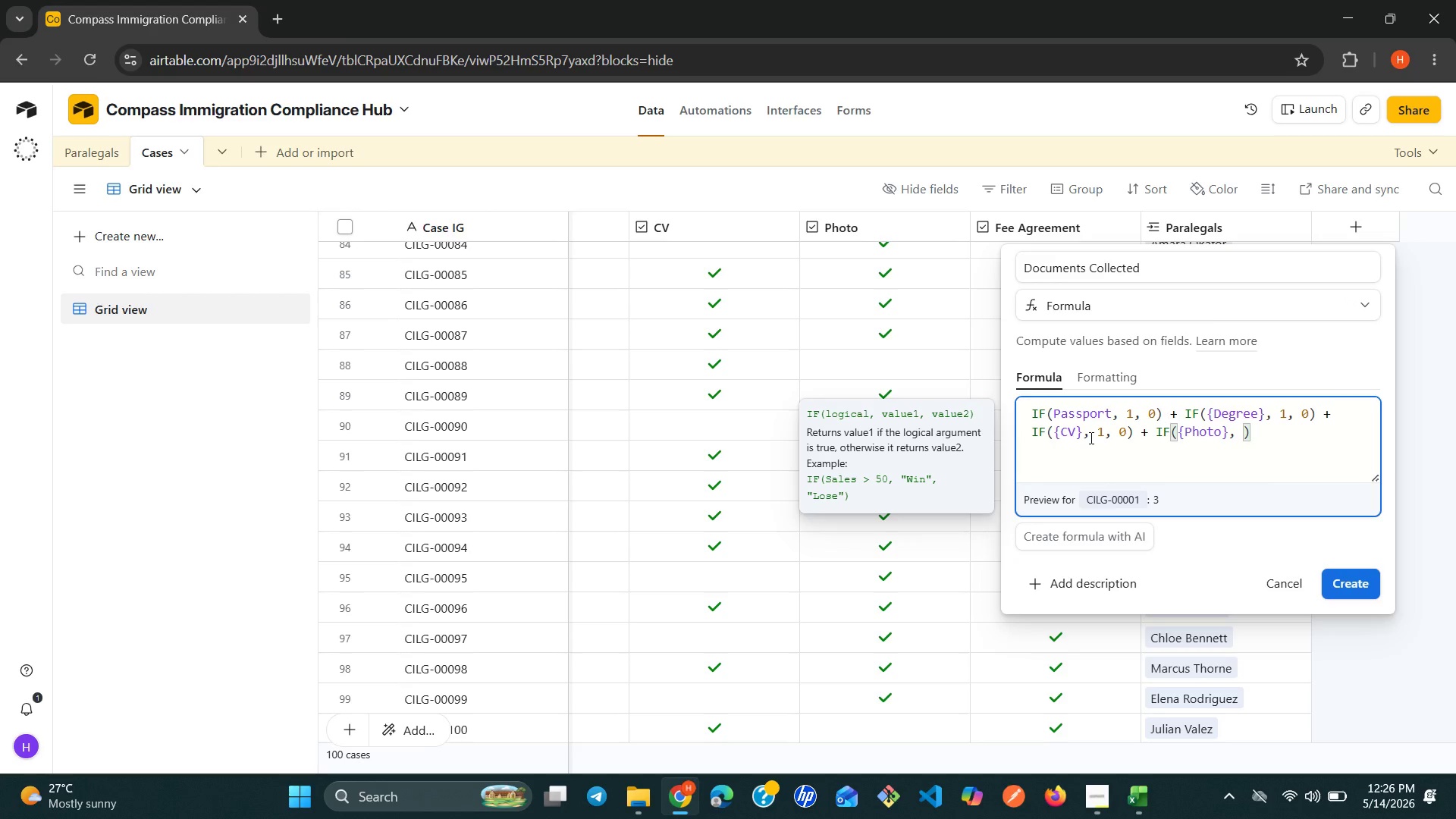 
key(1)
 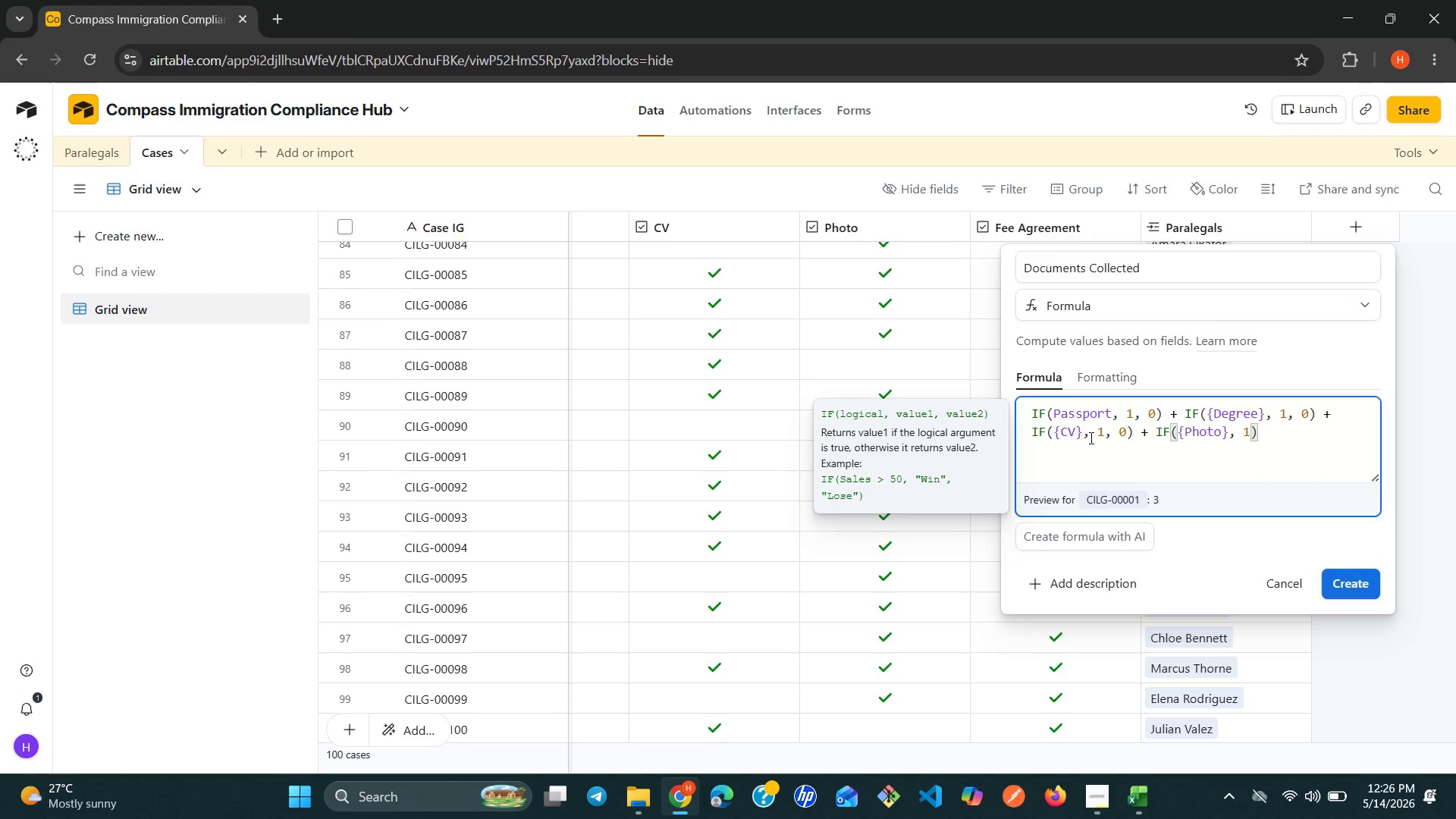 
key(Comma)
 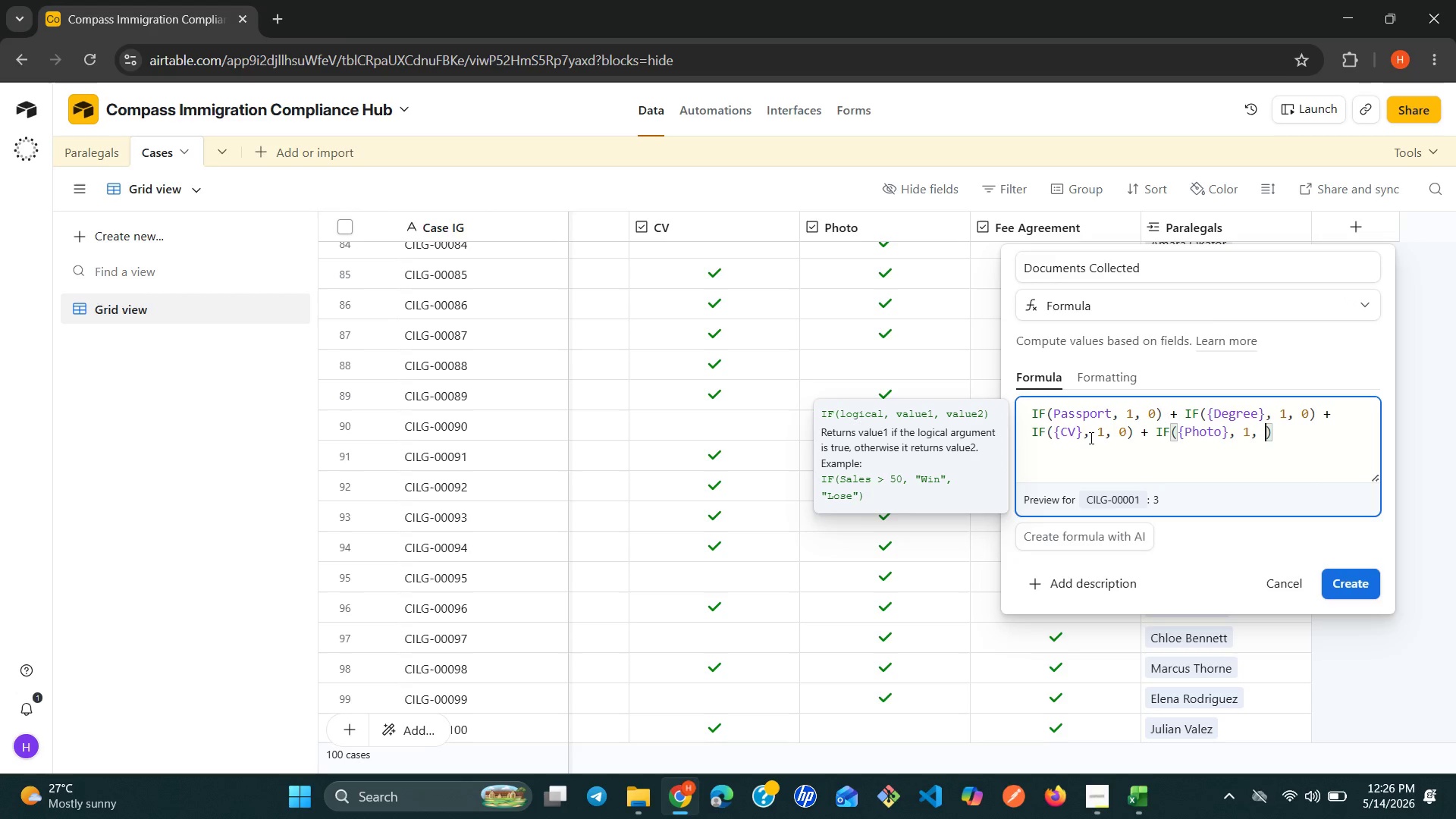 
key(Space)
 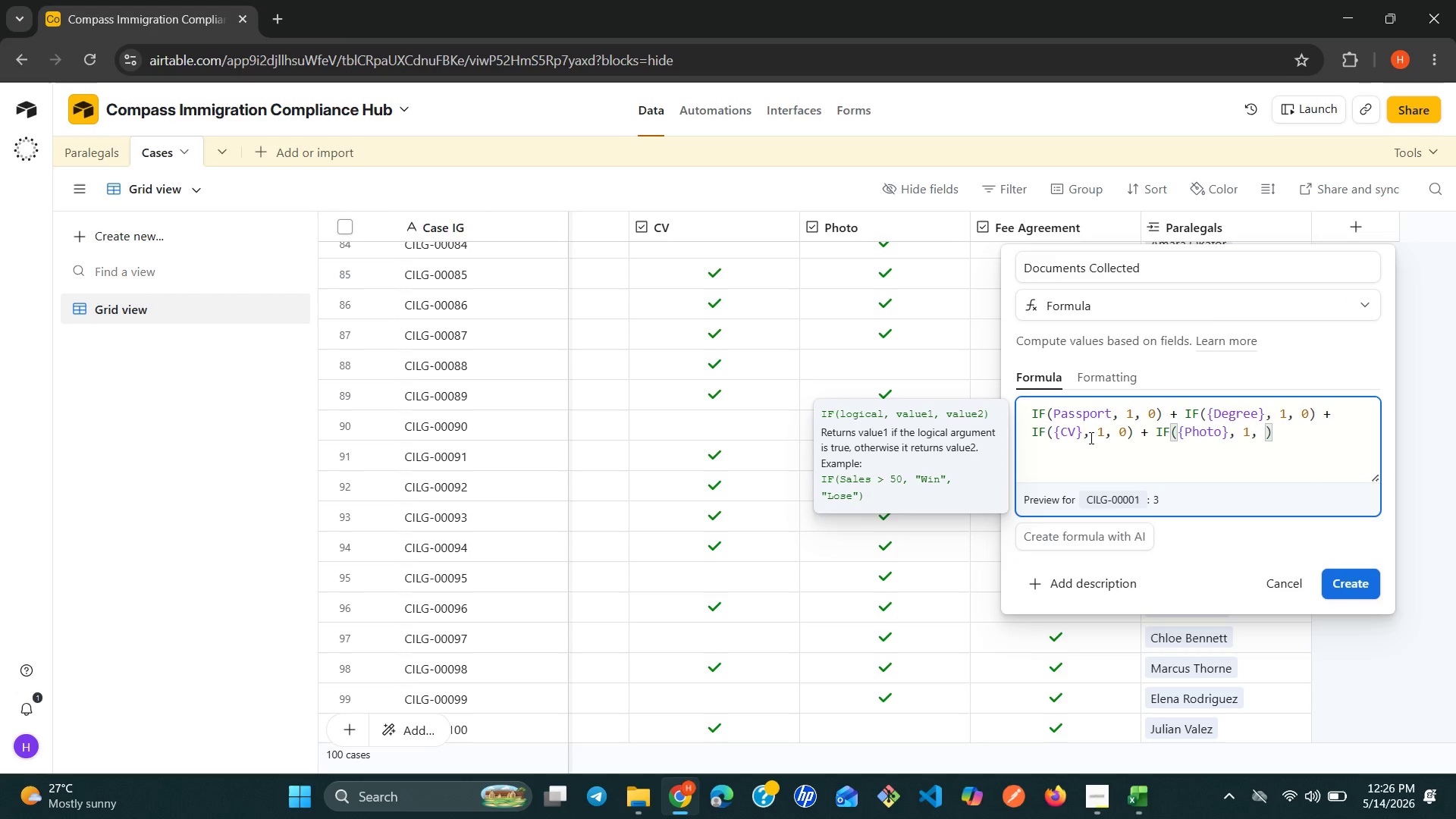 
key(0)
 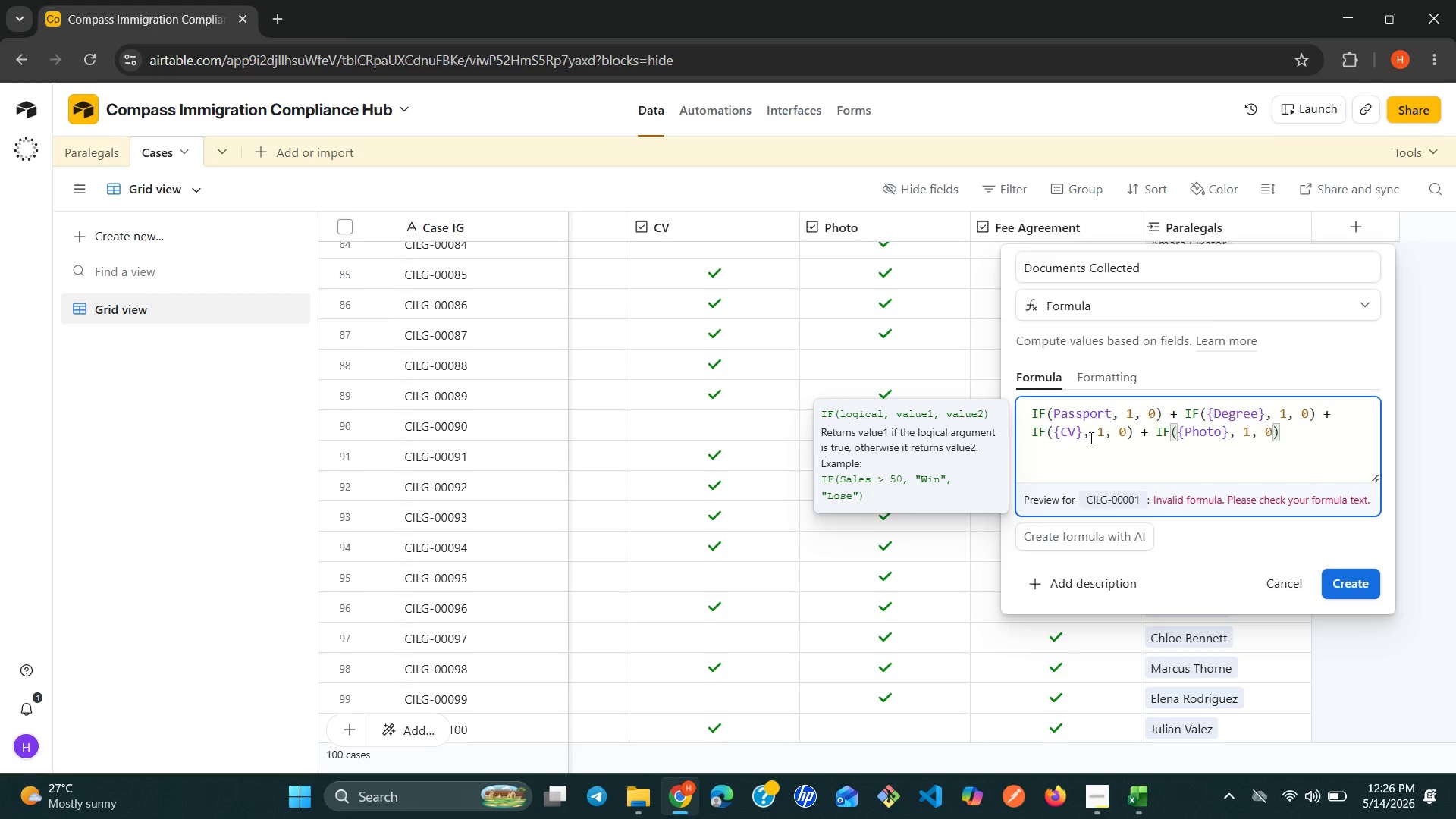 
key(ArrowRight)
 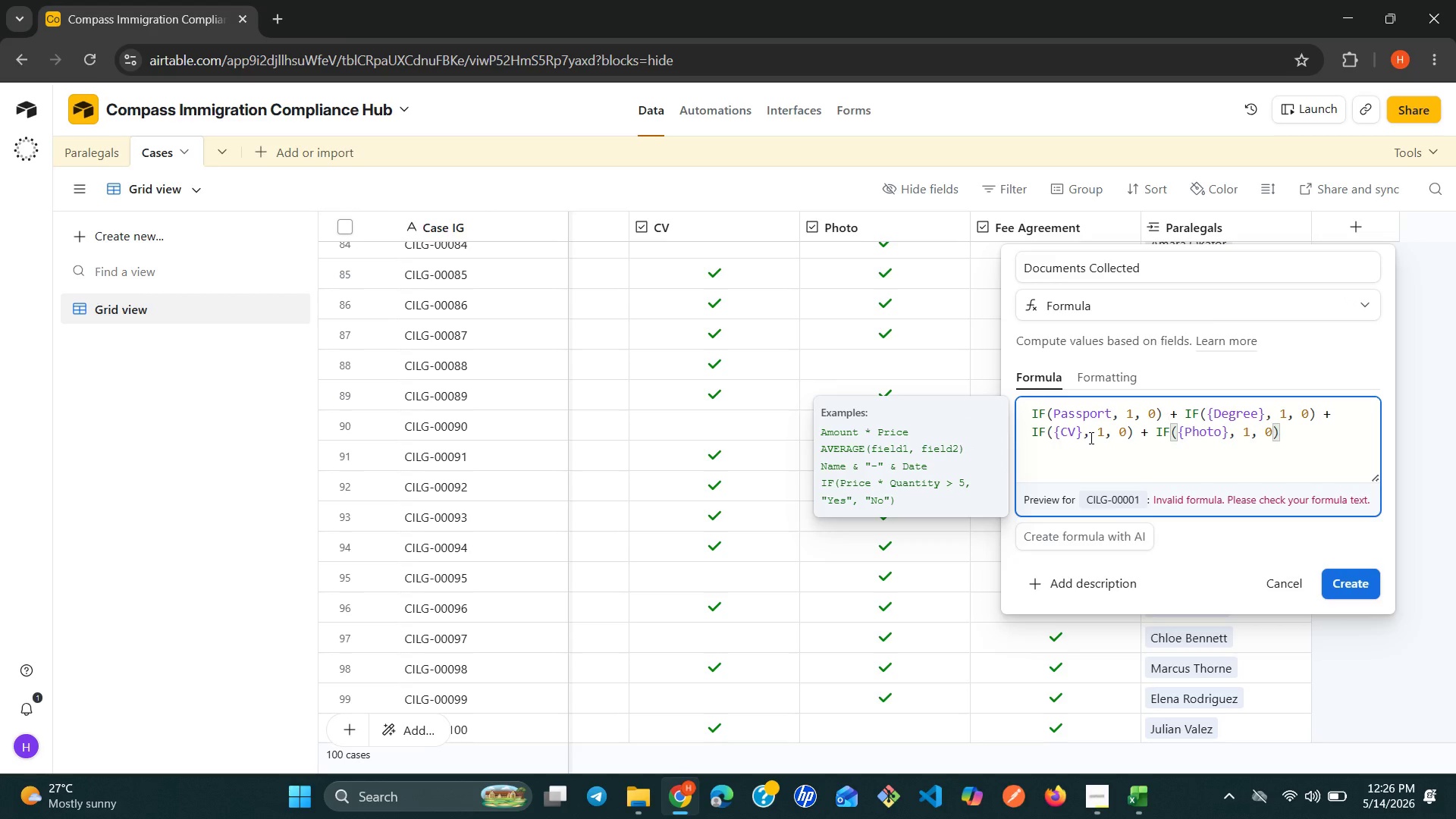 
key(Space)
 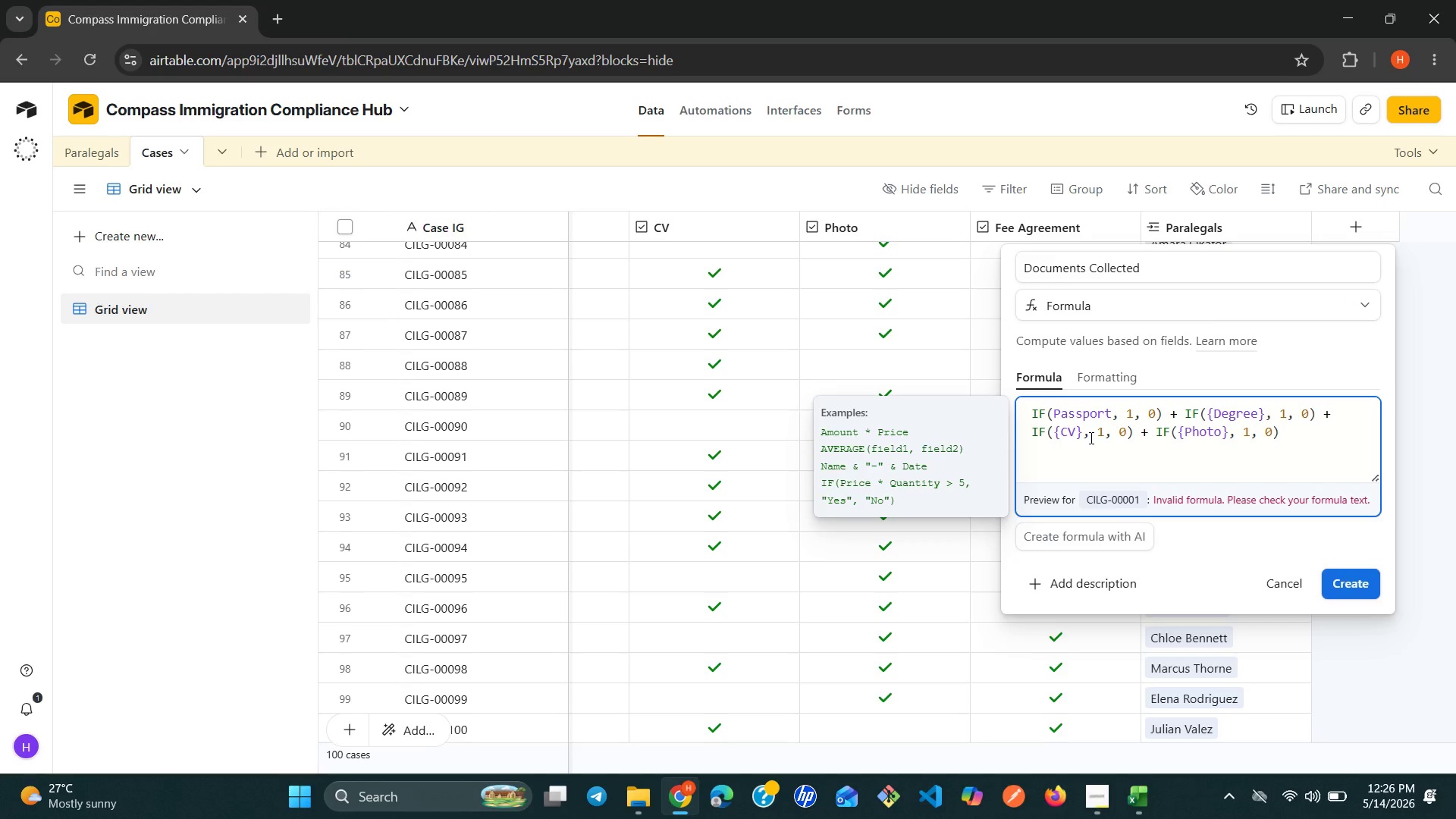 
key(Shift+Equal)
 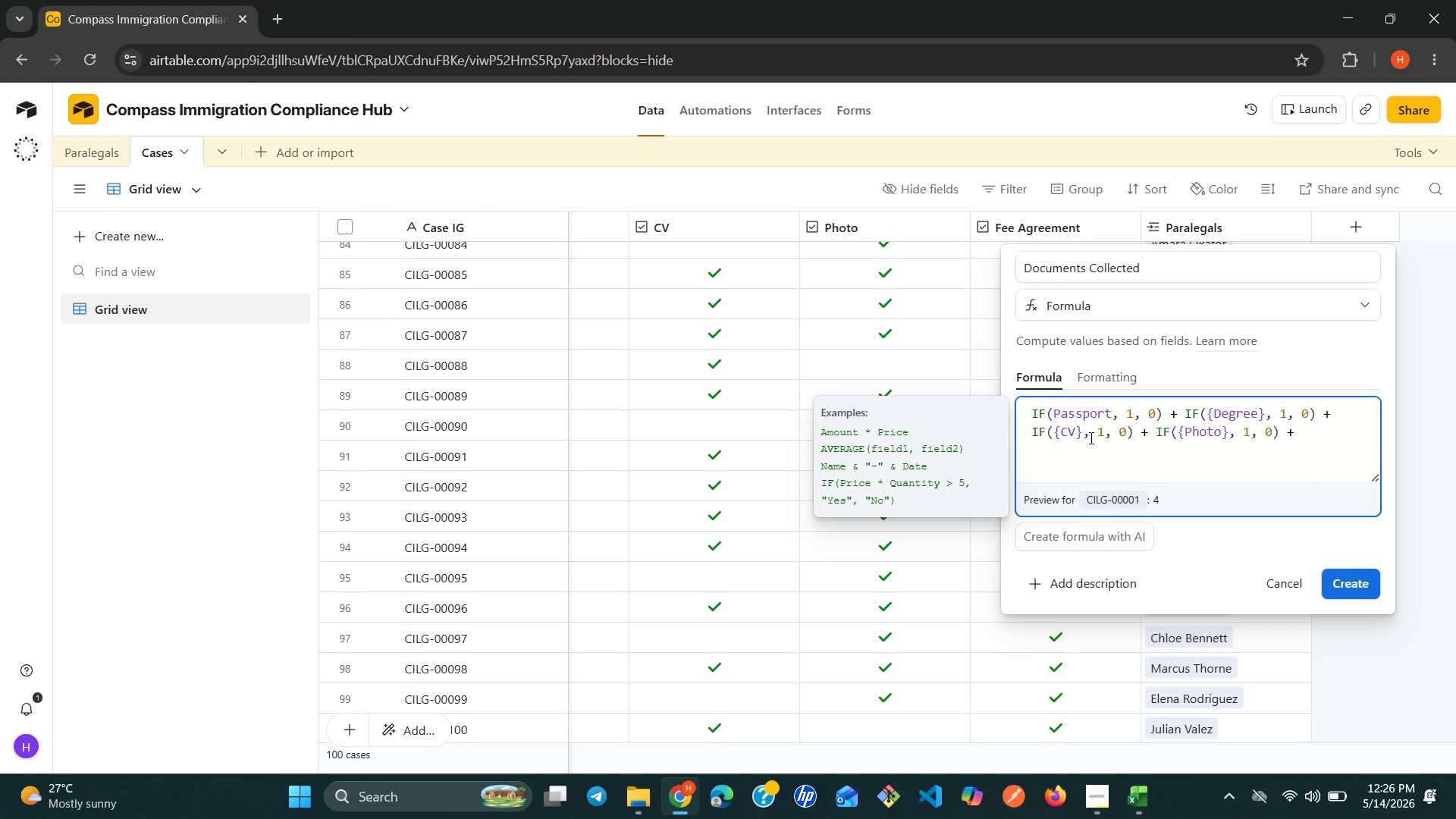 
key(Enter)
 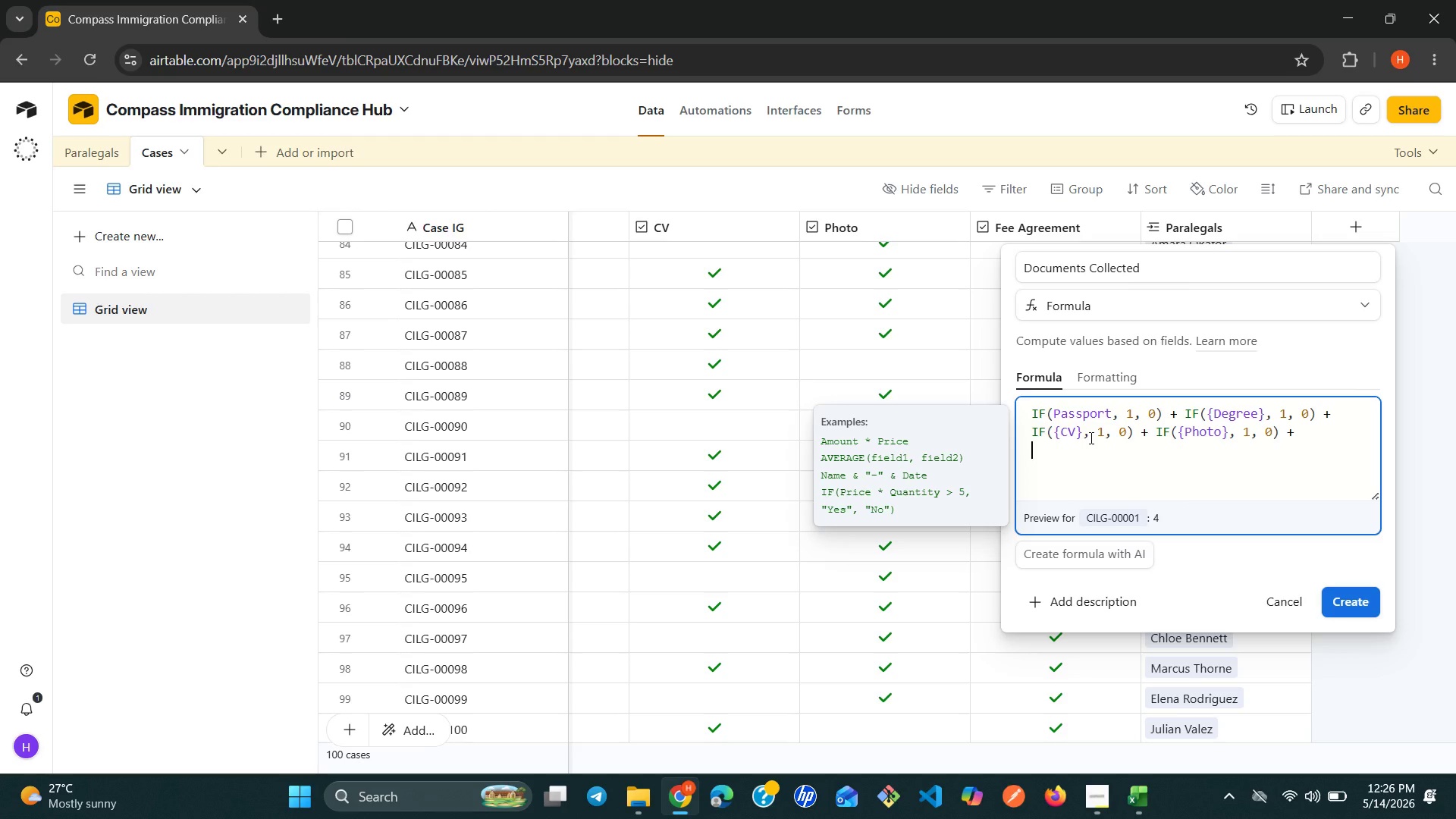 
type(IF()
 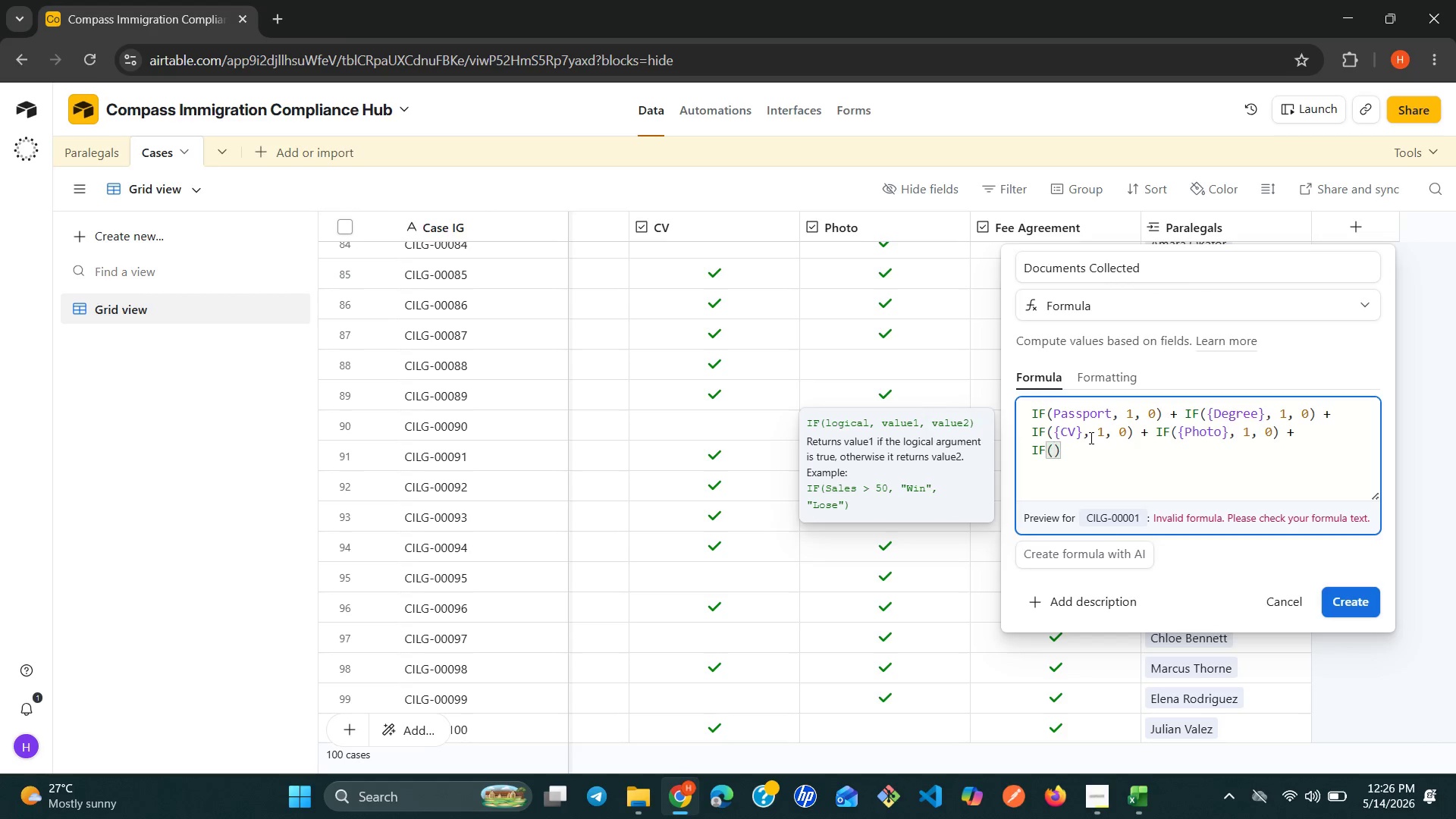 
type({fe)
 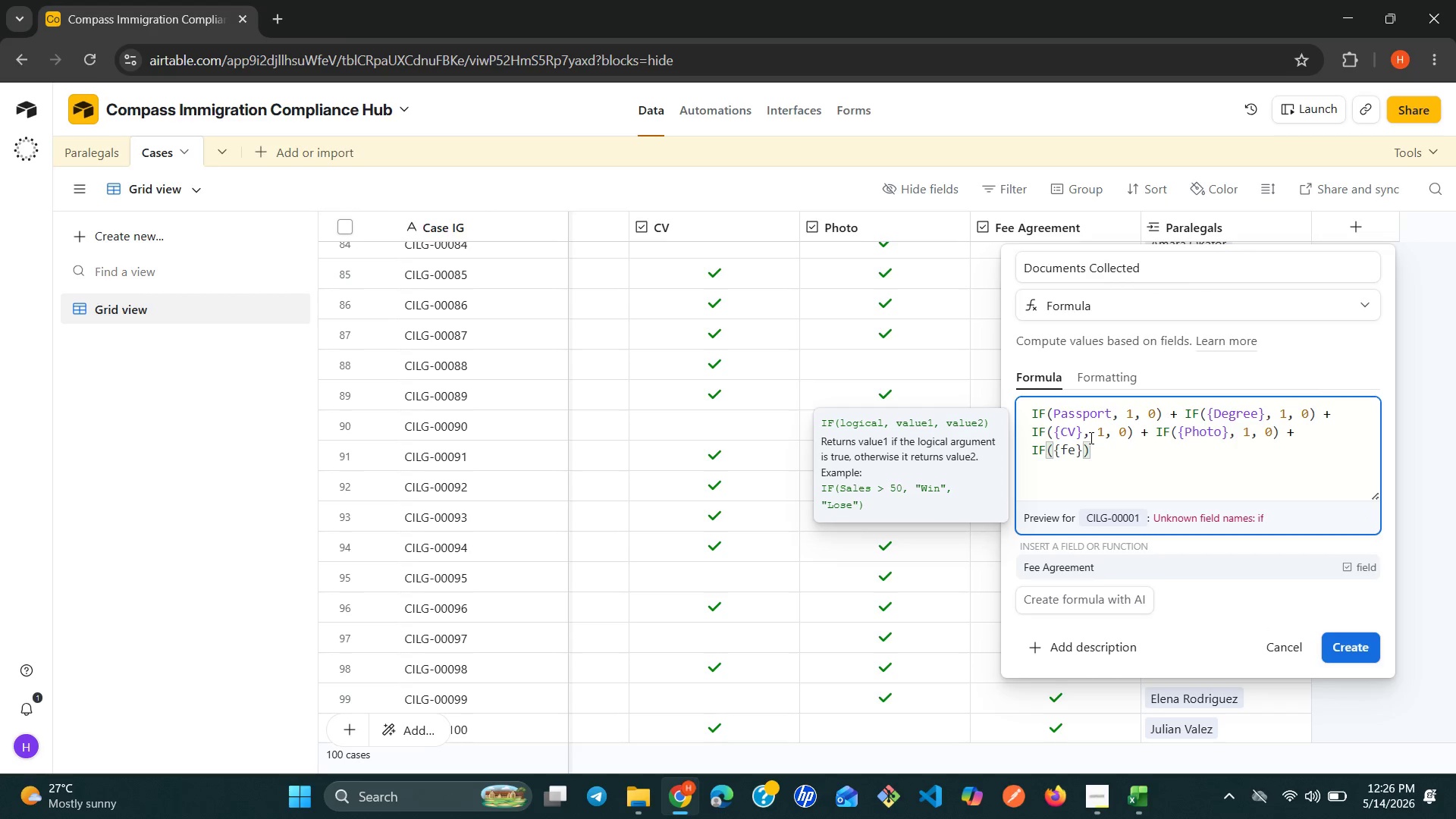 
key(Enter)
 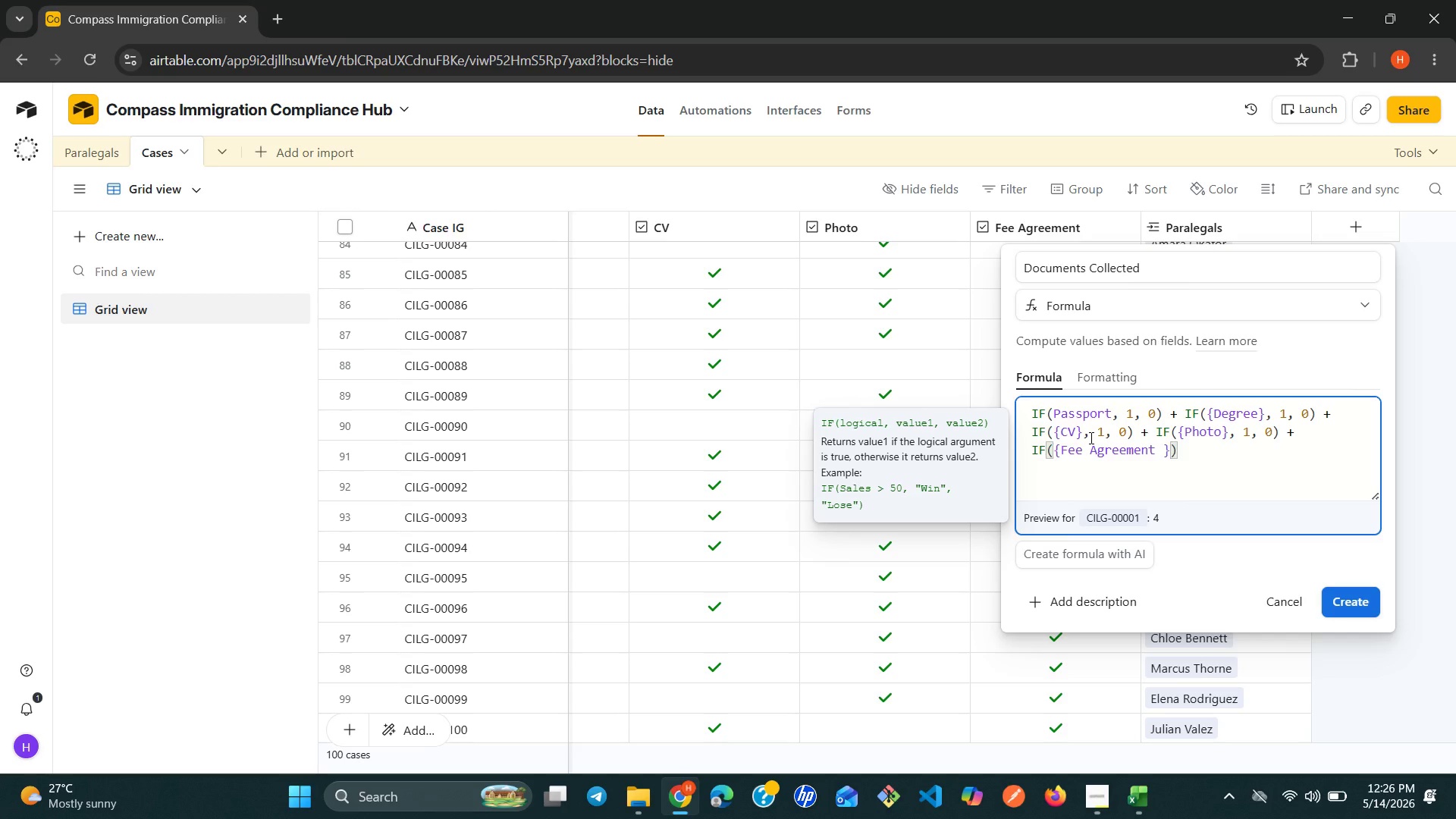 
key(Comma)
 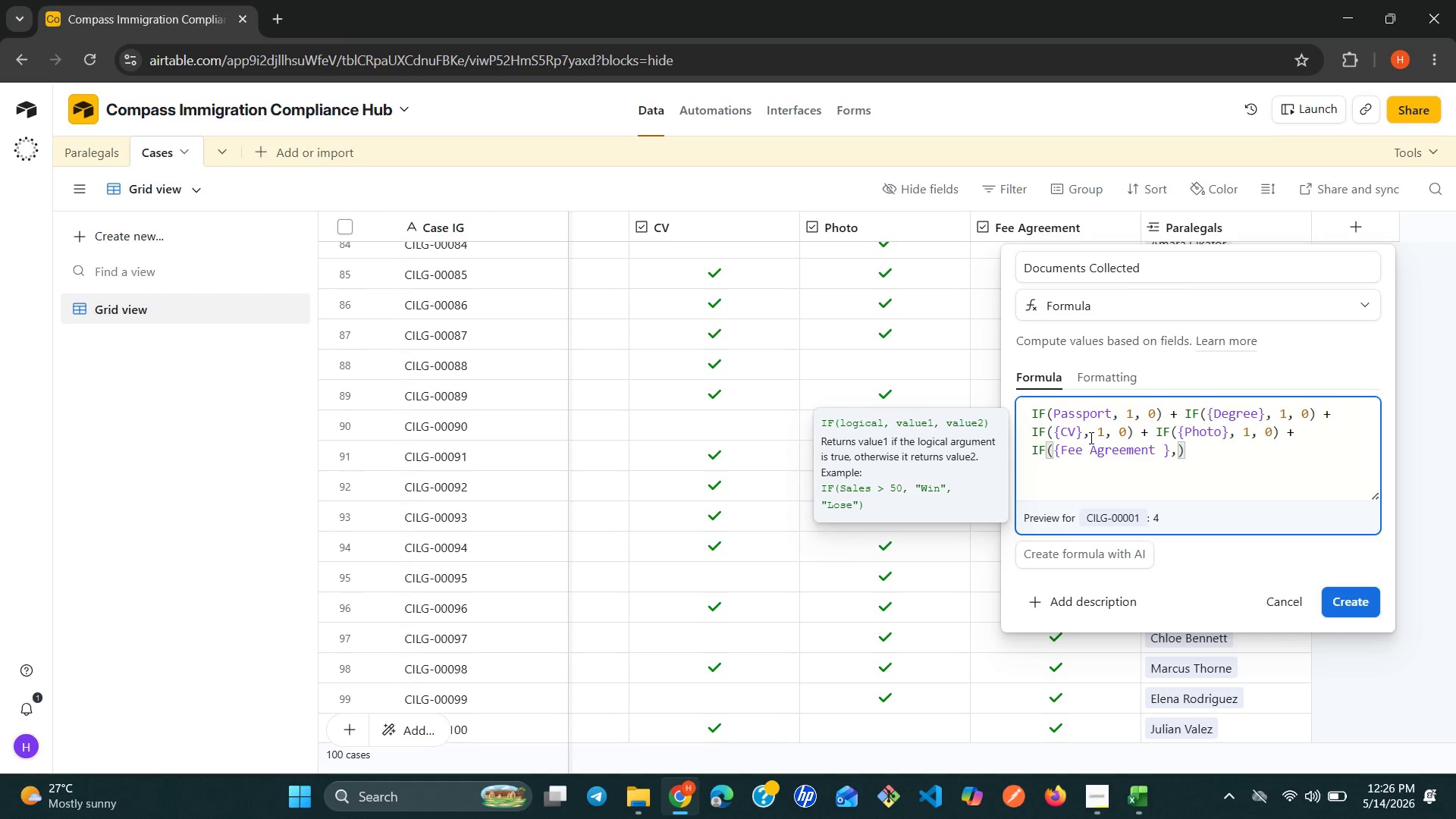 
key(1)
 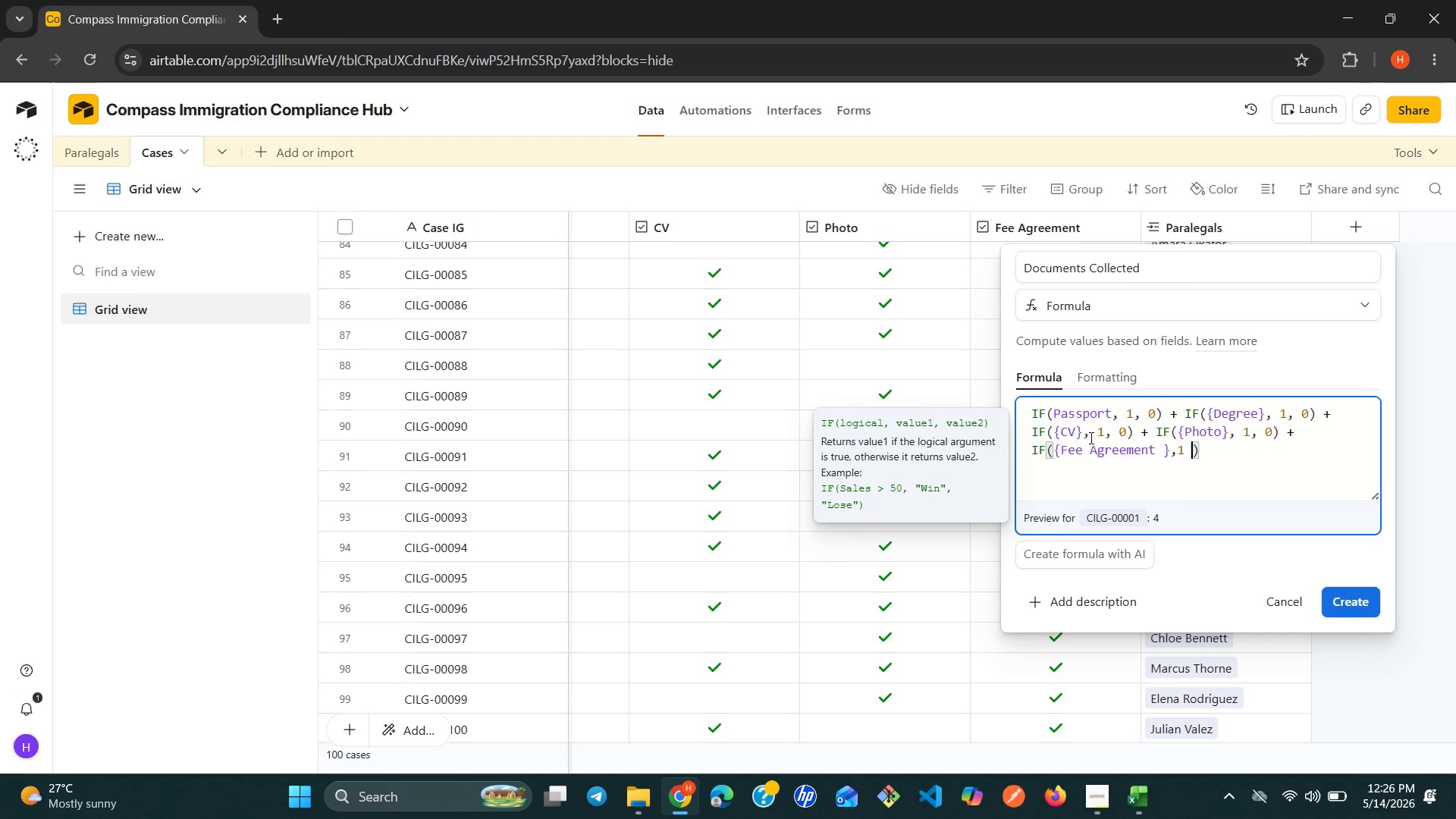 
key(Space)
 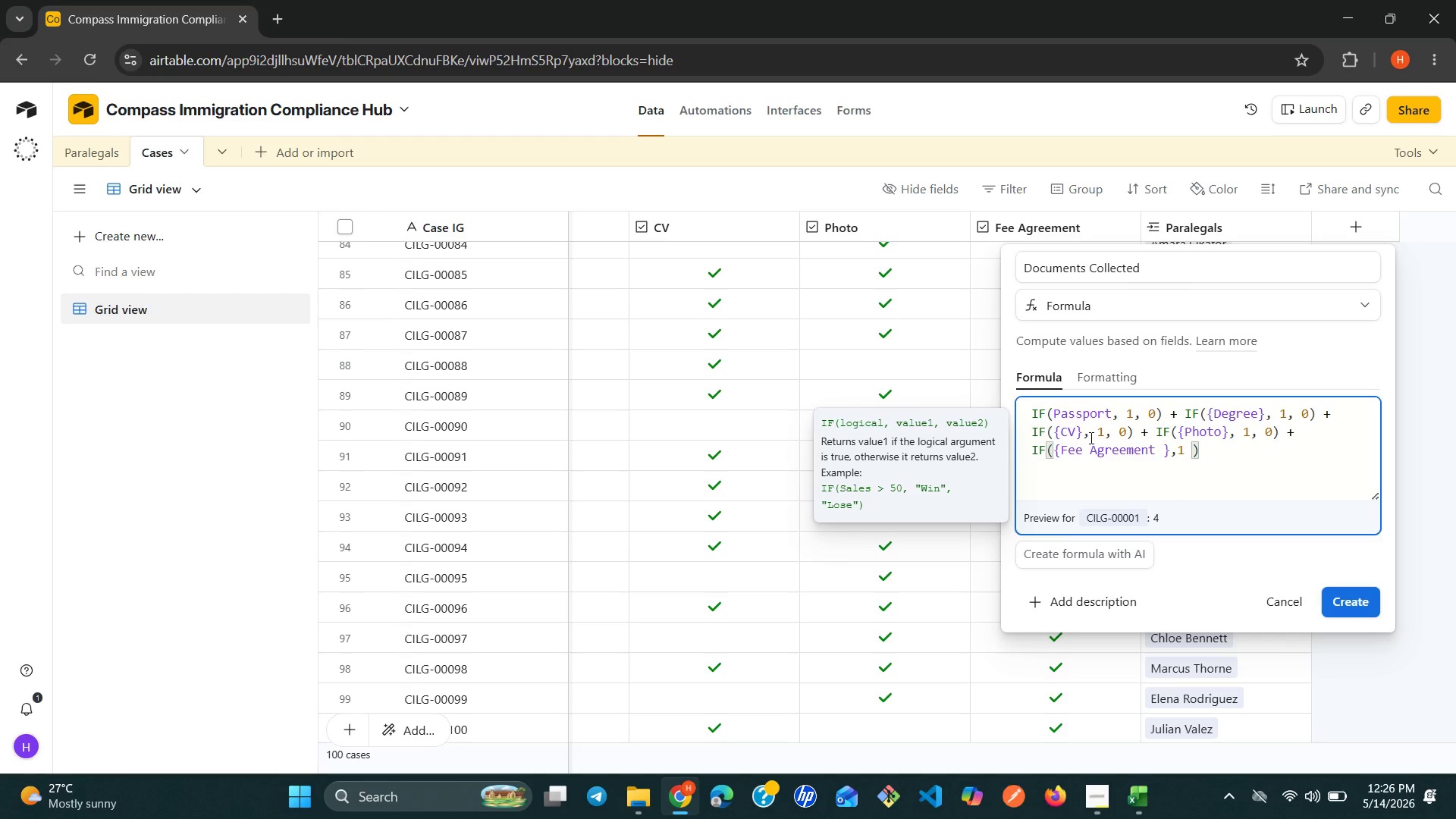 
key(0)
 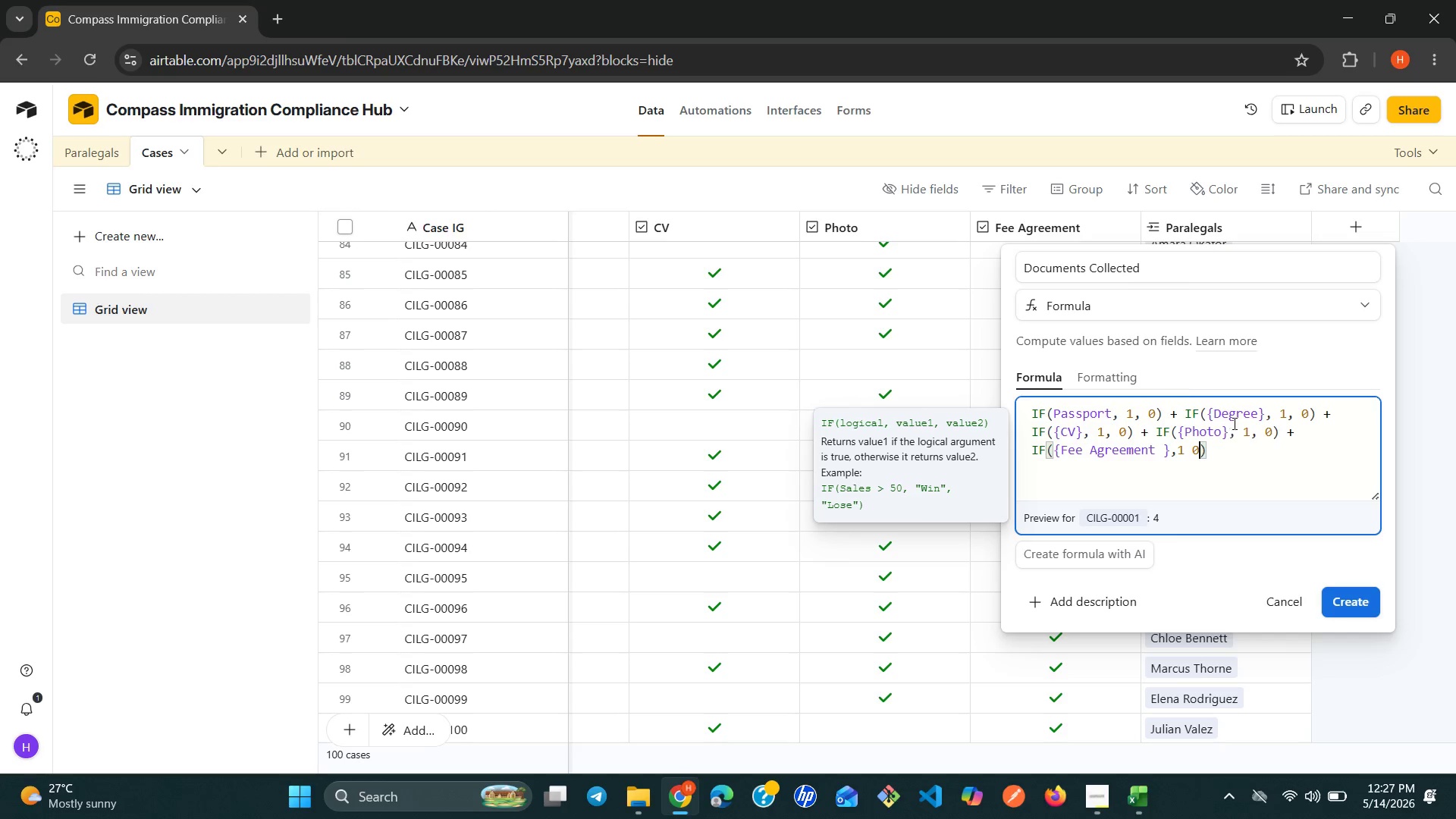 
left_click([1129, 379])
 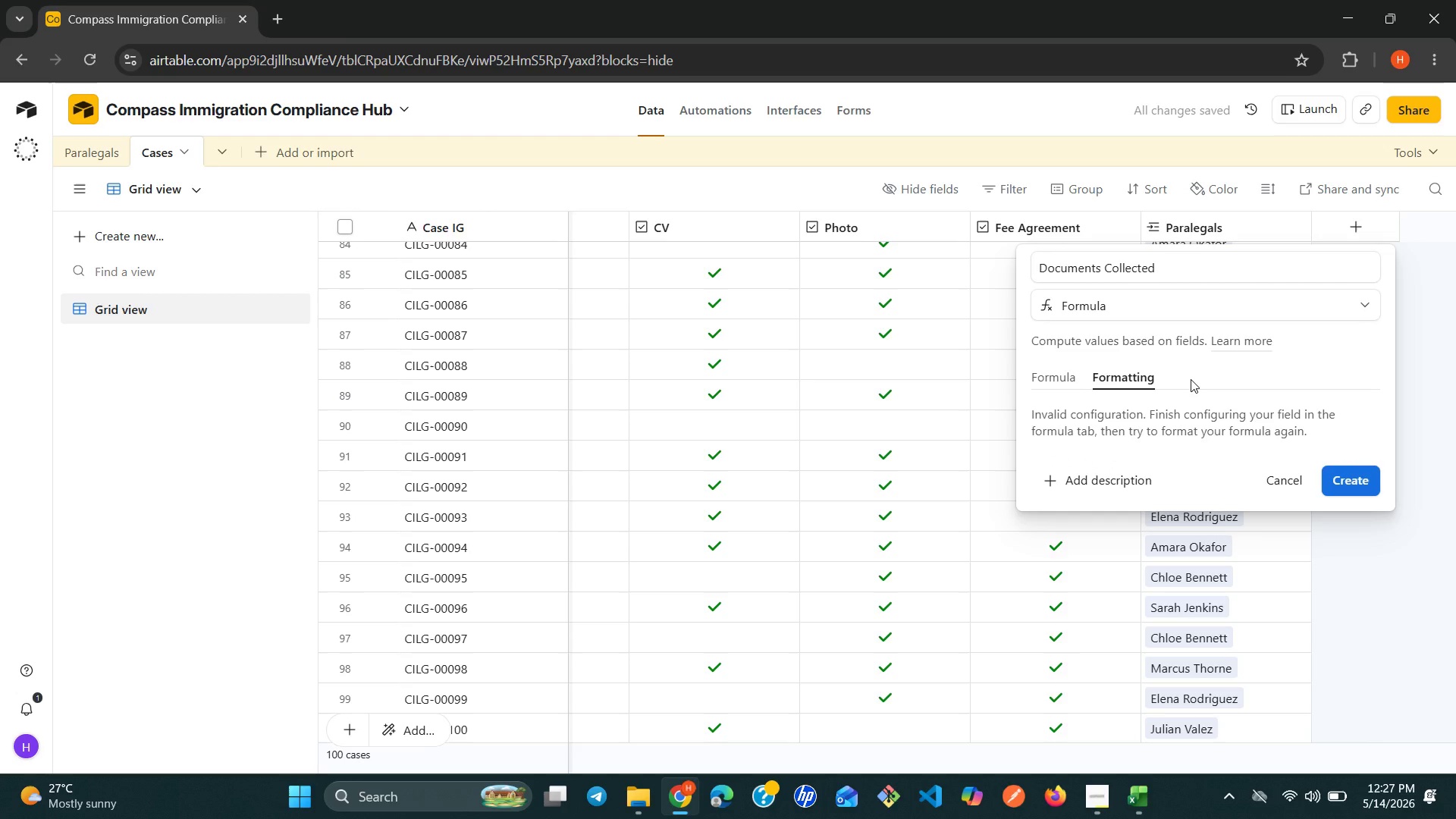 
wait(12.78)
 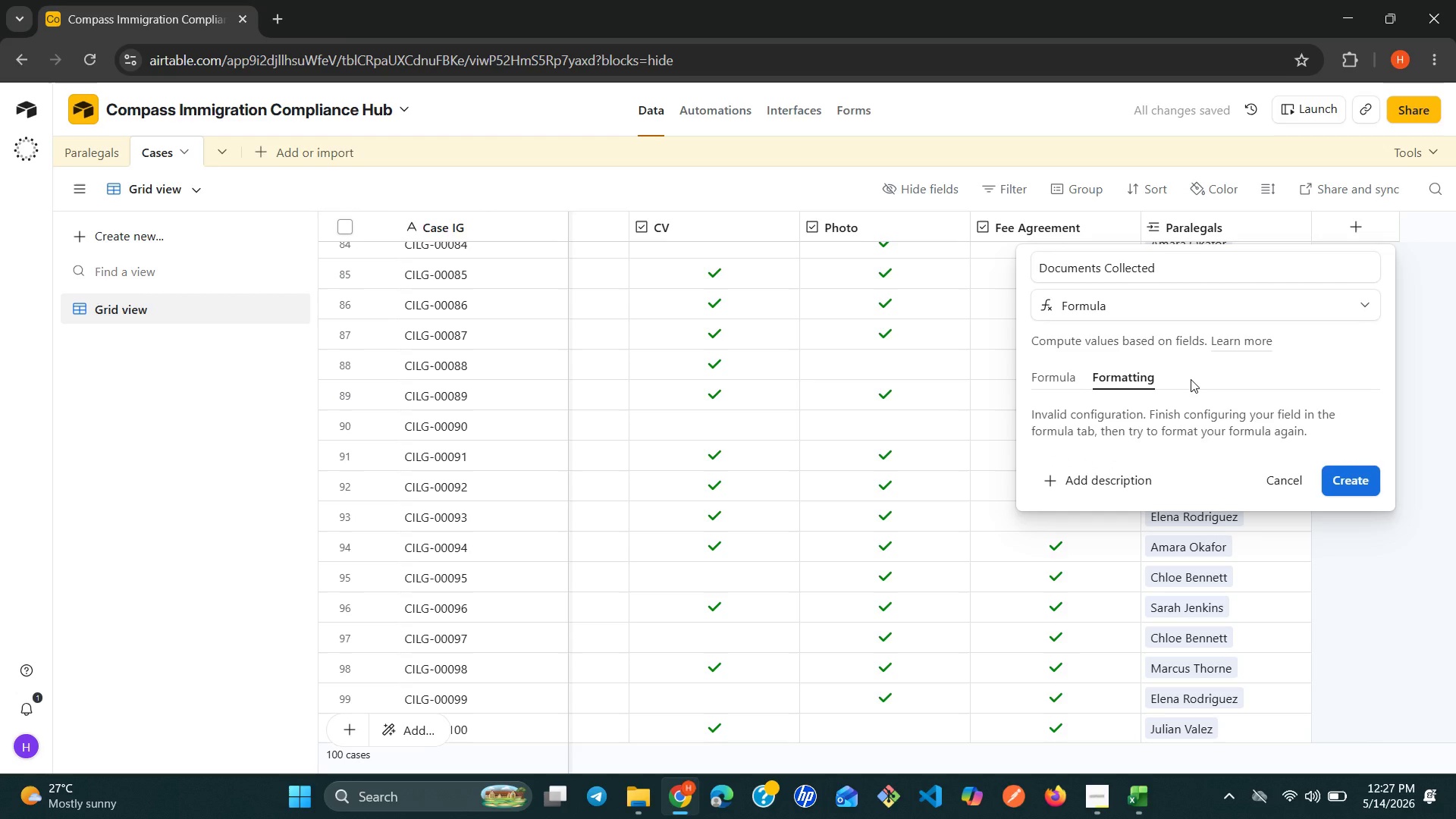 
left_click([1051, 375])
 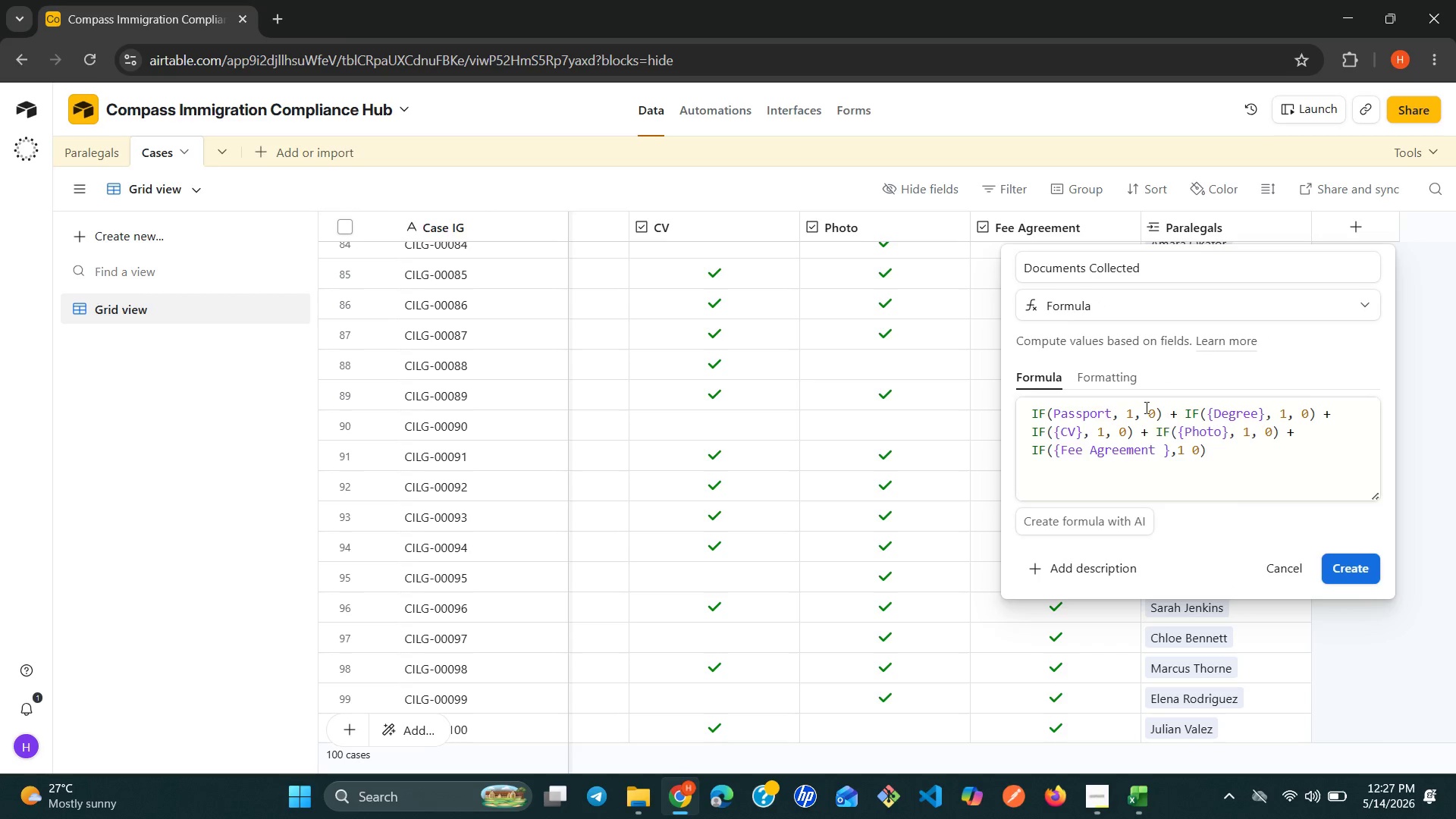 
left_click([1099, 378])
 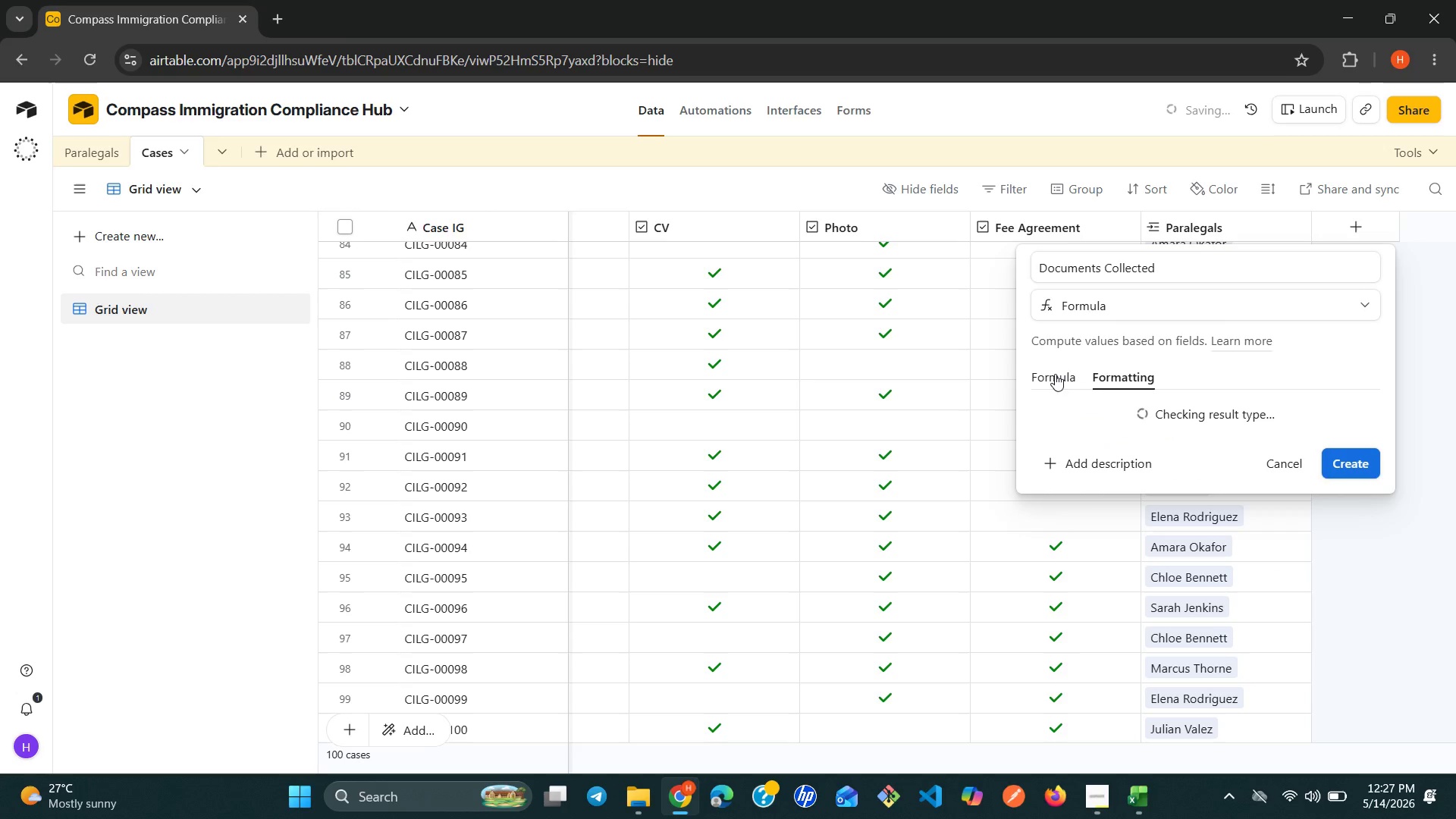 
left_click([1053, 374])
 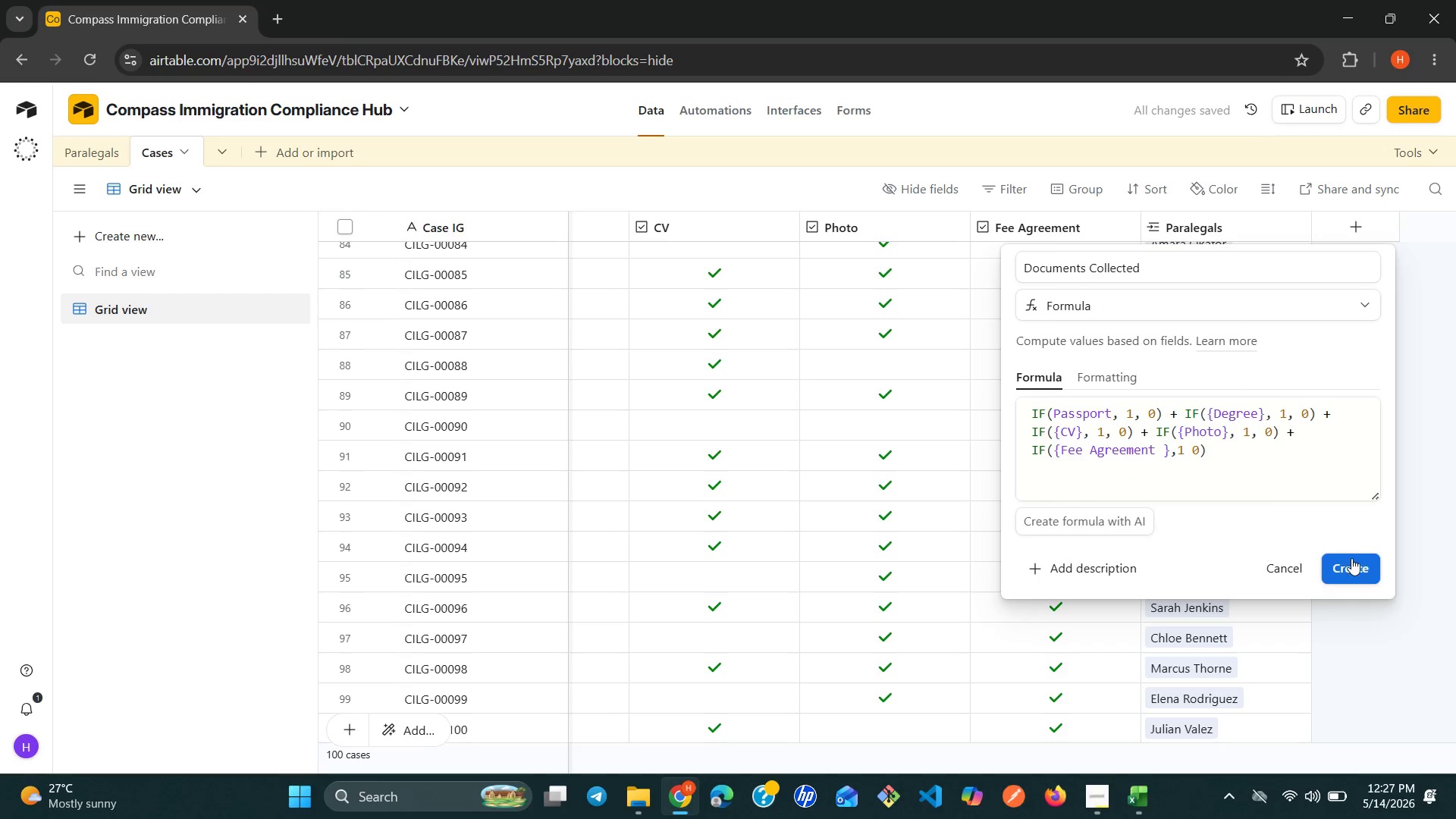 
left_click([1353, 566])
 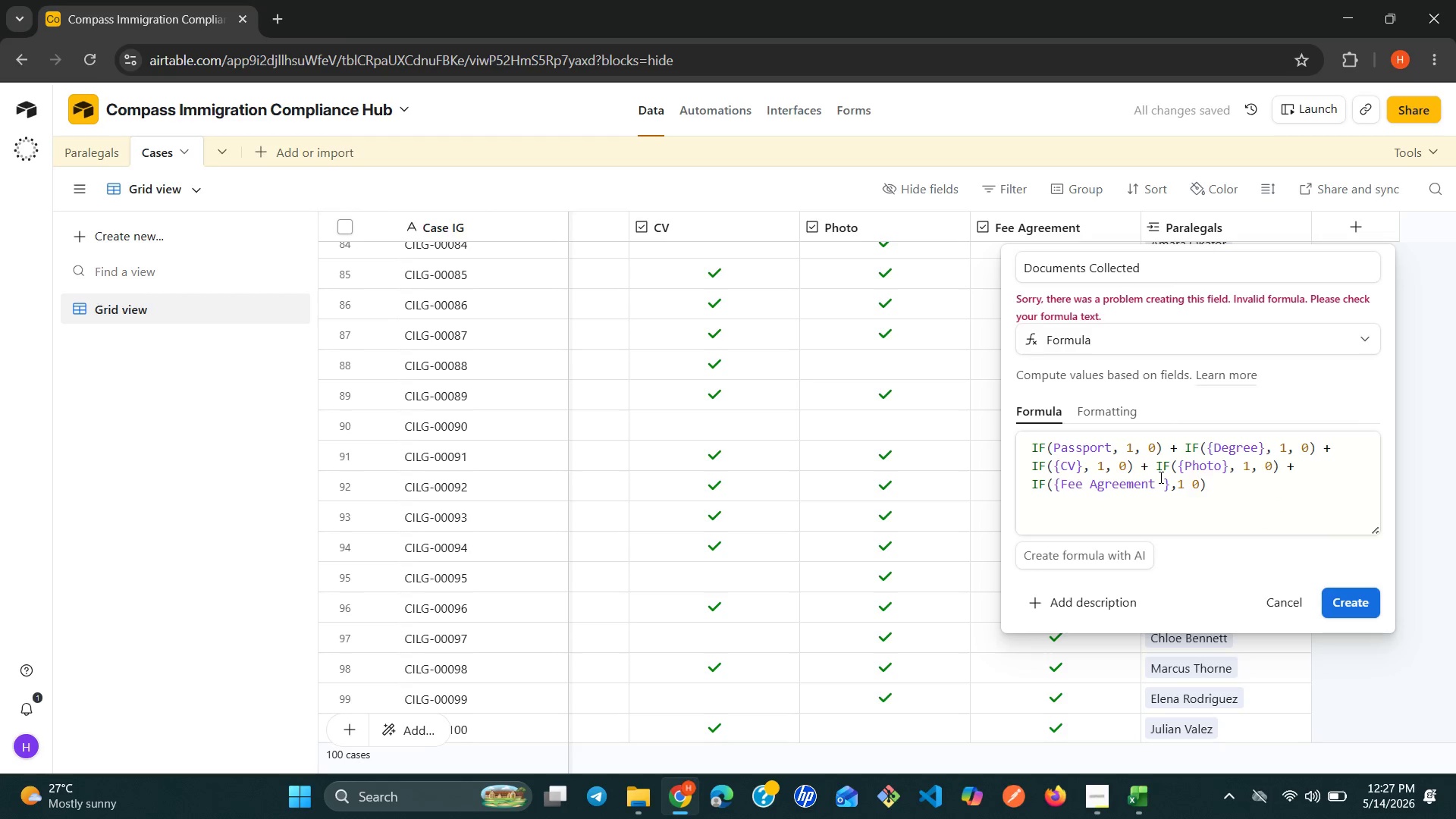 
wait(5.53)
 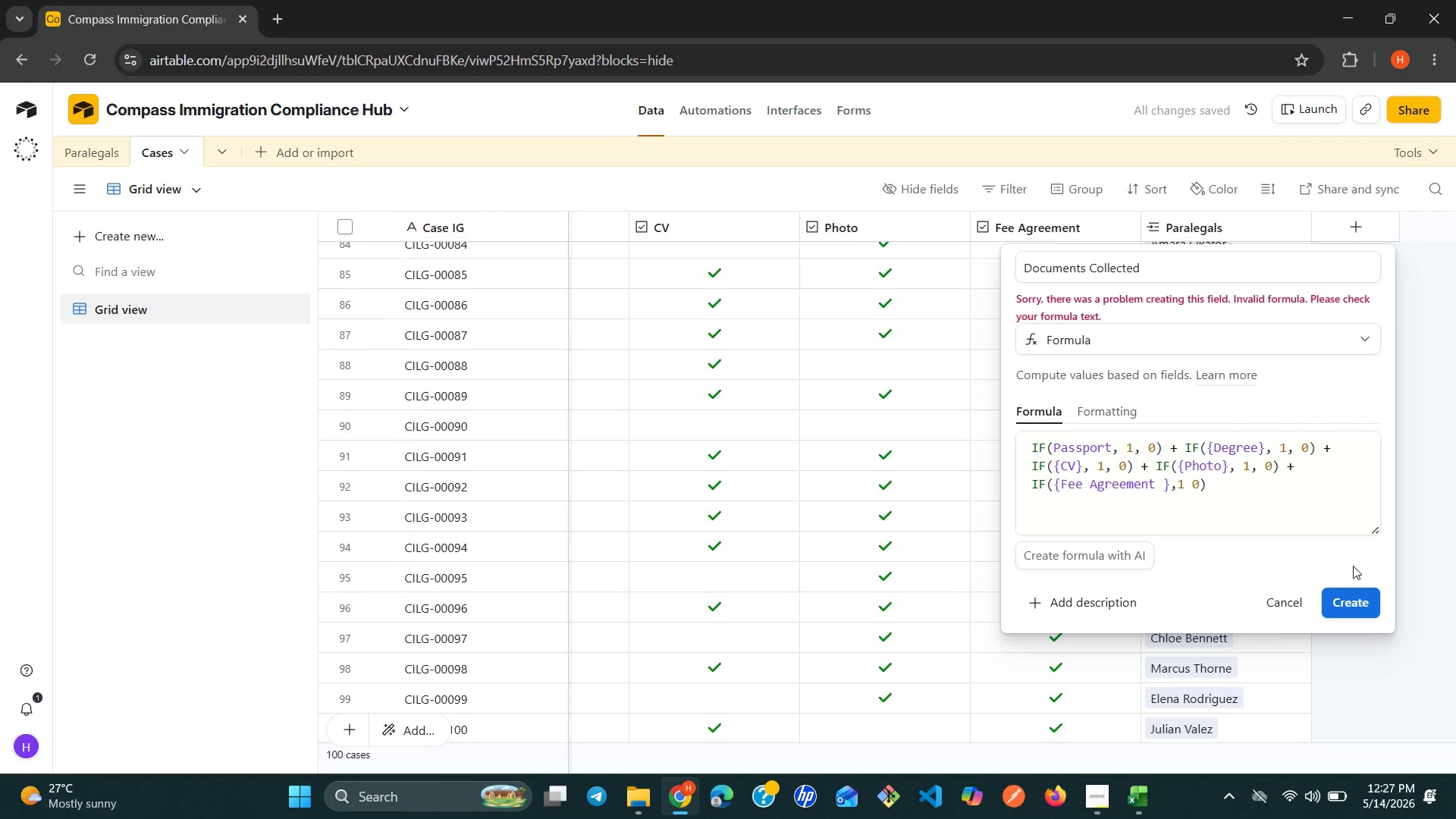 
left_click([1162, 483])
 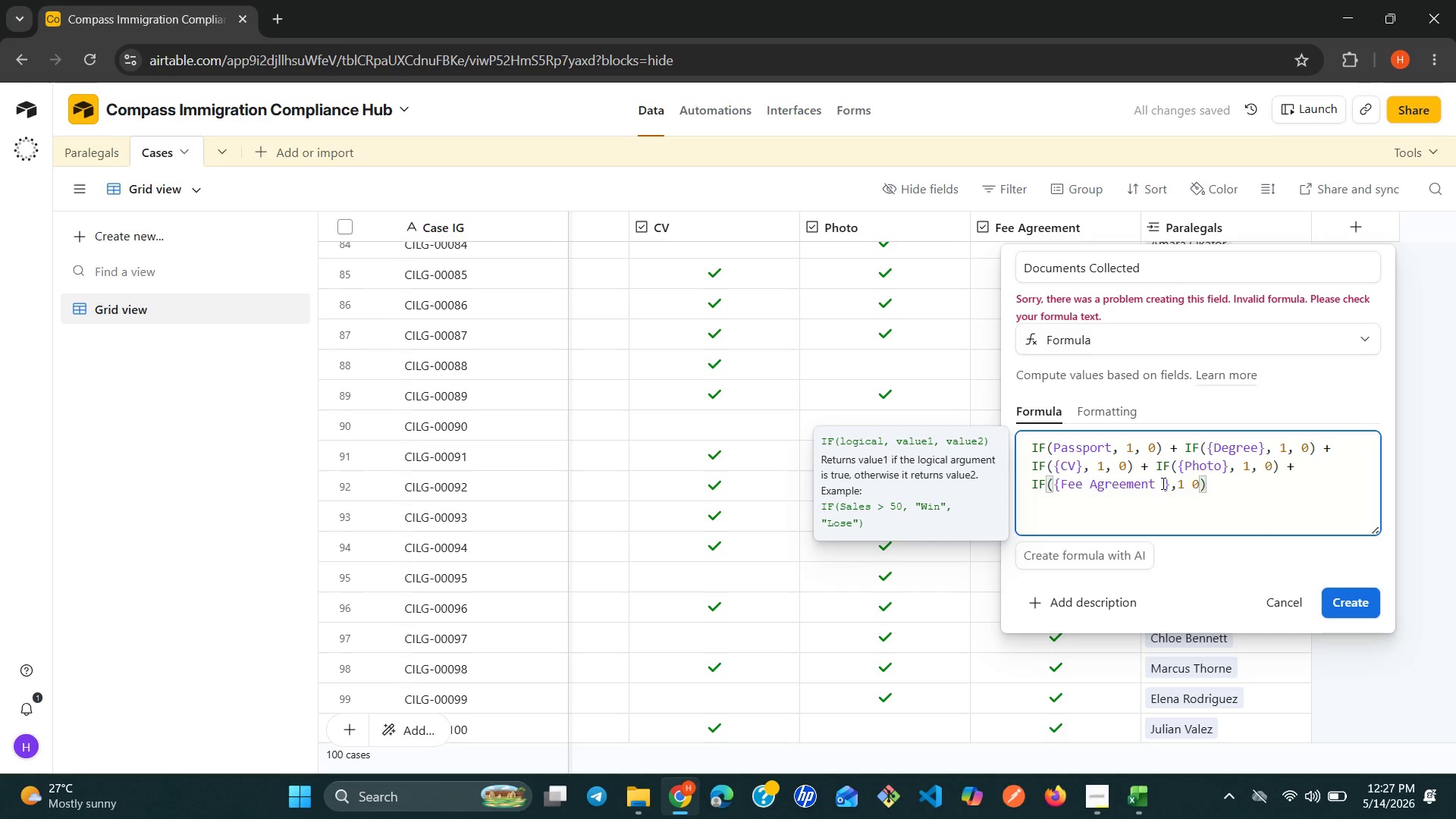 
key(Backspace)
 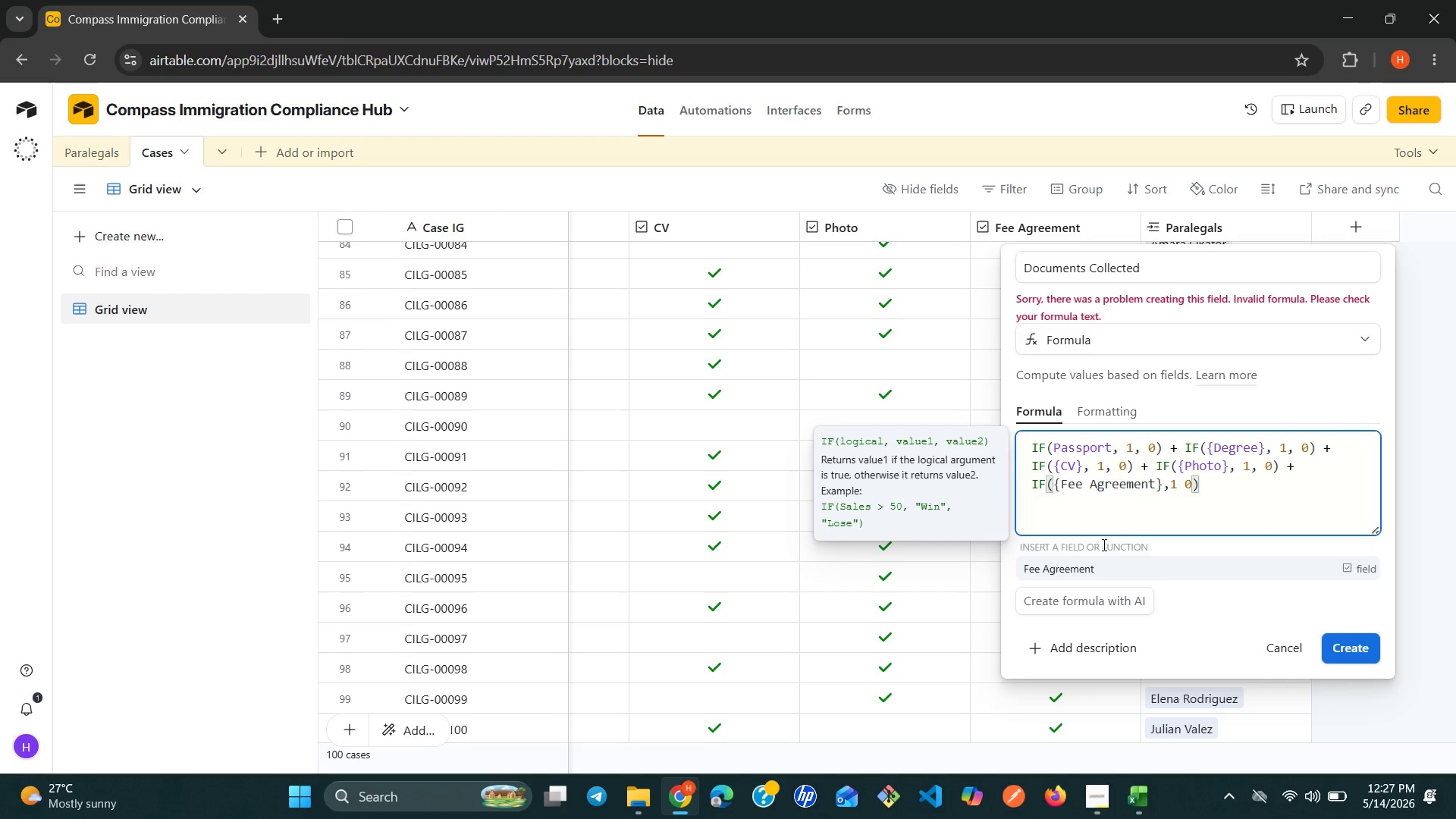 
left_click([1083, 564])
 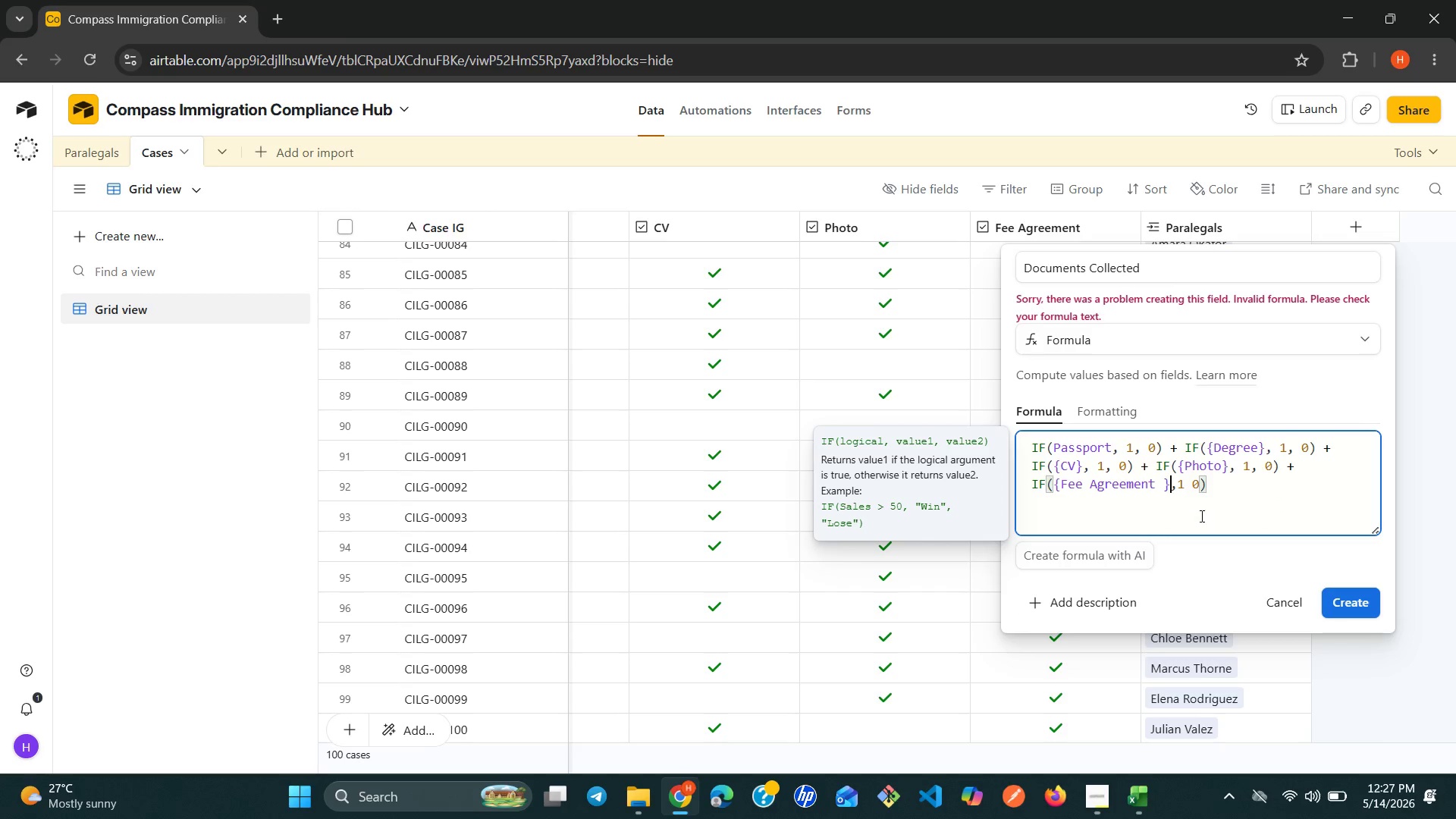 
left_click([1248, 496])
 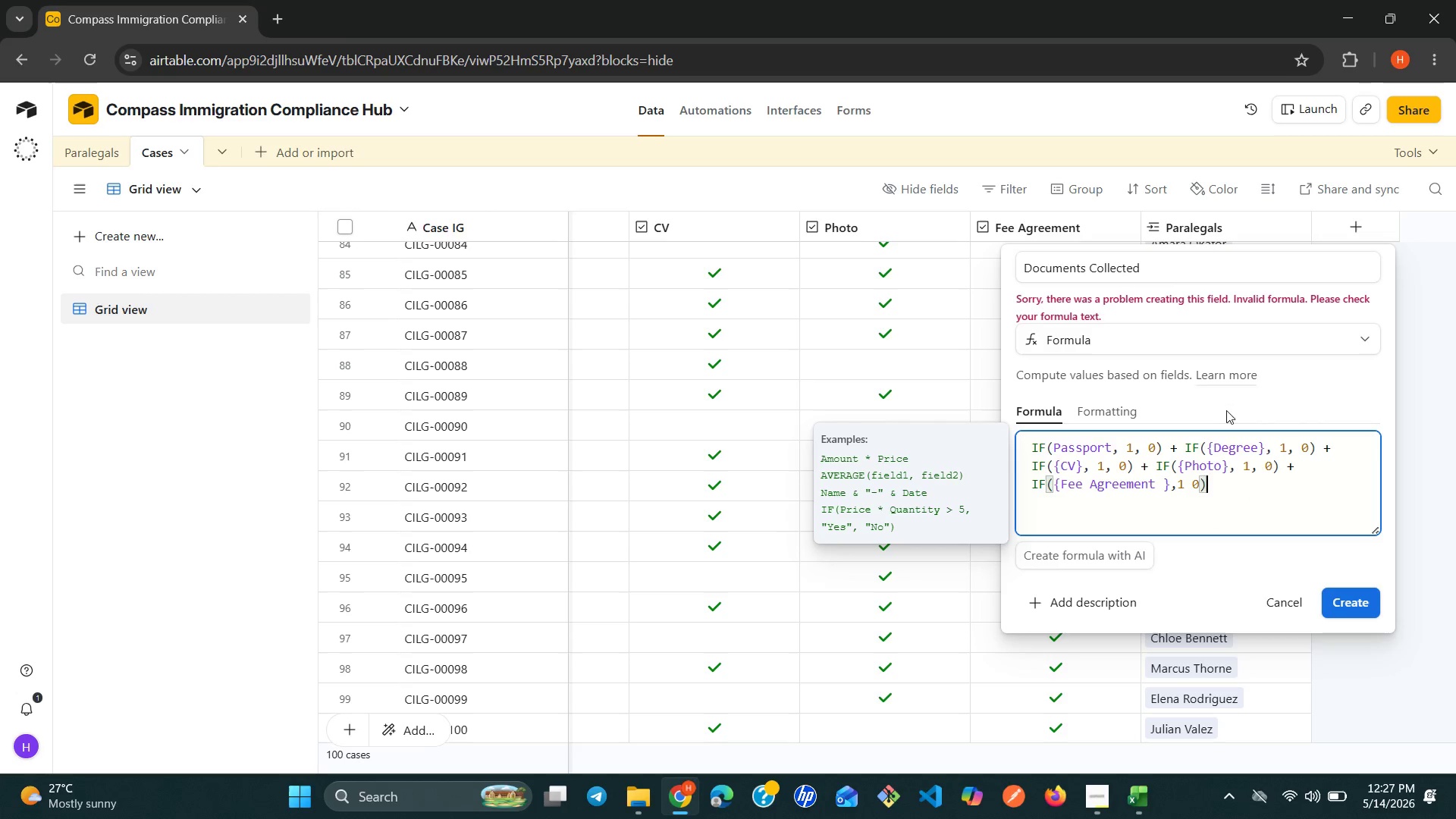 
left_click([1128, 410])
 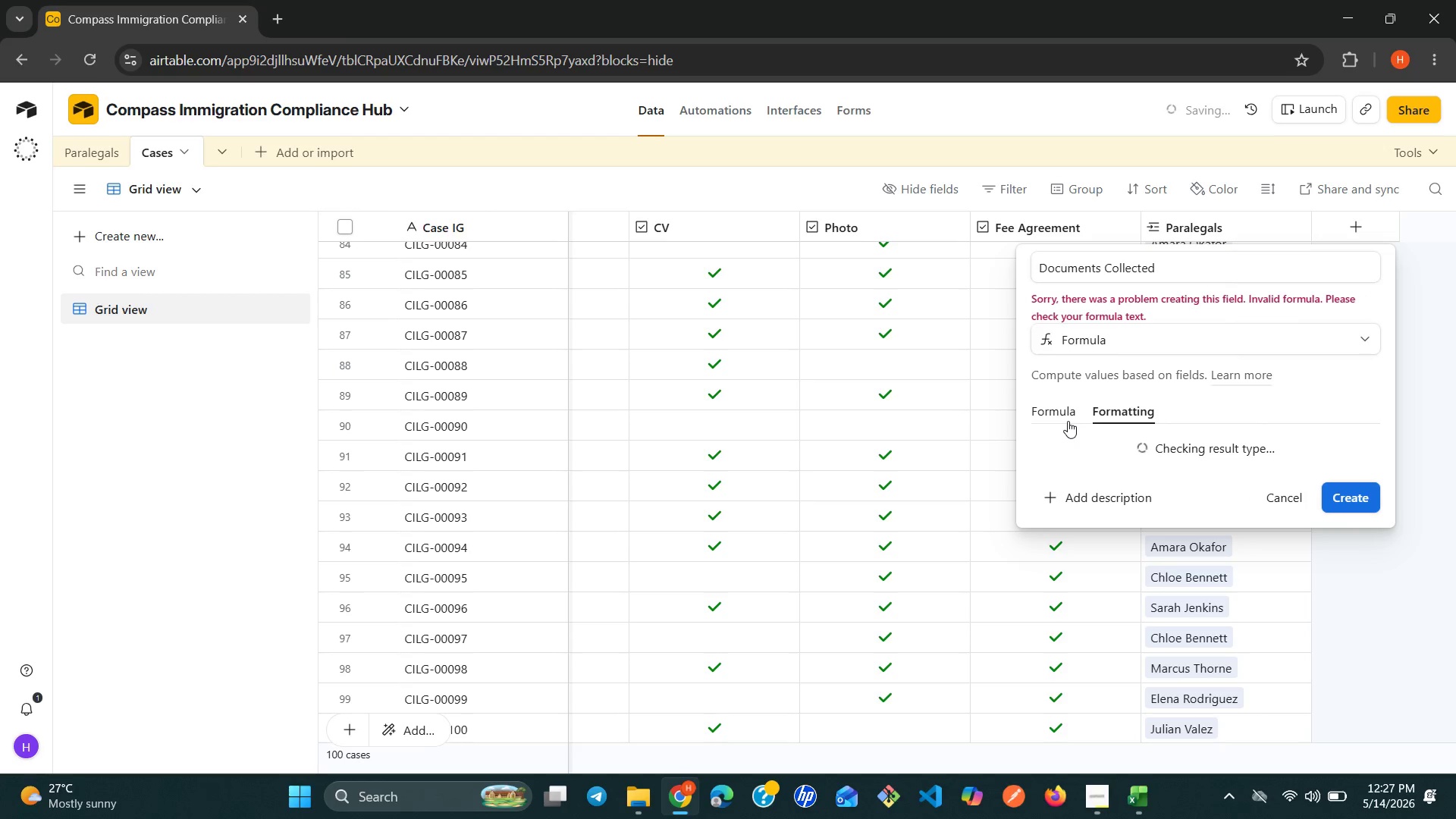 
wait(9.8)
 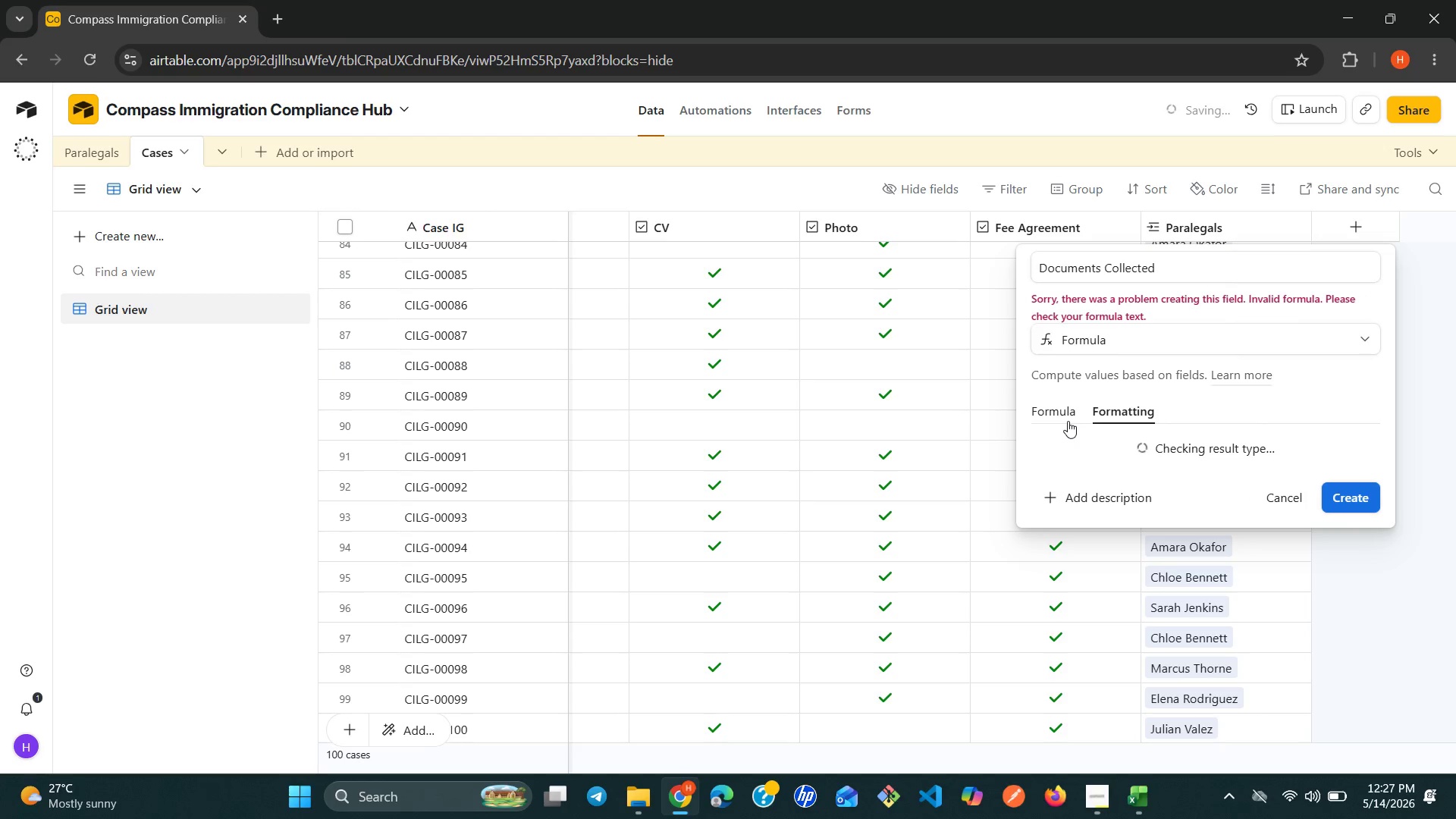 
left_click([1068, 421])
 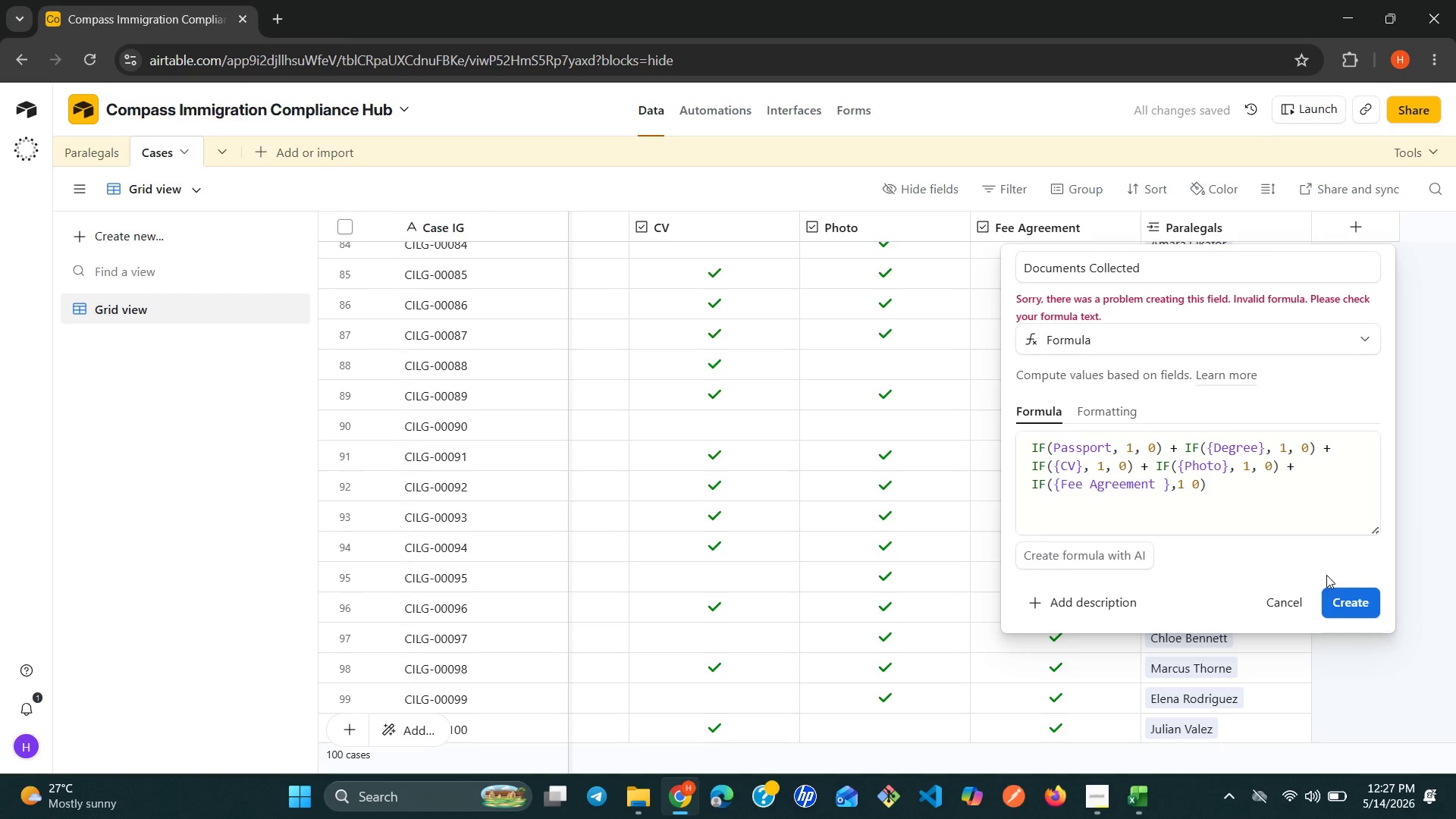 
left_click([1348, 603])
 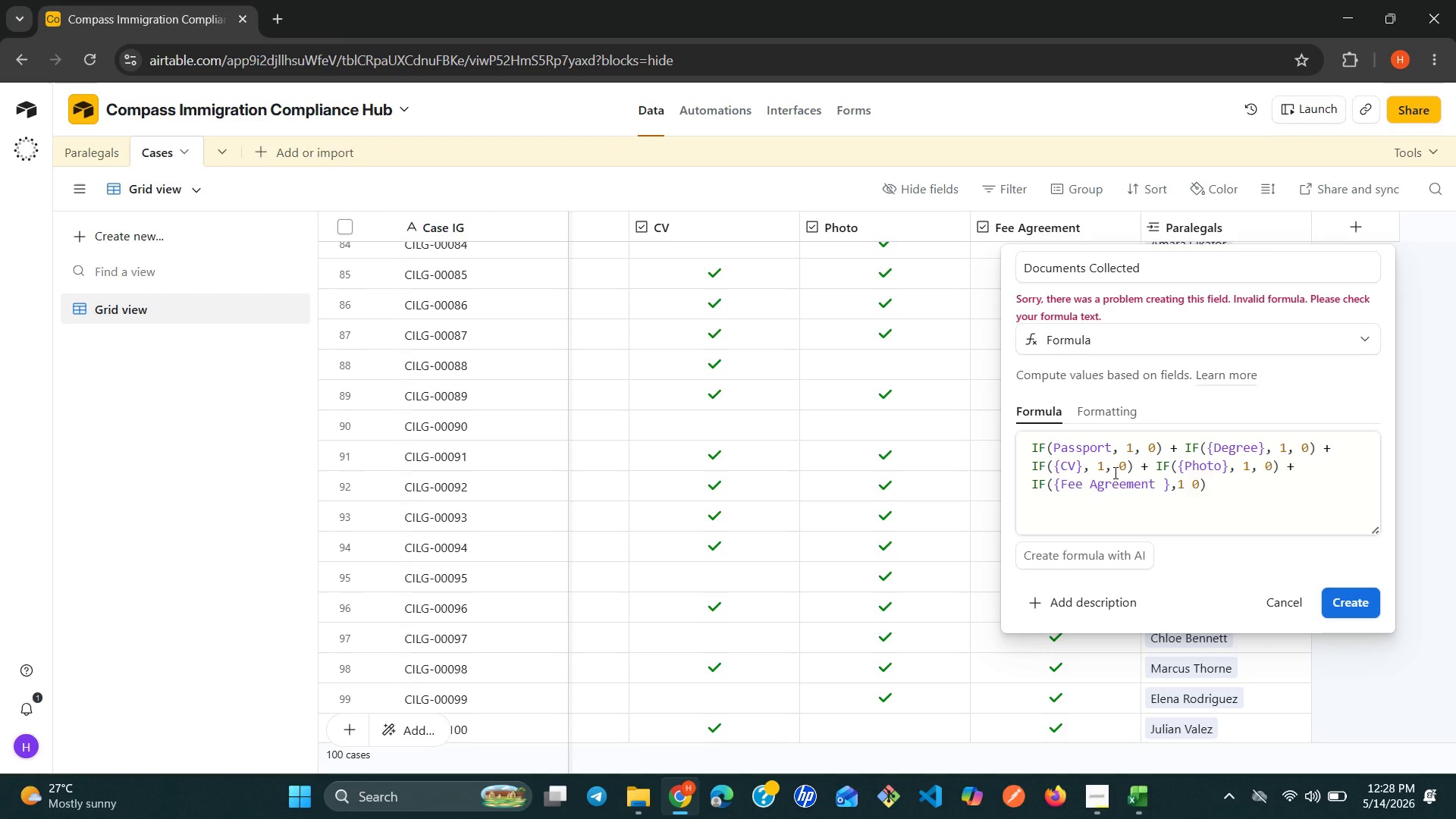 
wait(17.58)
 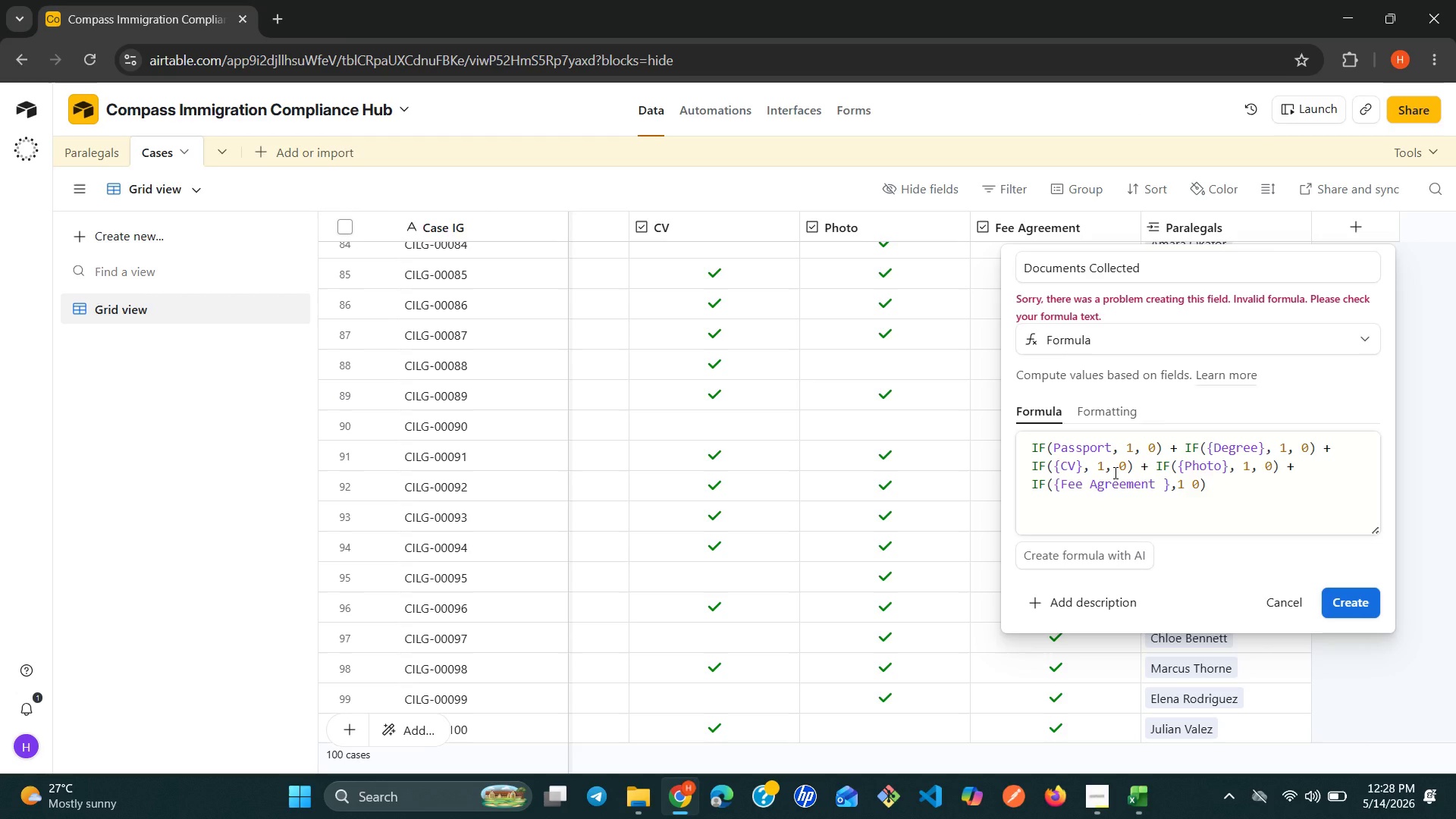 
left_click([1210, 482])
 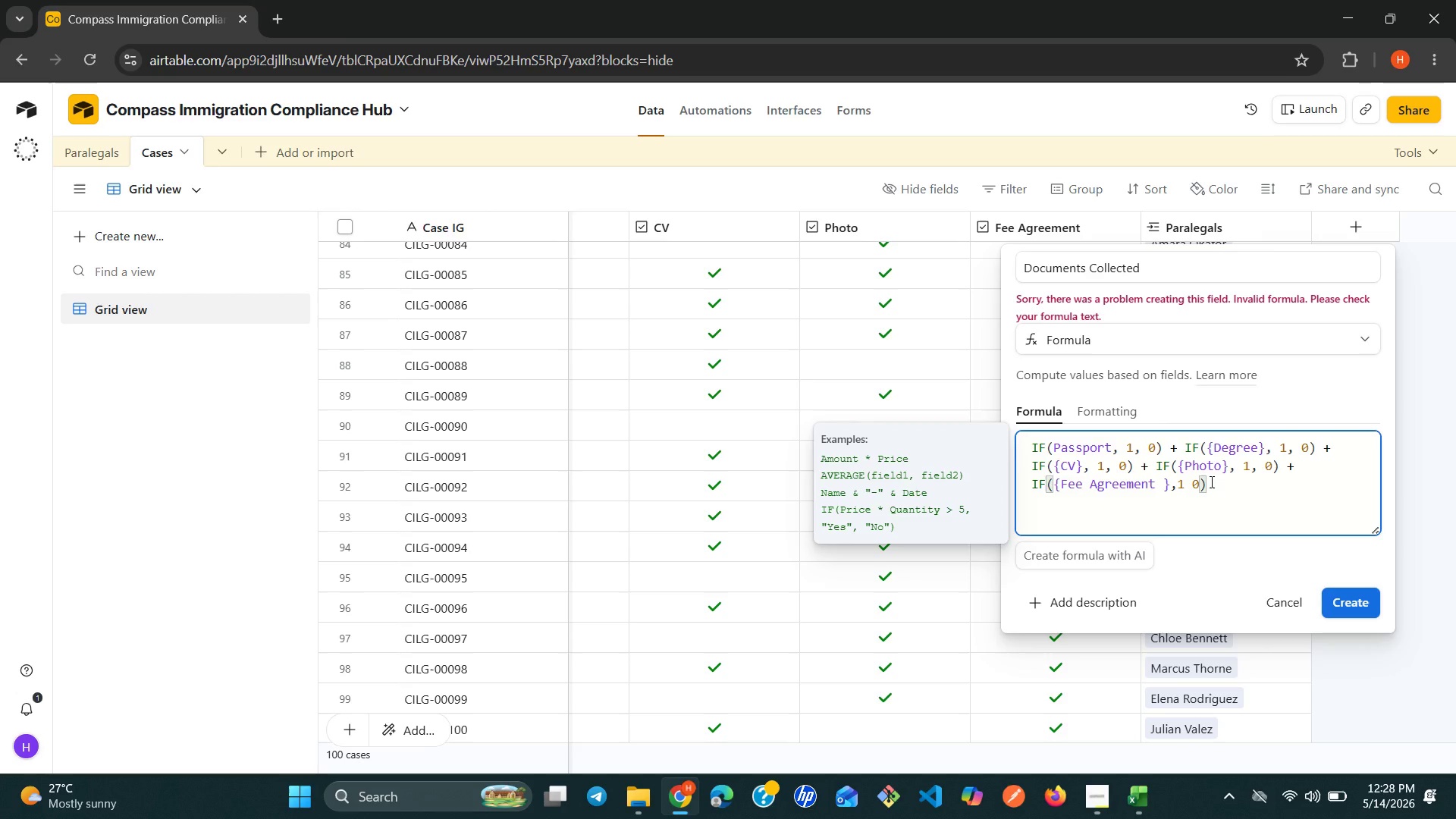 
key(Control+A)
 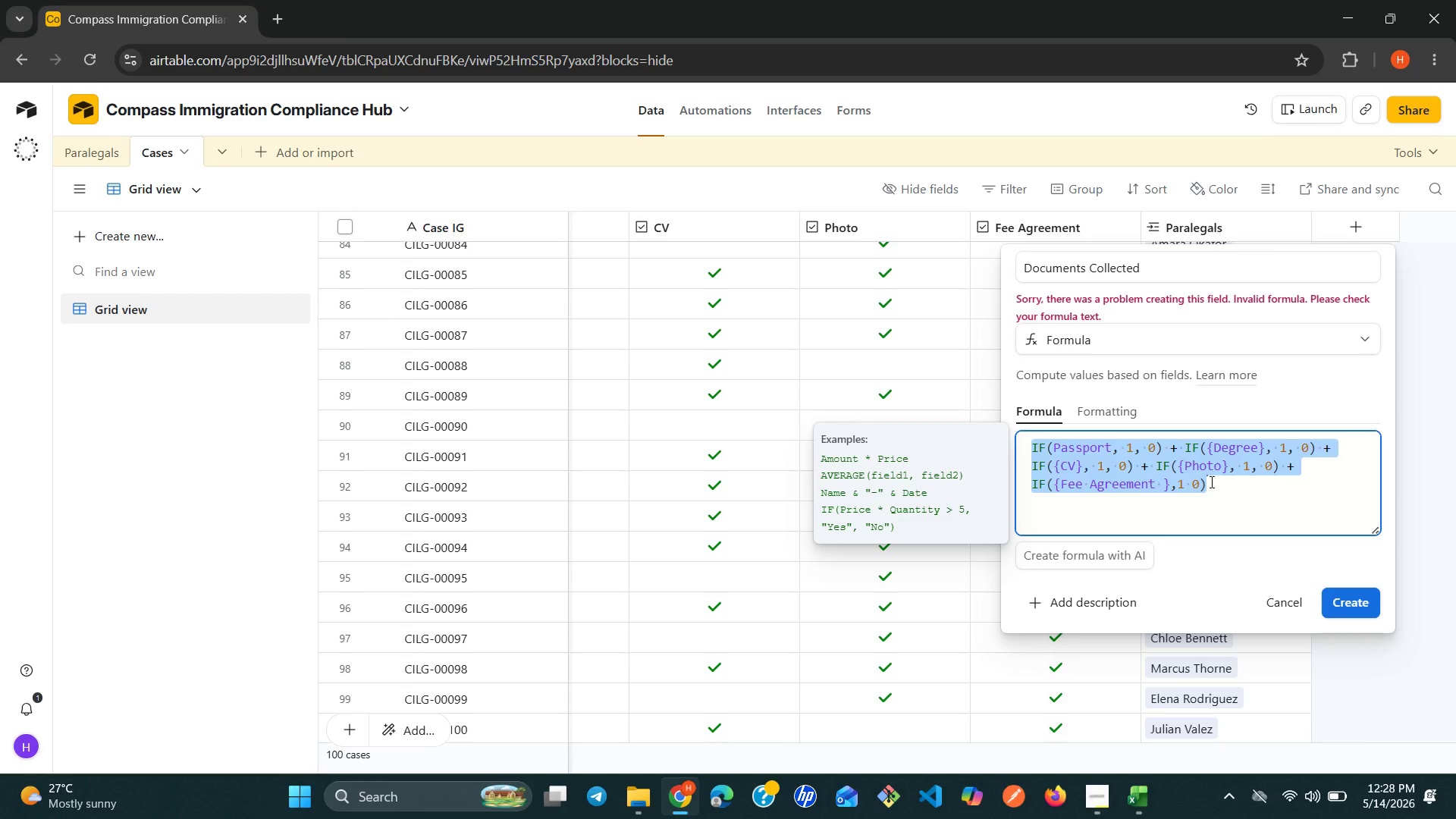 
key(Control+C)
 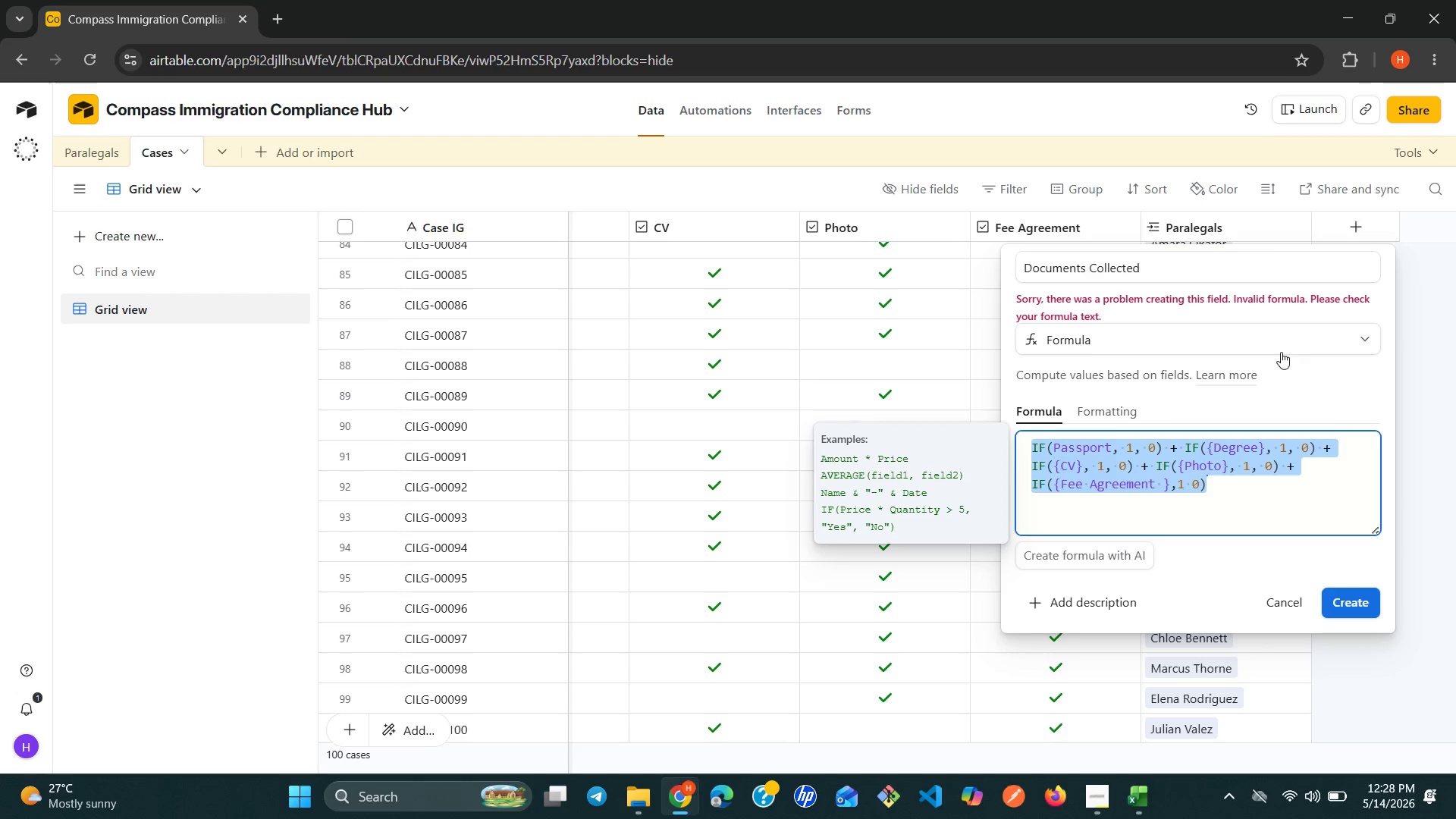 
left_click([1412, 457])
 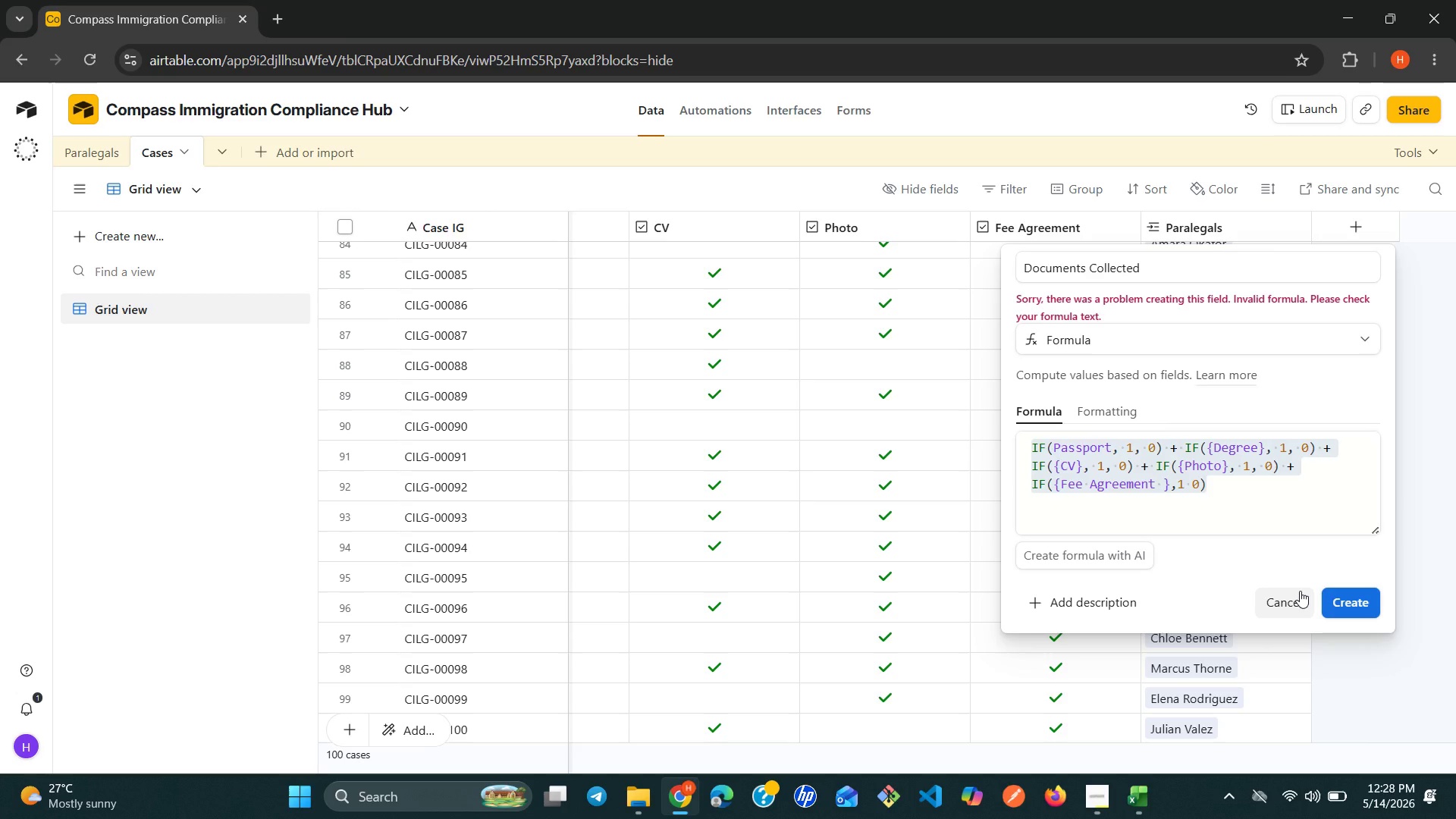 
left_click([1300, 591])
 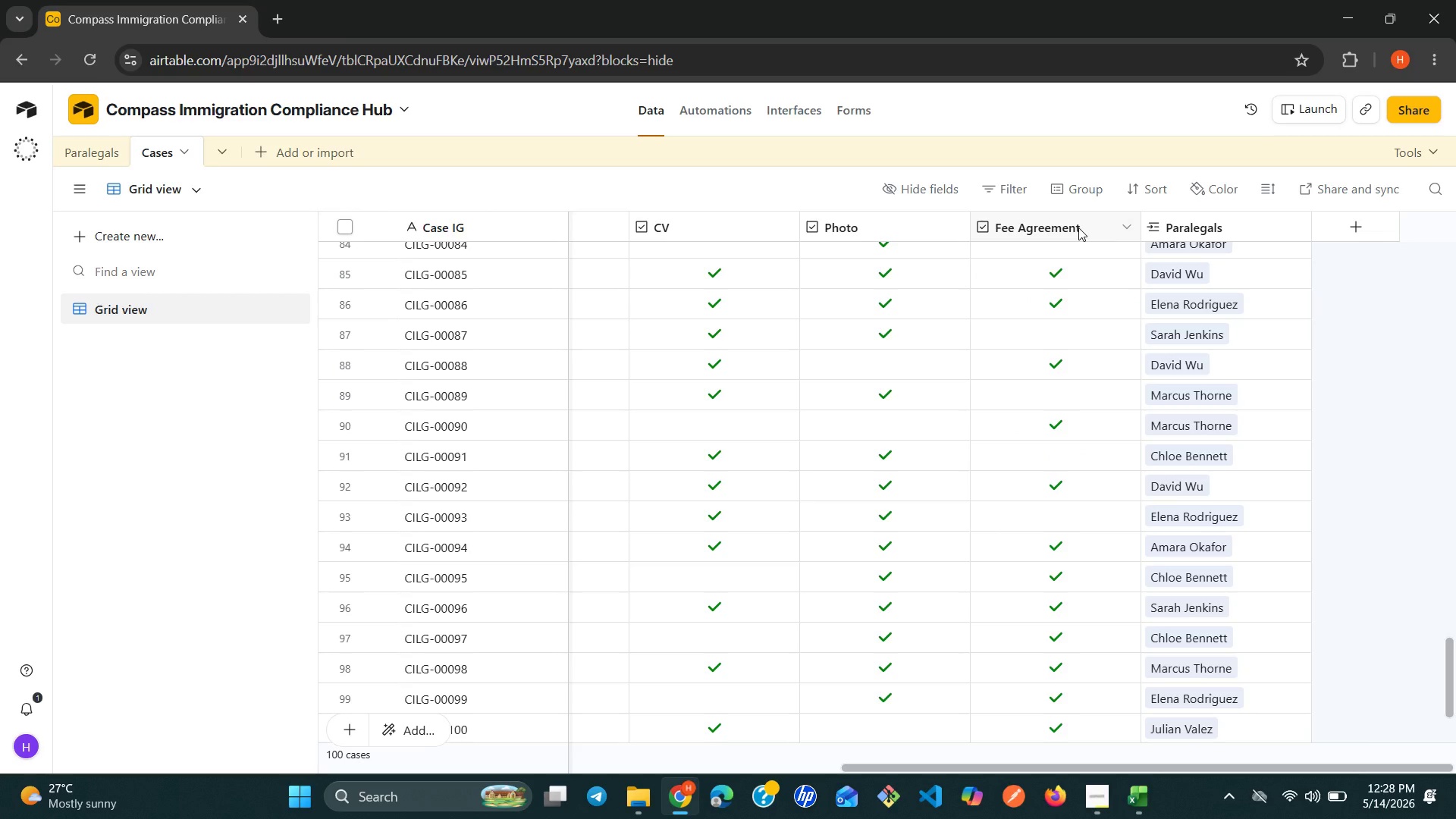 
right_click([1083, 231])
 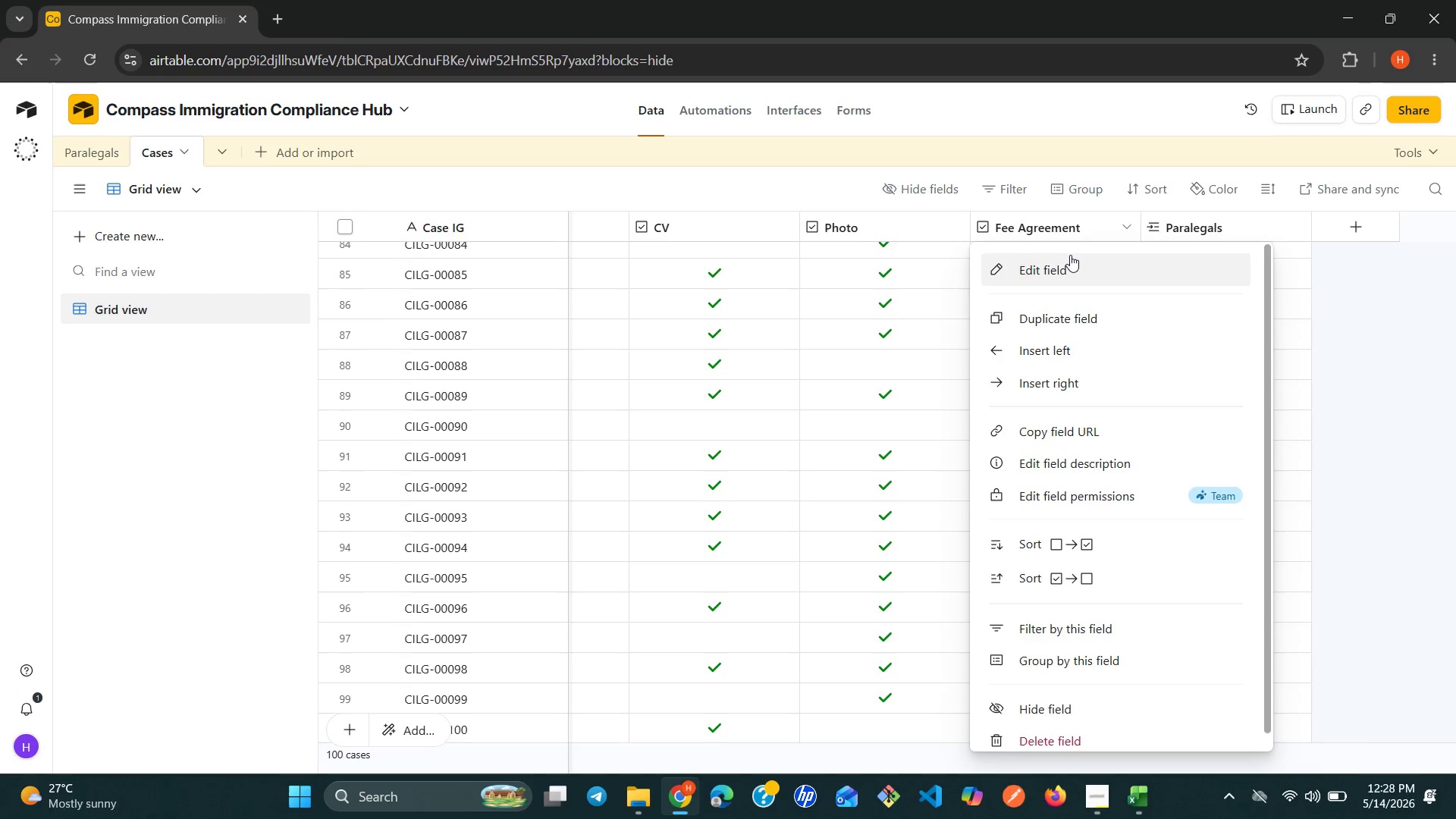 
left_click([1068, 259])
 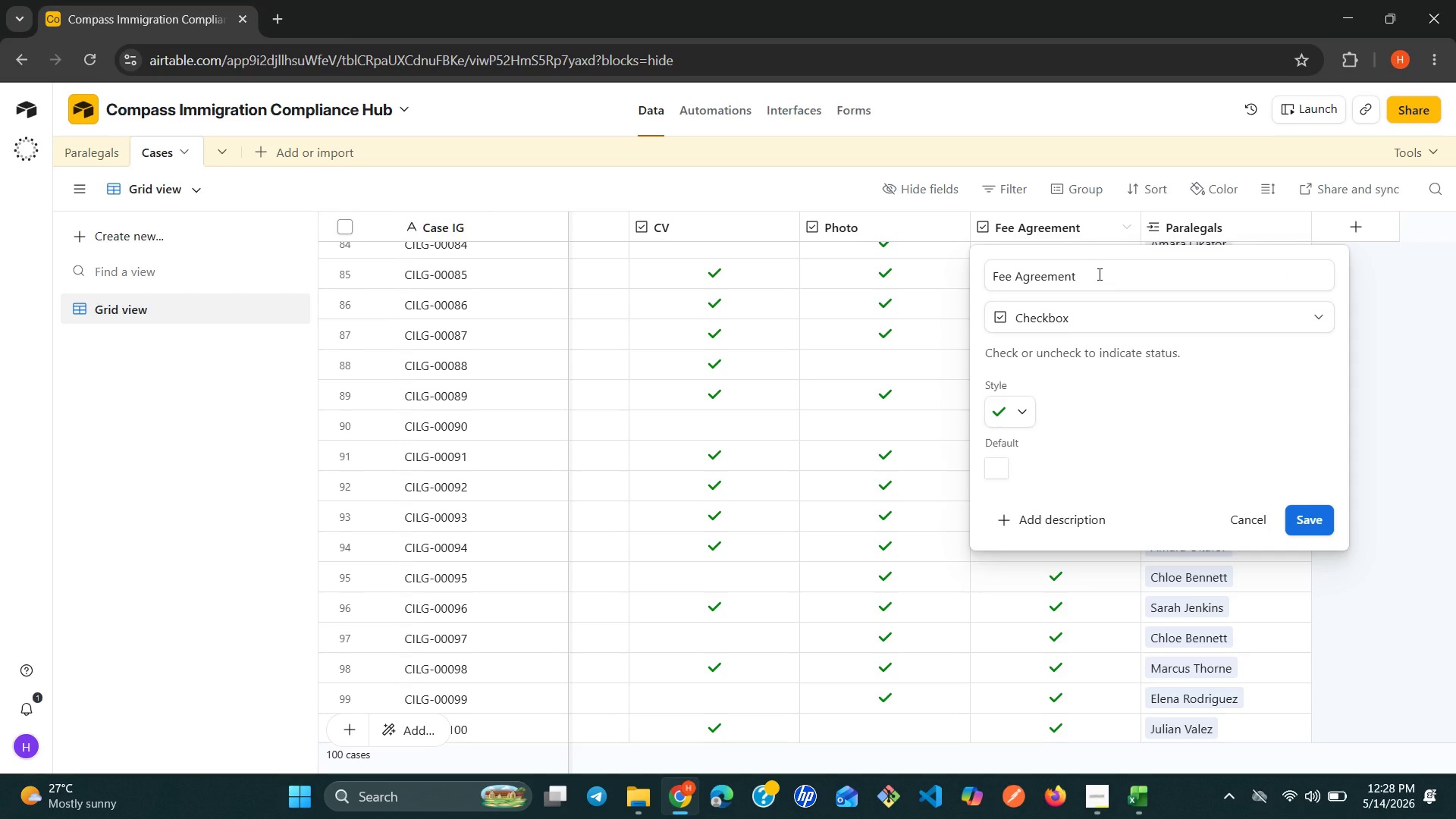 
left_click([1098, 274])
 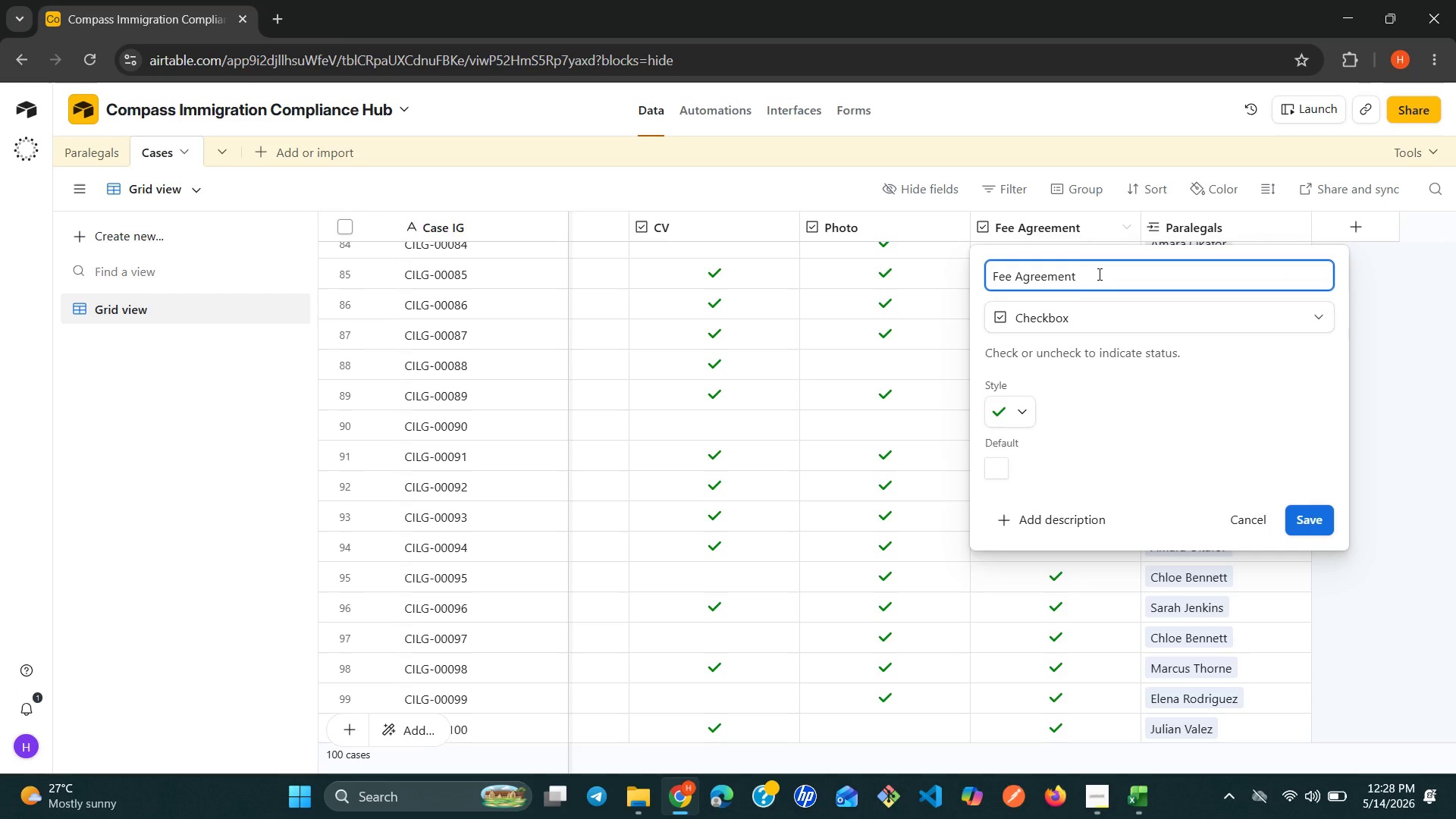 
key(Backspace)
 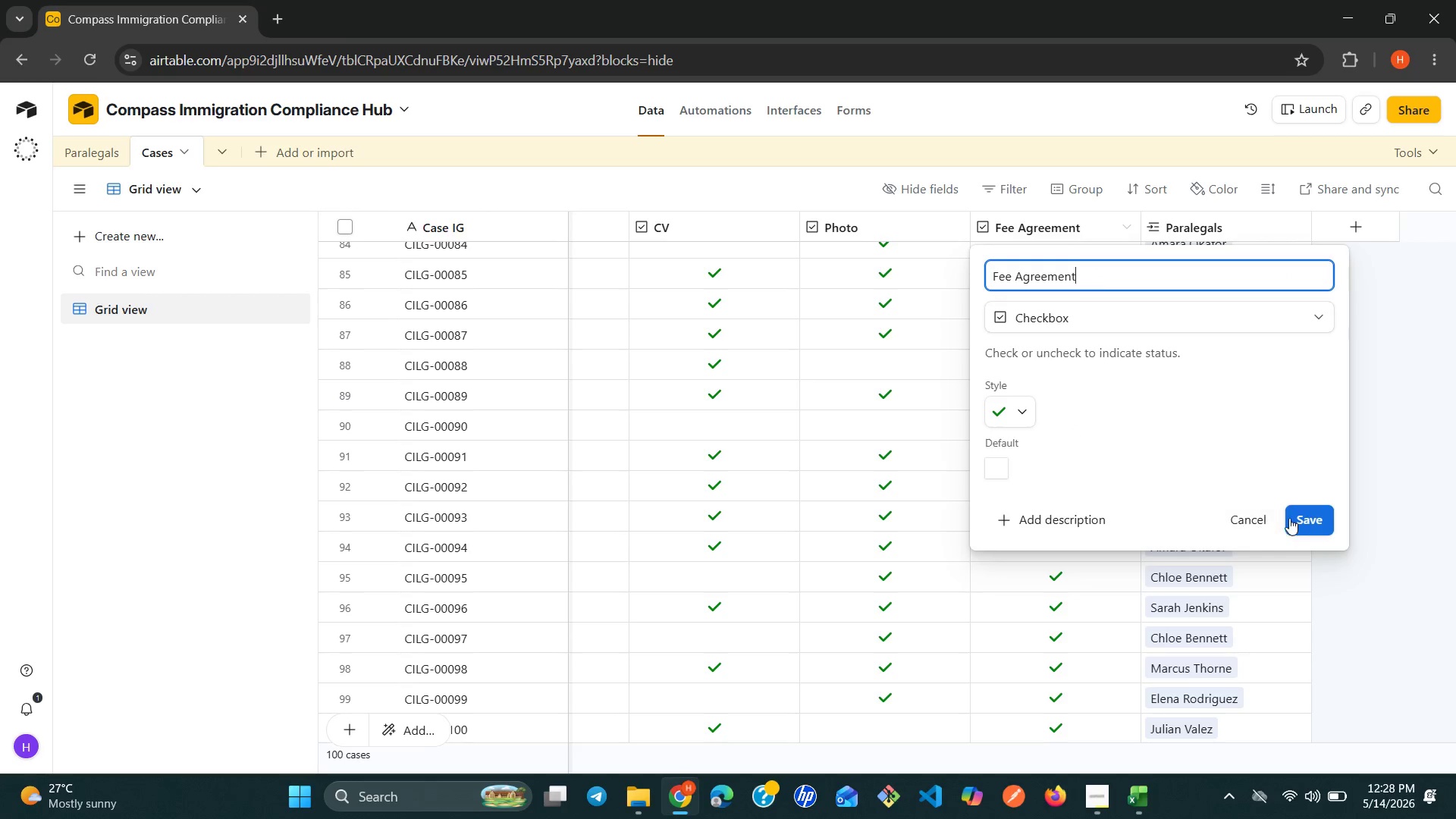 
left_click([1313, 518])
 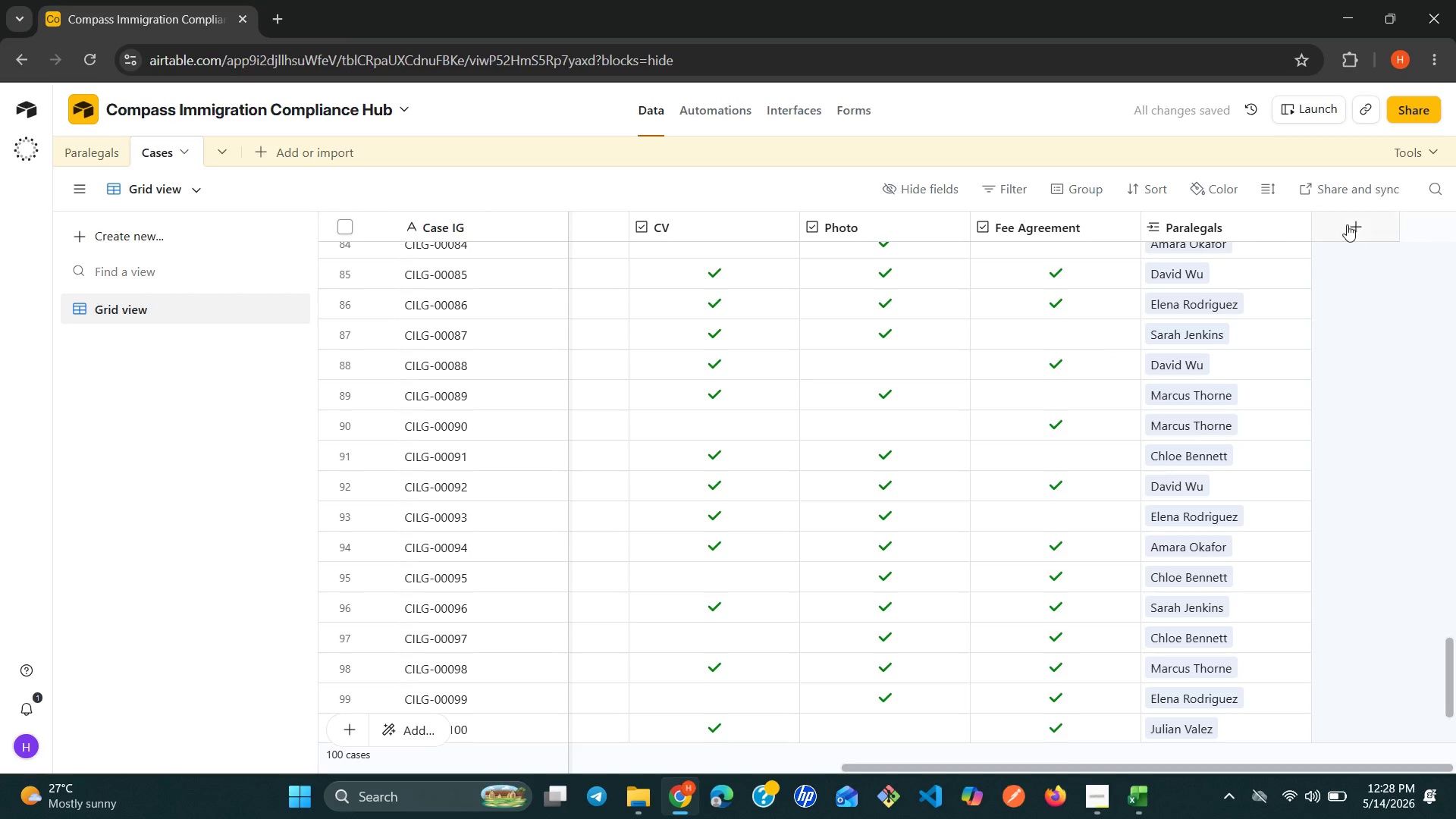 
left_click([1347, 221])
 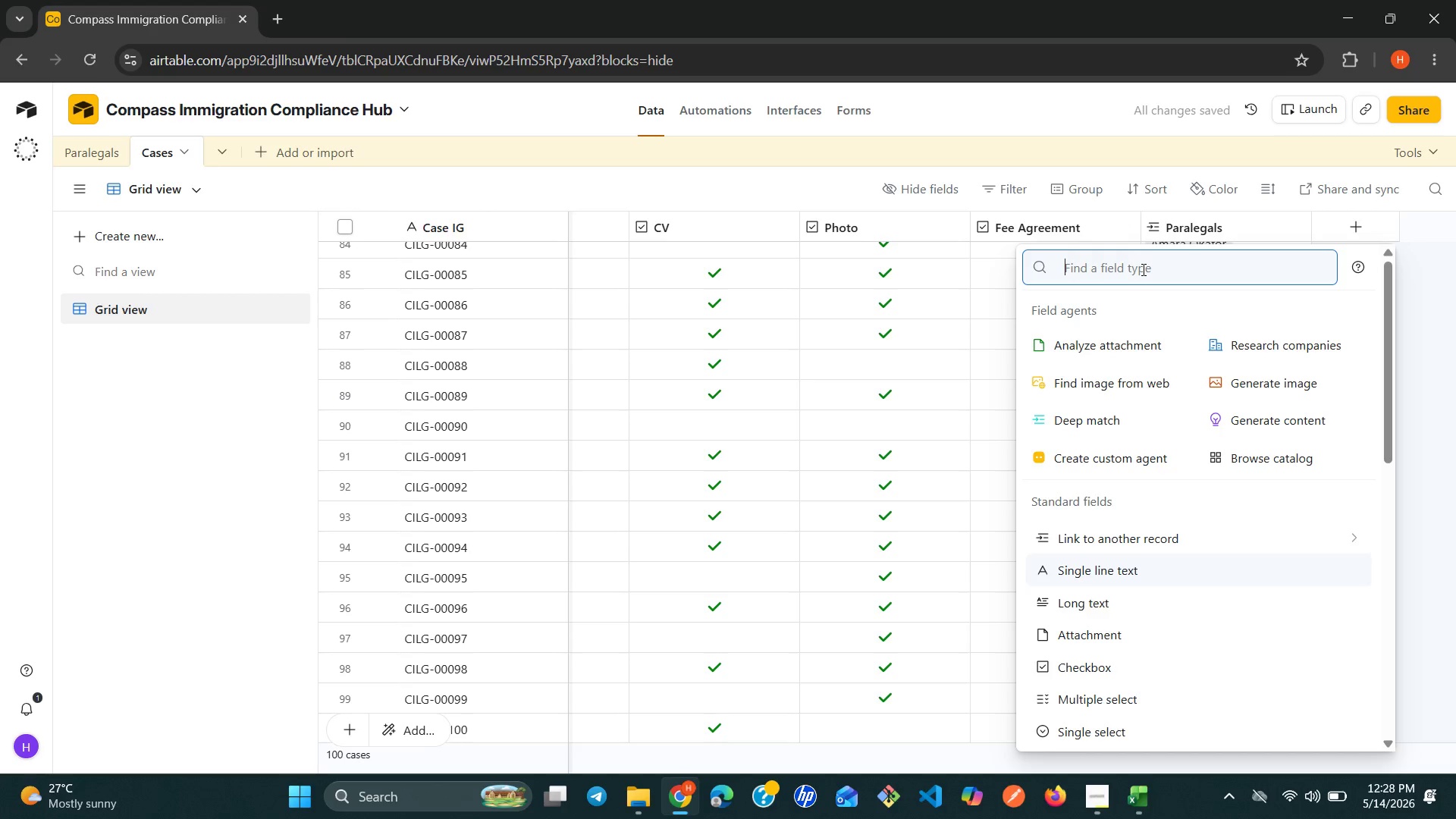 
type(for)
 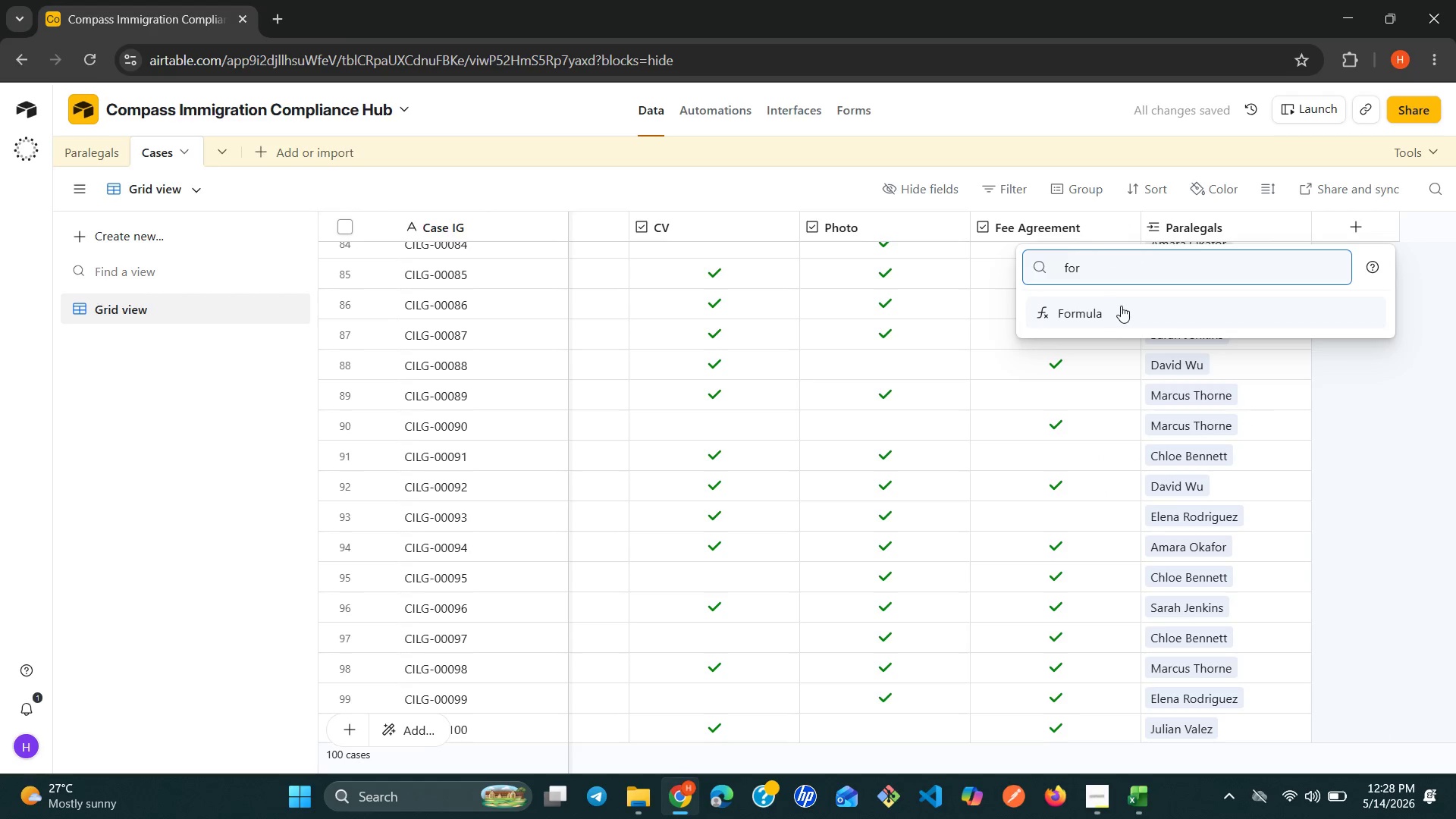 
left_click([1115, 310])
 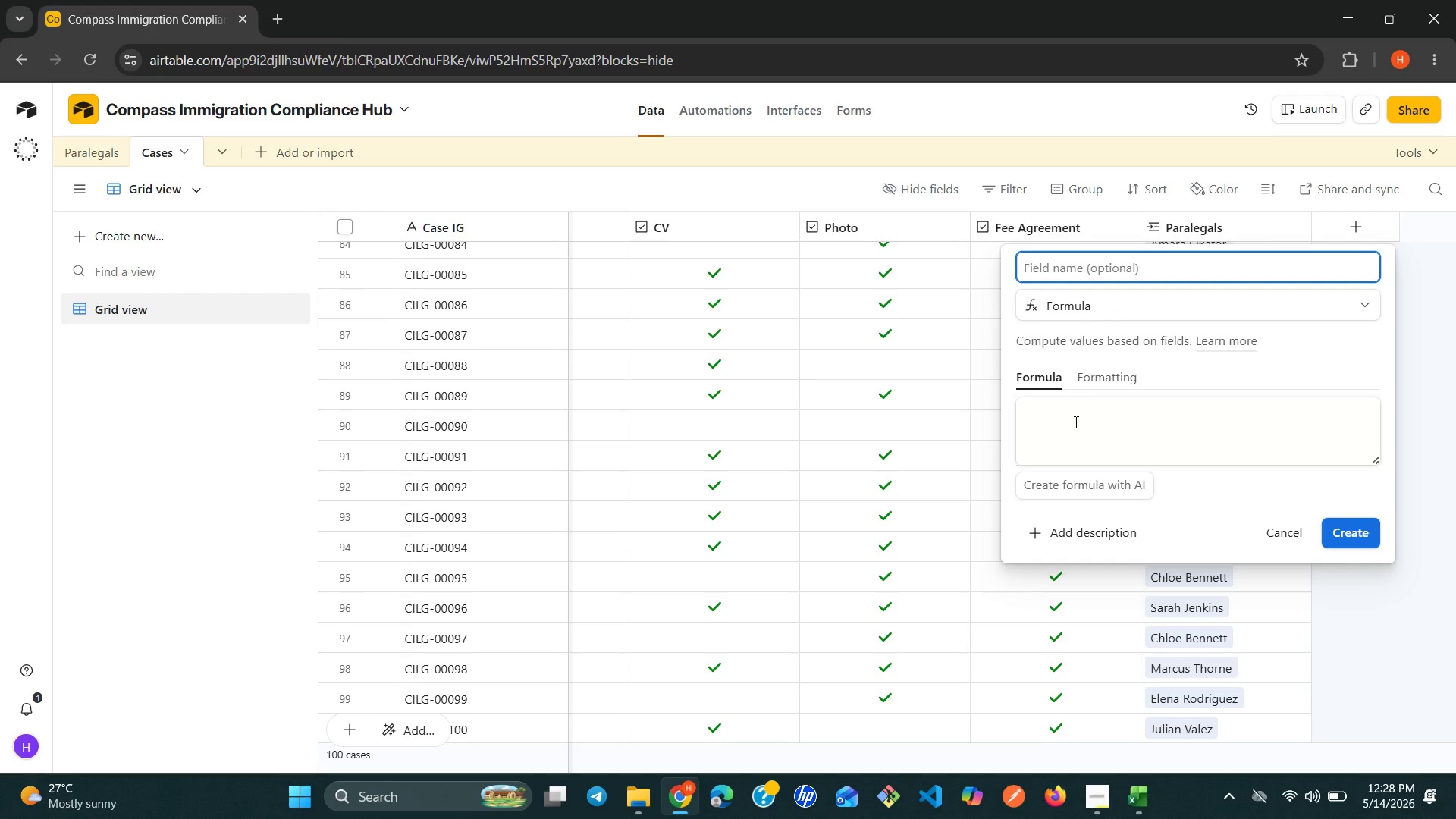 
left_click([1074, 422])
 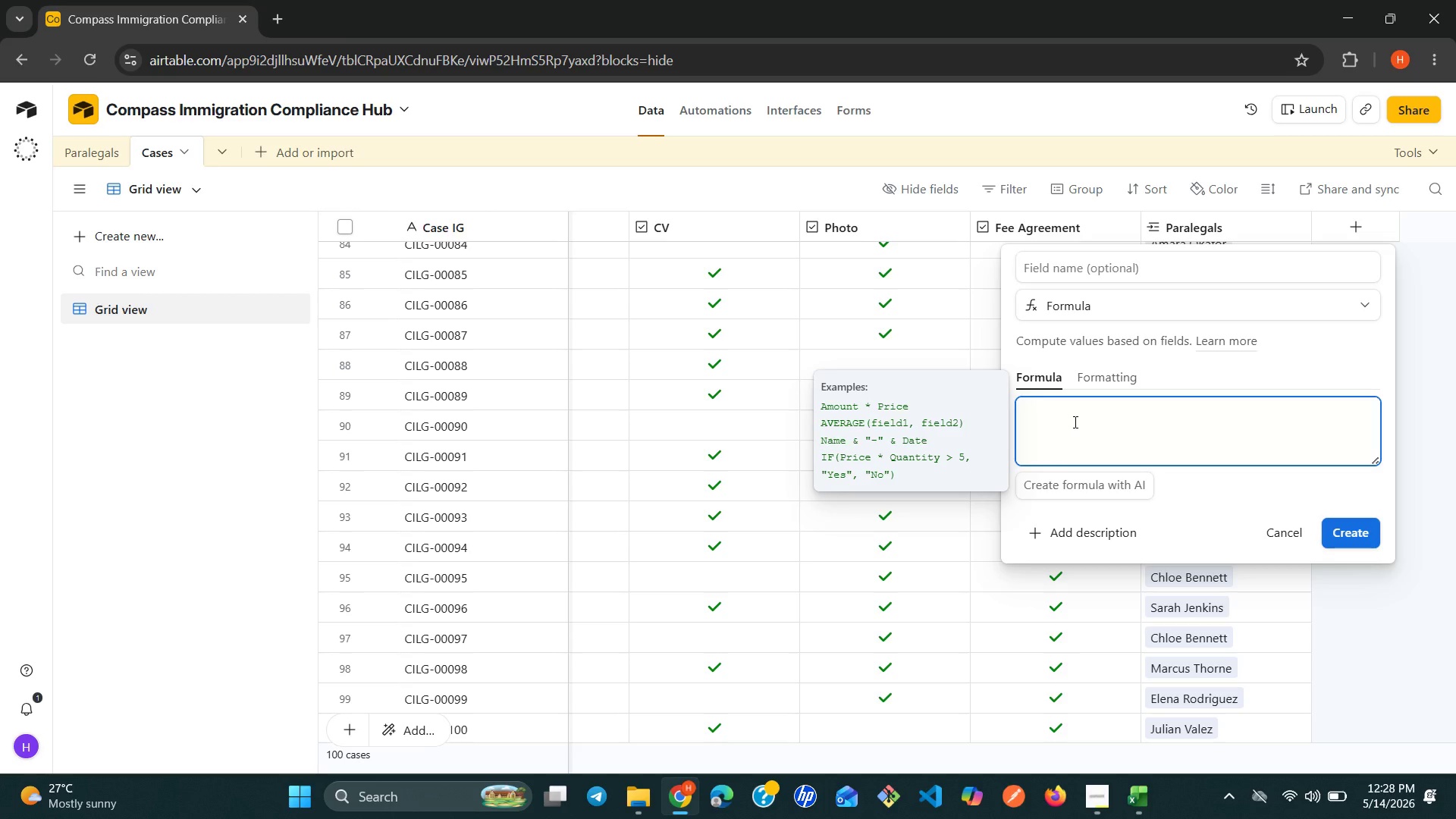 
key(Control+V)
 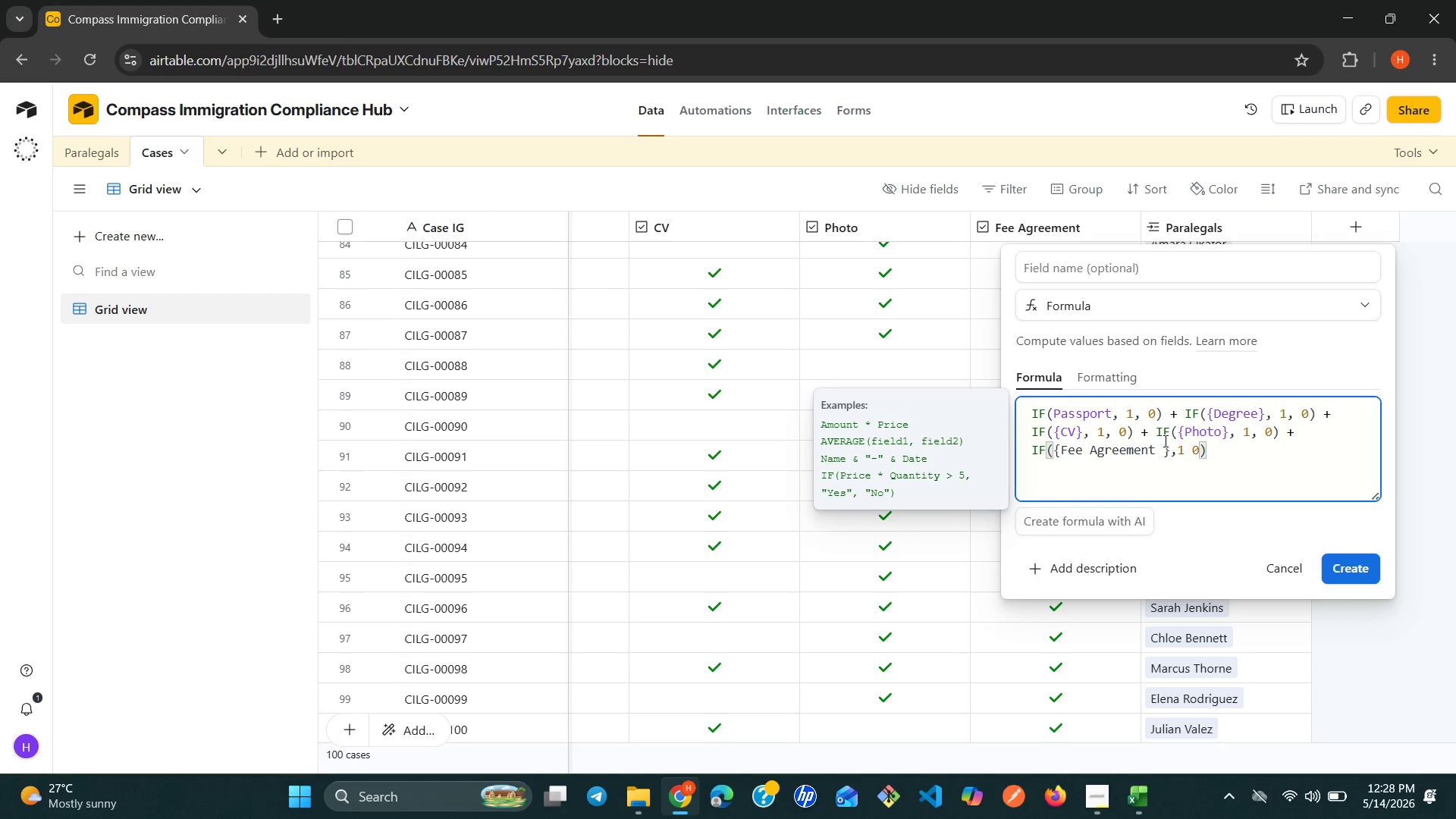 
left_click([1166, 450])
 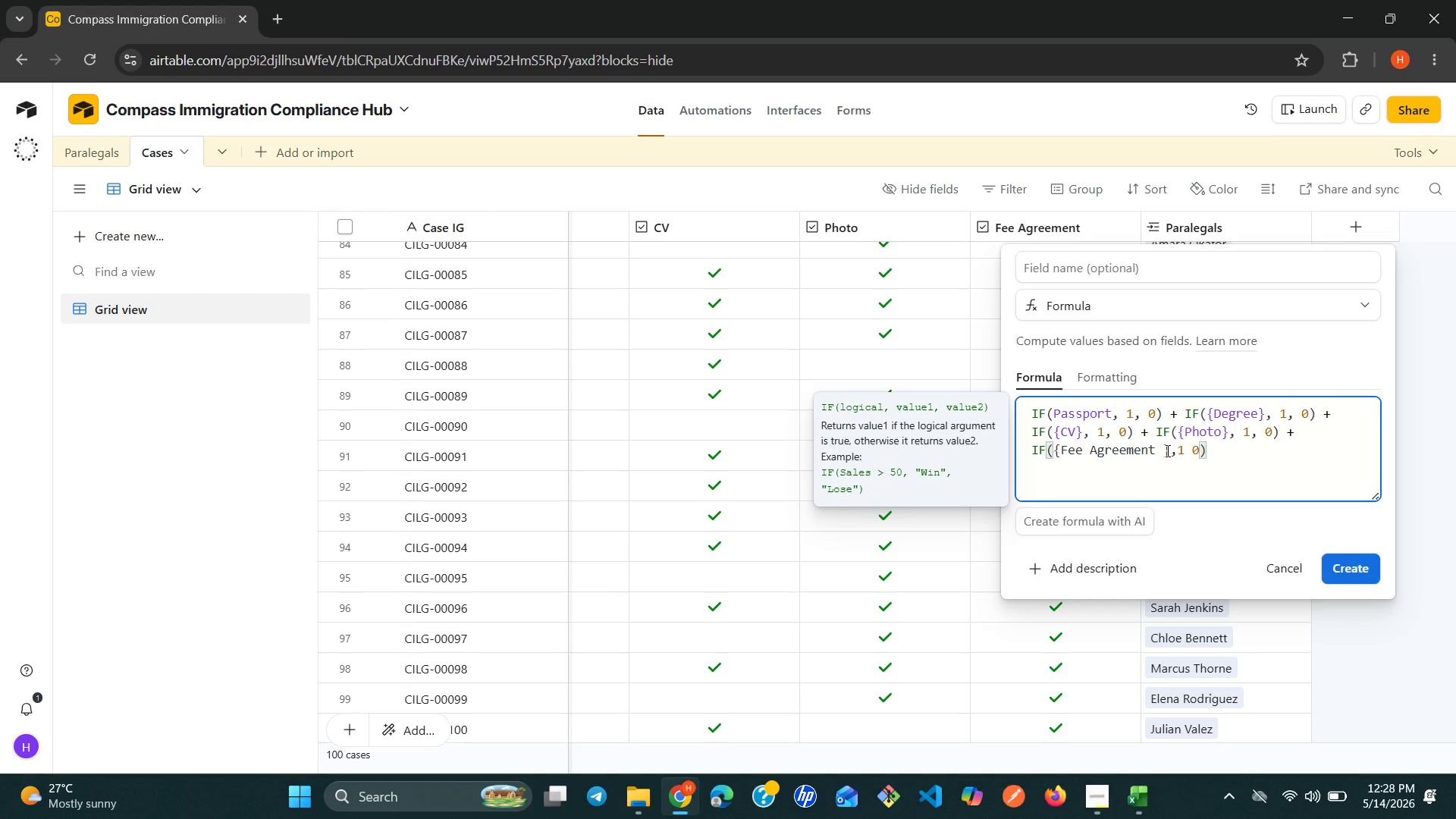 
key(Backspace)
 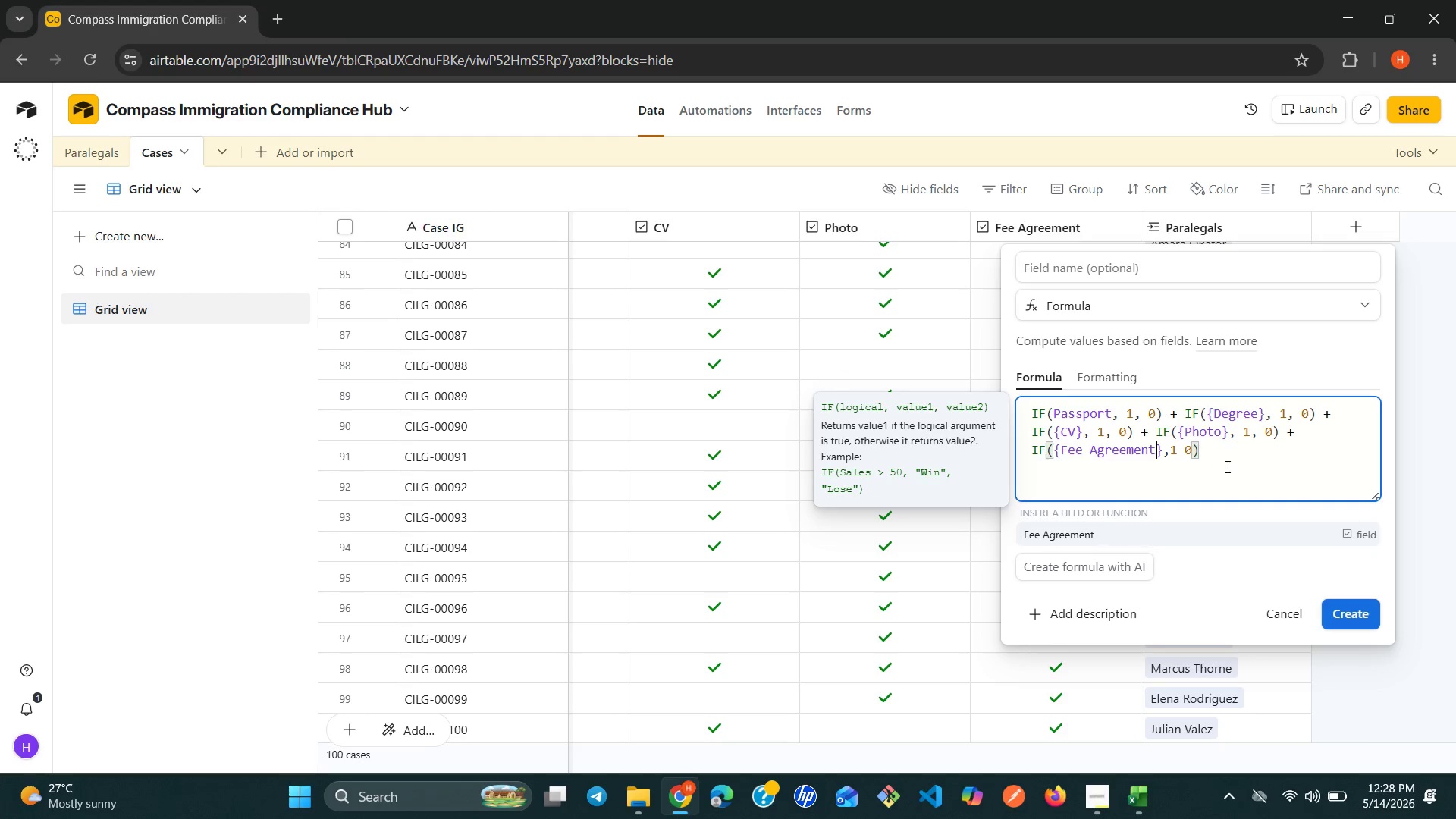 
left_click([1239, 466])
 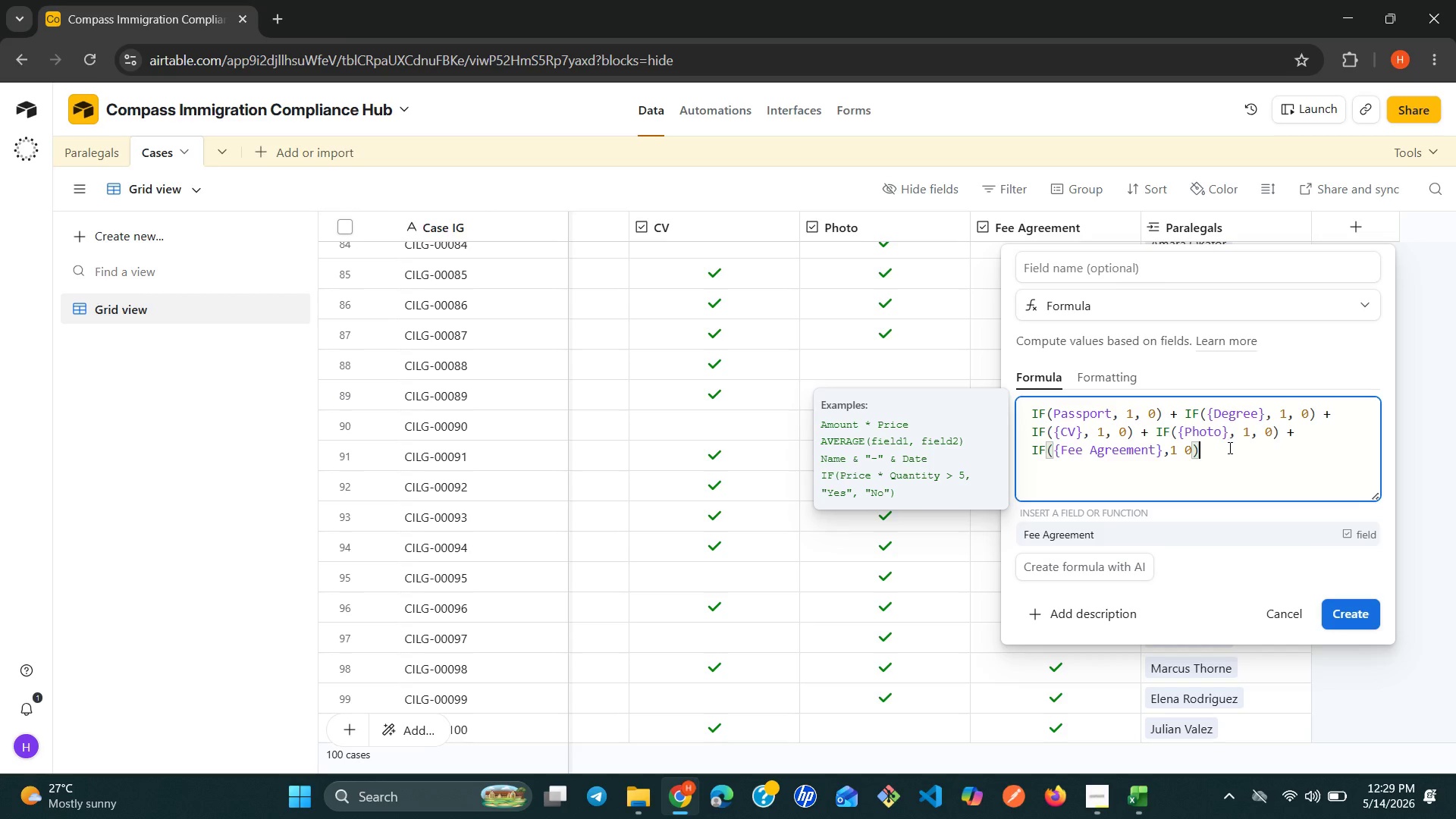 
wait(34.86)
 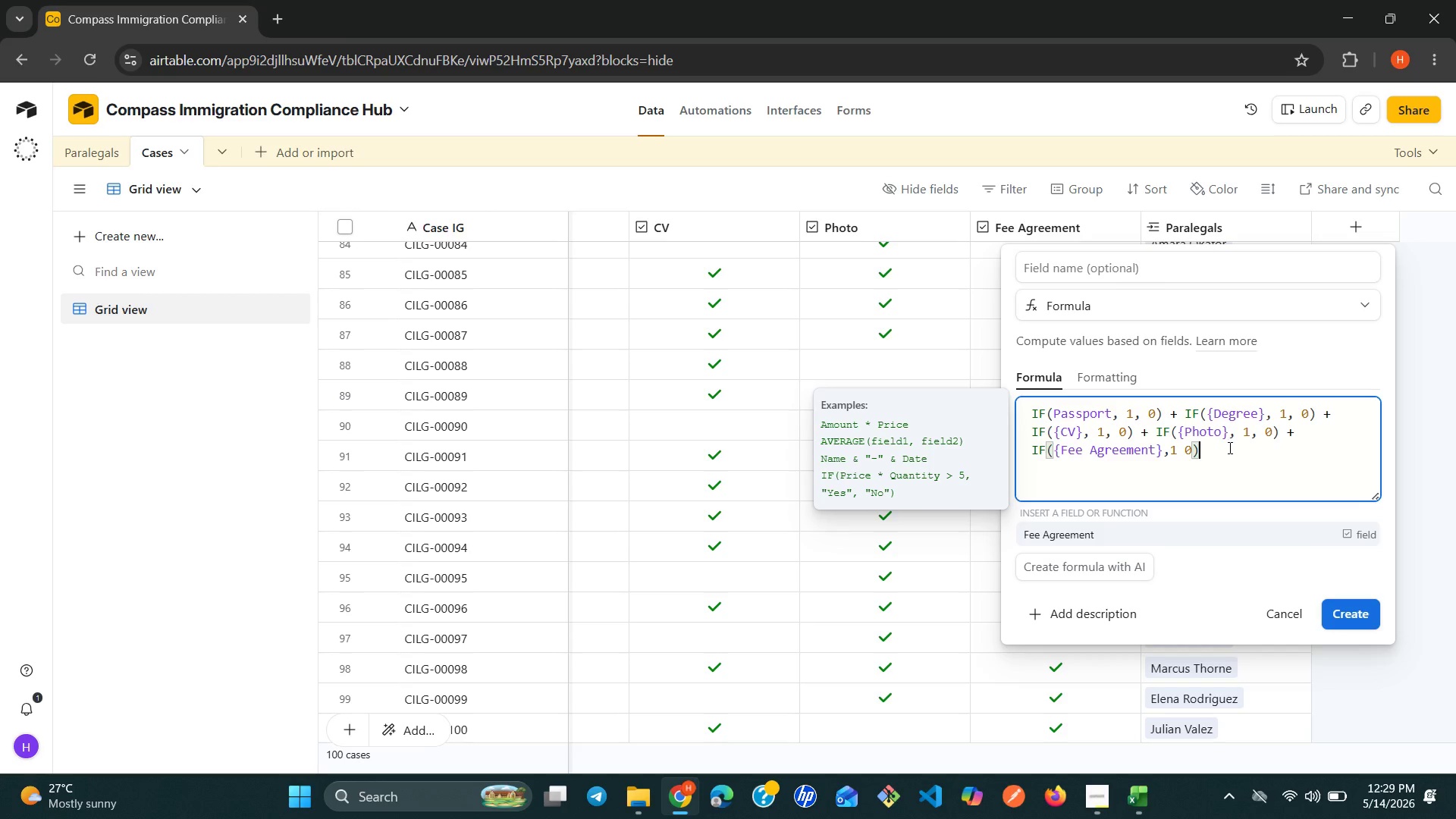 
left_click([1168, 454])
 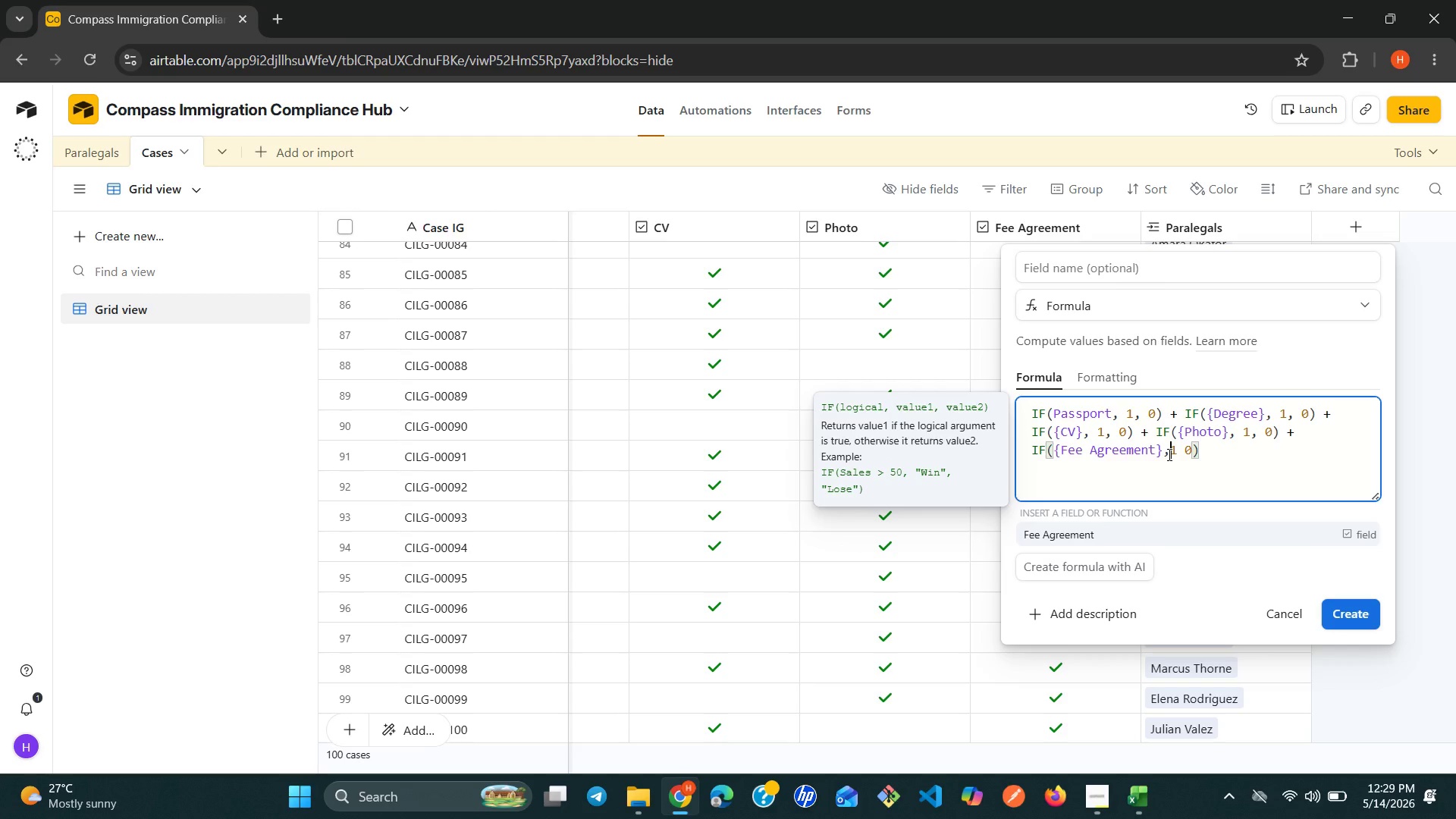 
key(Space)
 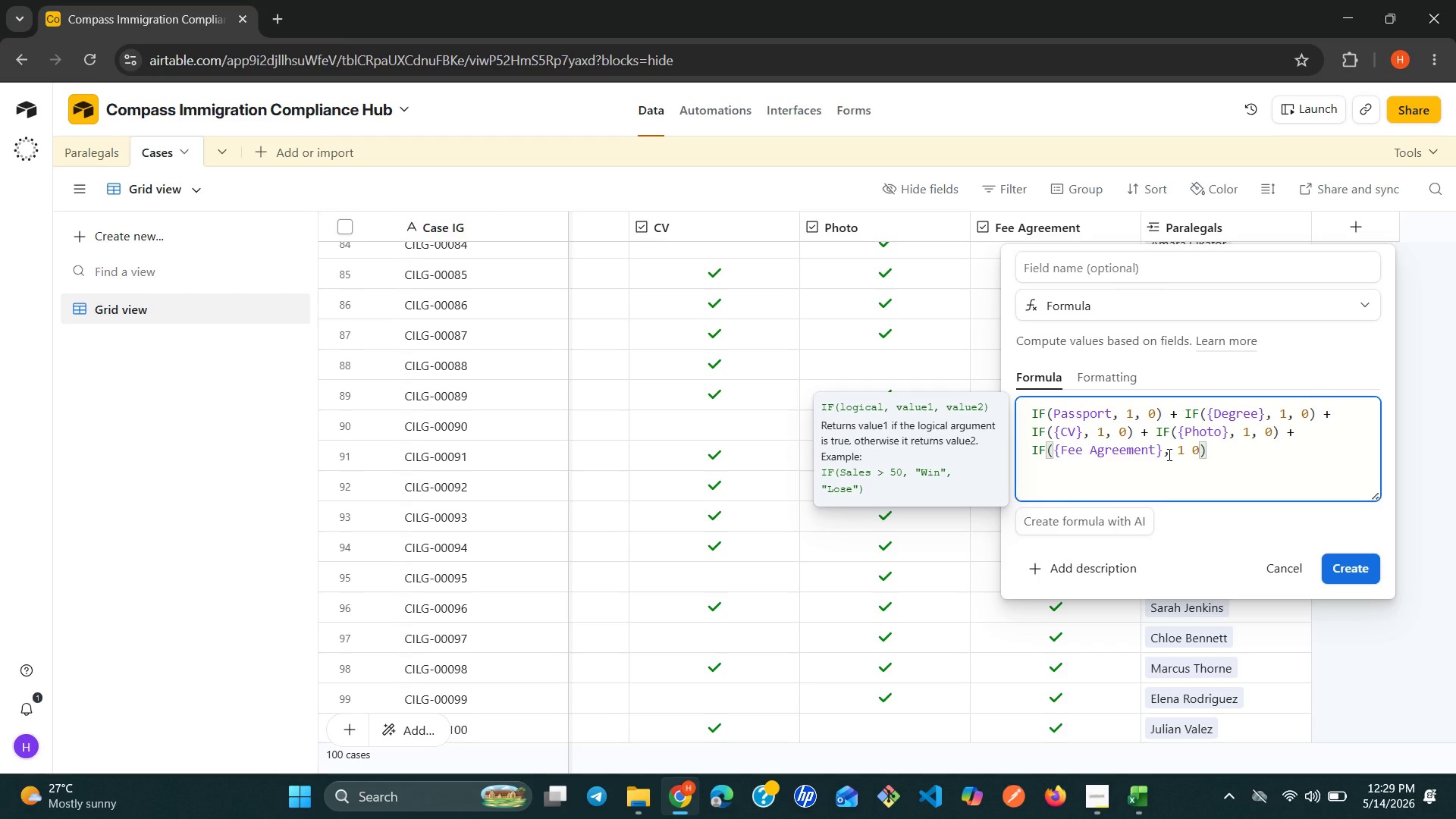 
key(ArrowRight)
 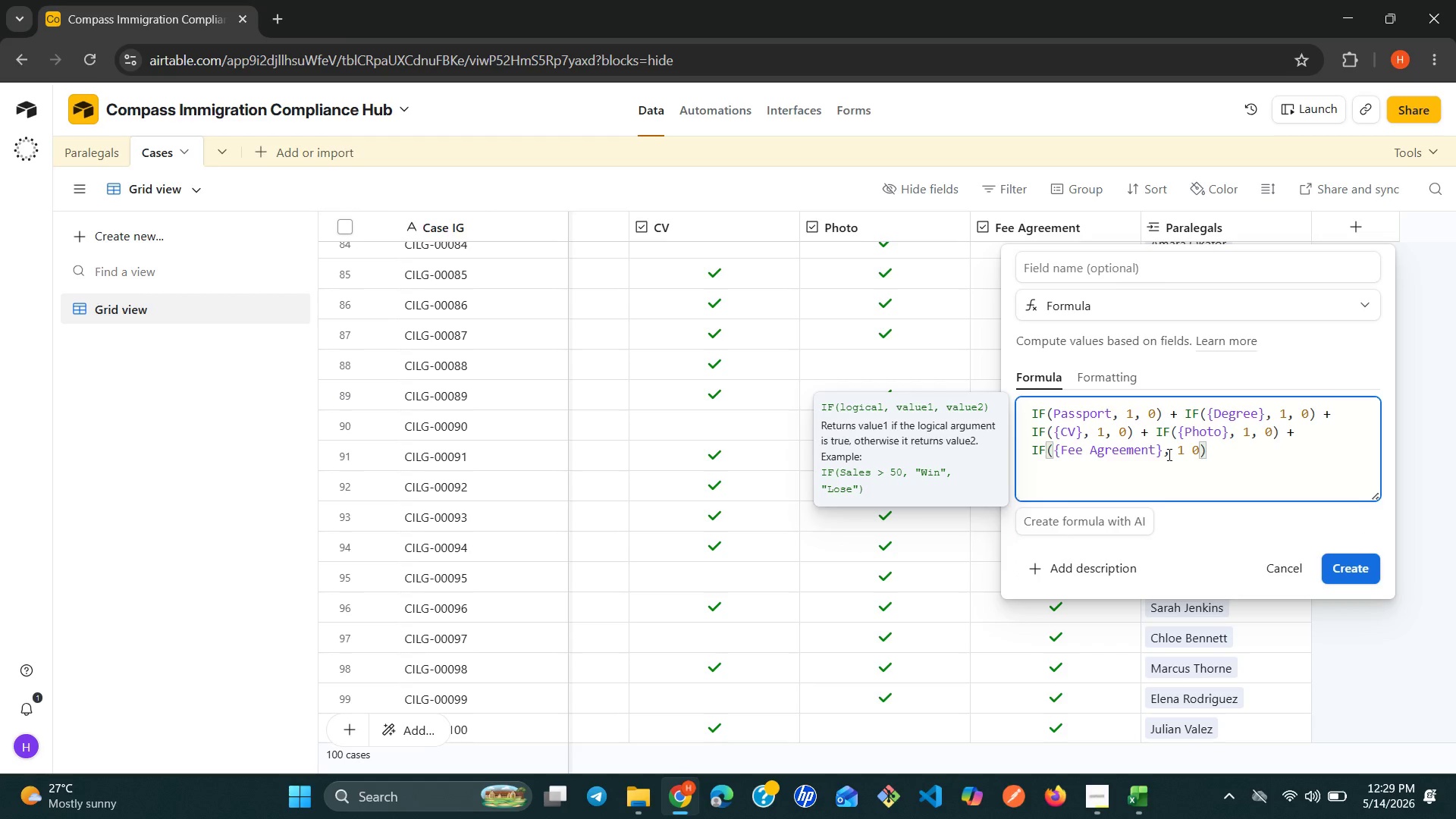 
key(Comma)
 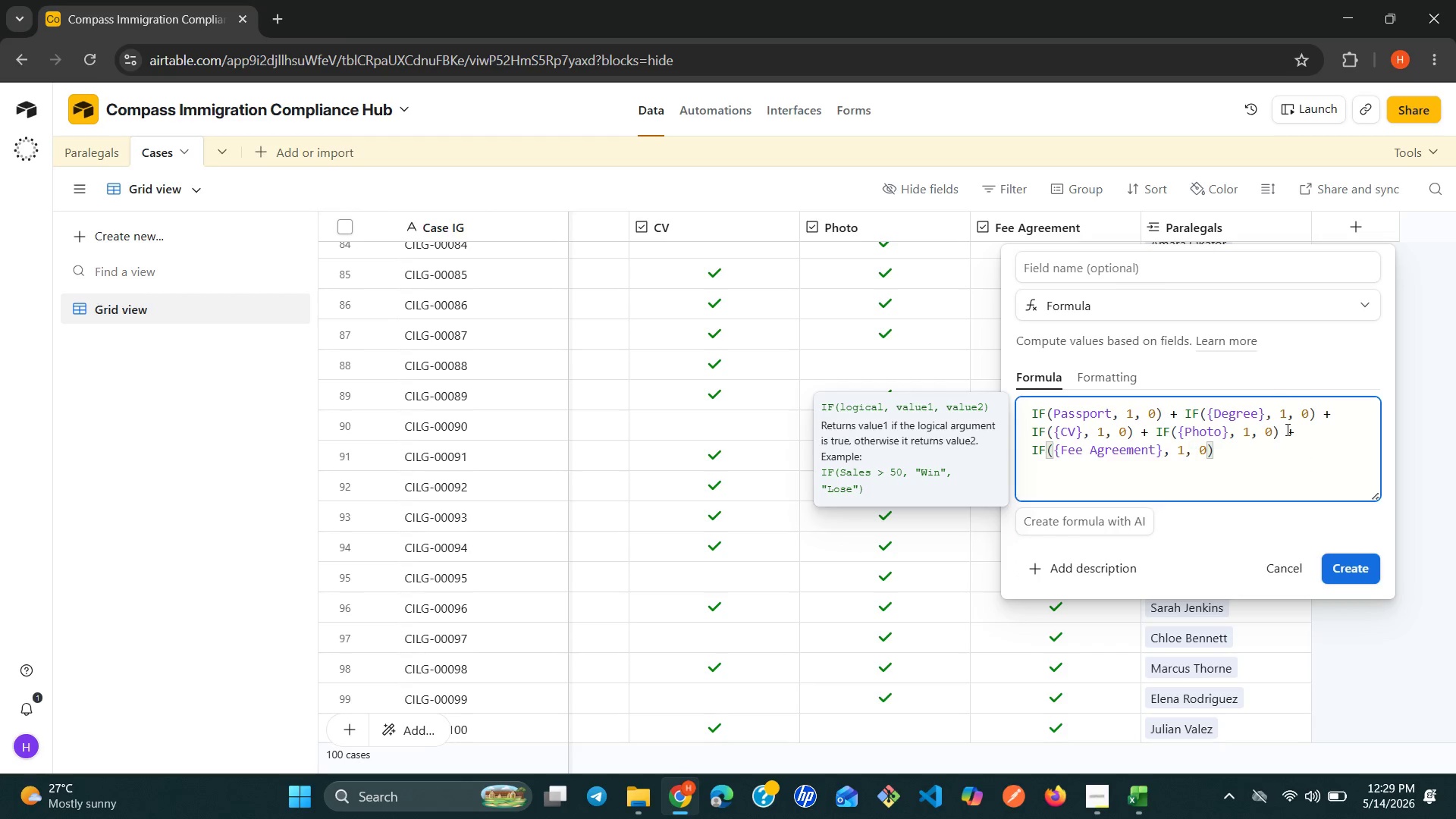 
left_click([1148, 269])
 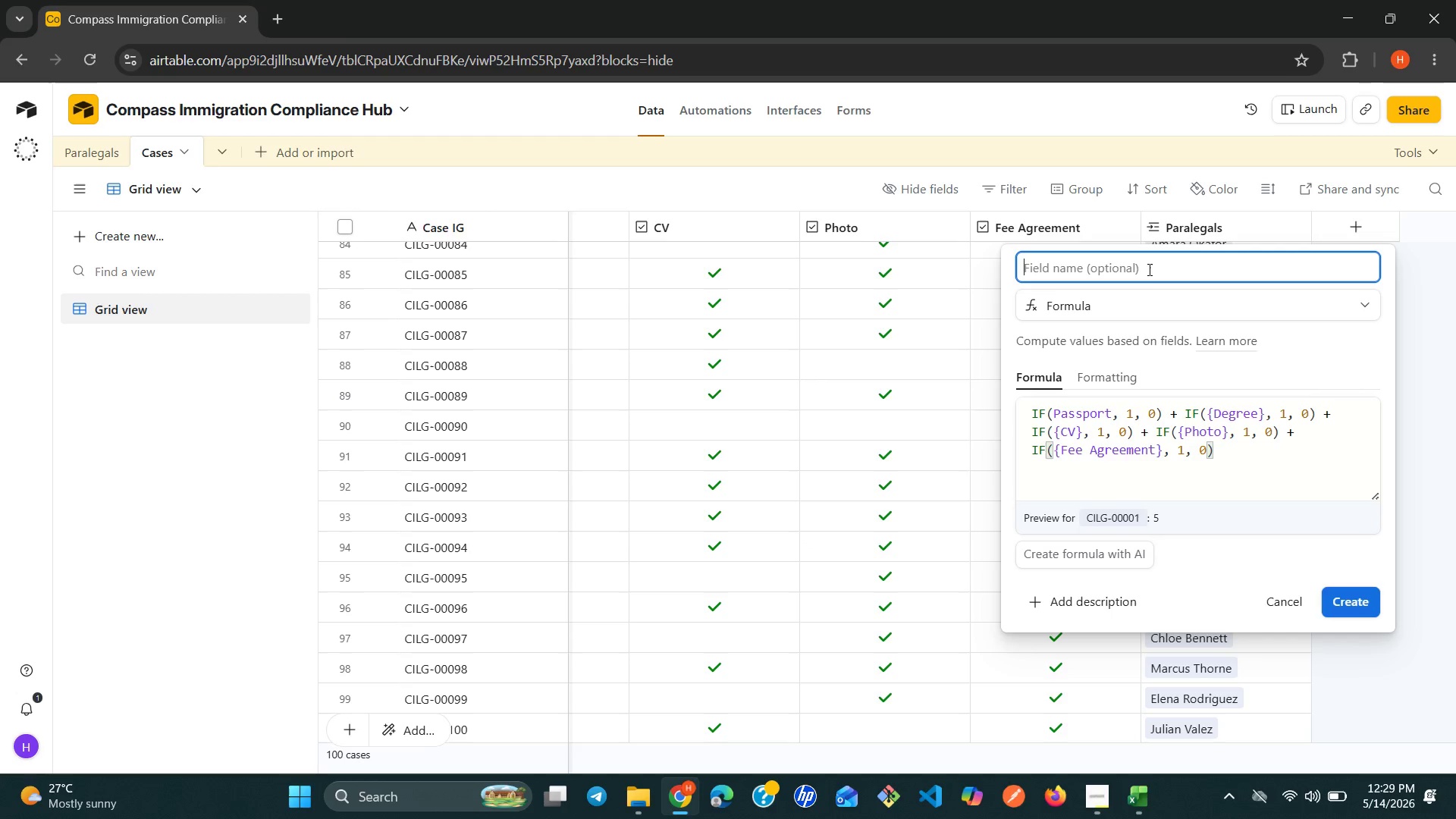 
key(Shift+D)
 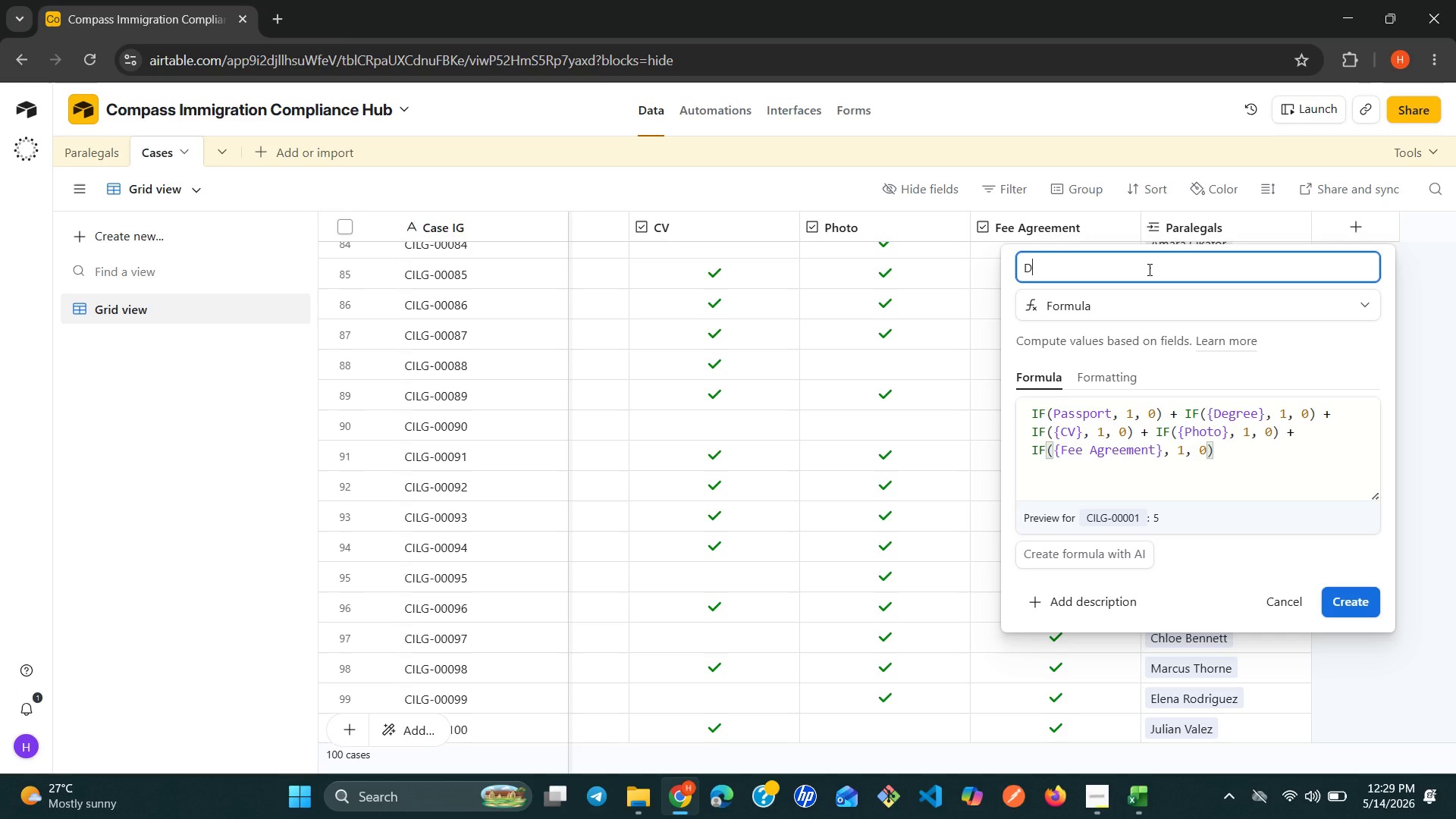 
type(ocumented )
key(Backspace)
key(Backspace)
key(Backspace)
type(s Colect )
key(Backspace)
key(Backspace)
key(Backspace)
key(Backspace)
type(lected )
key(Backspace)
 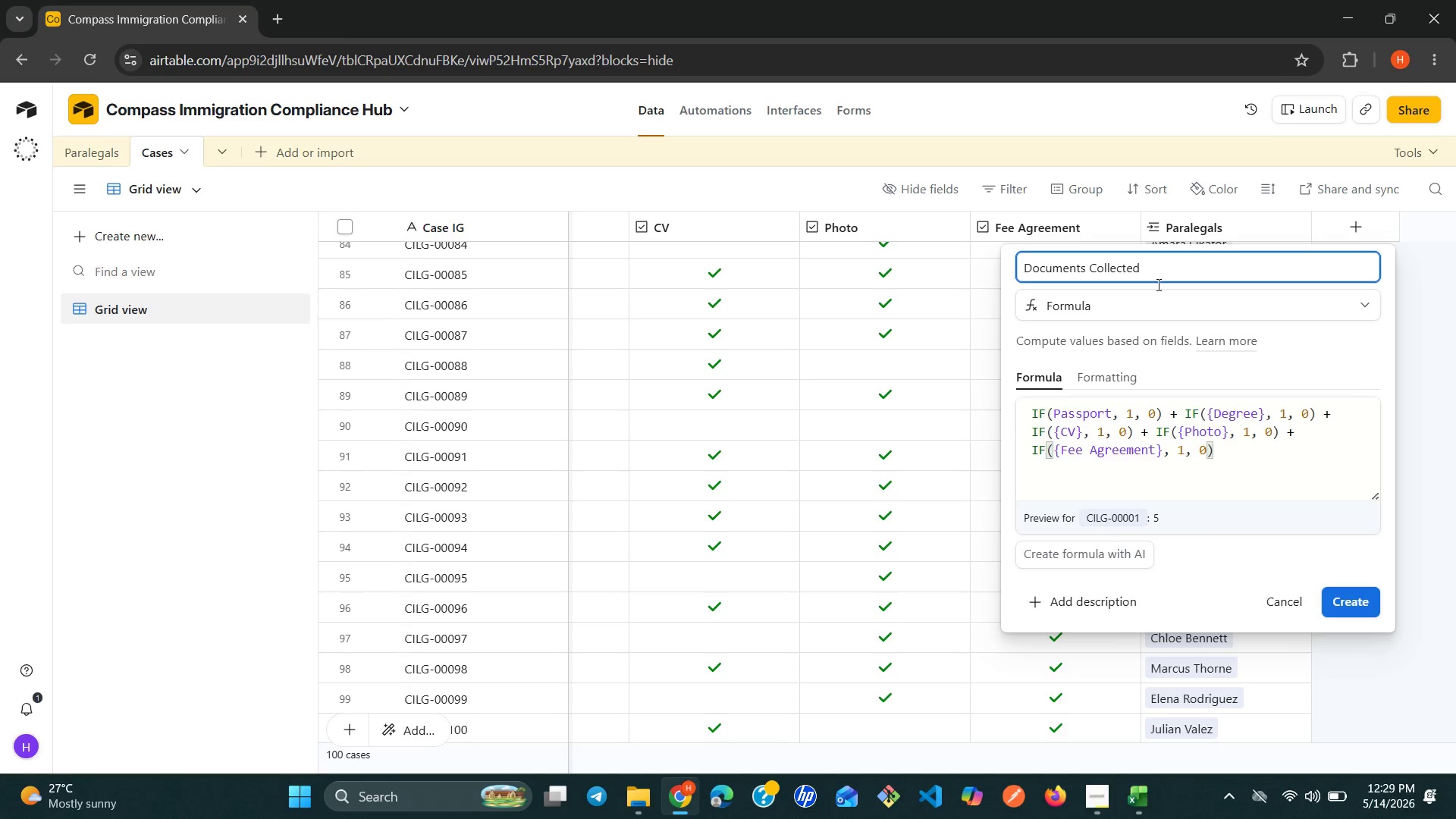 
left_click([1357, 603])
 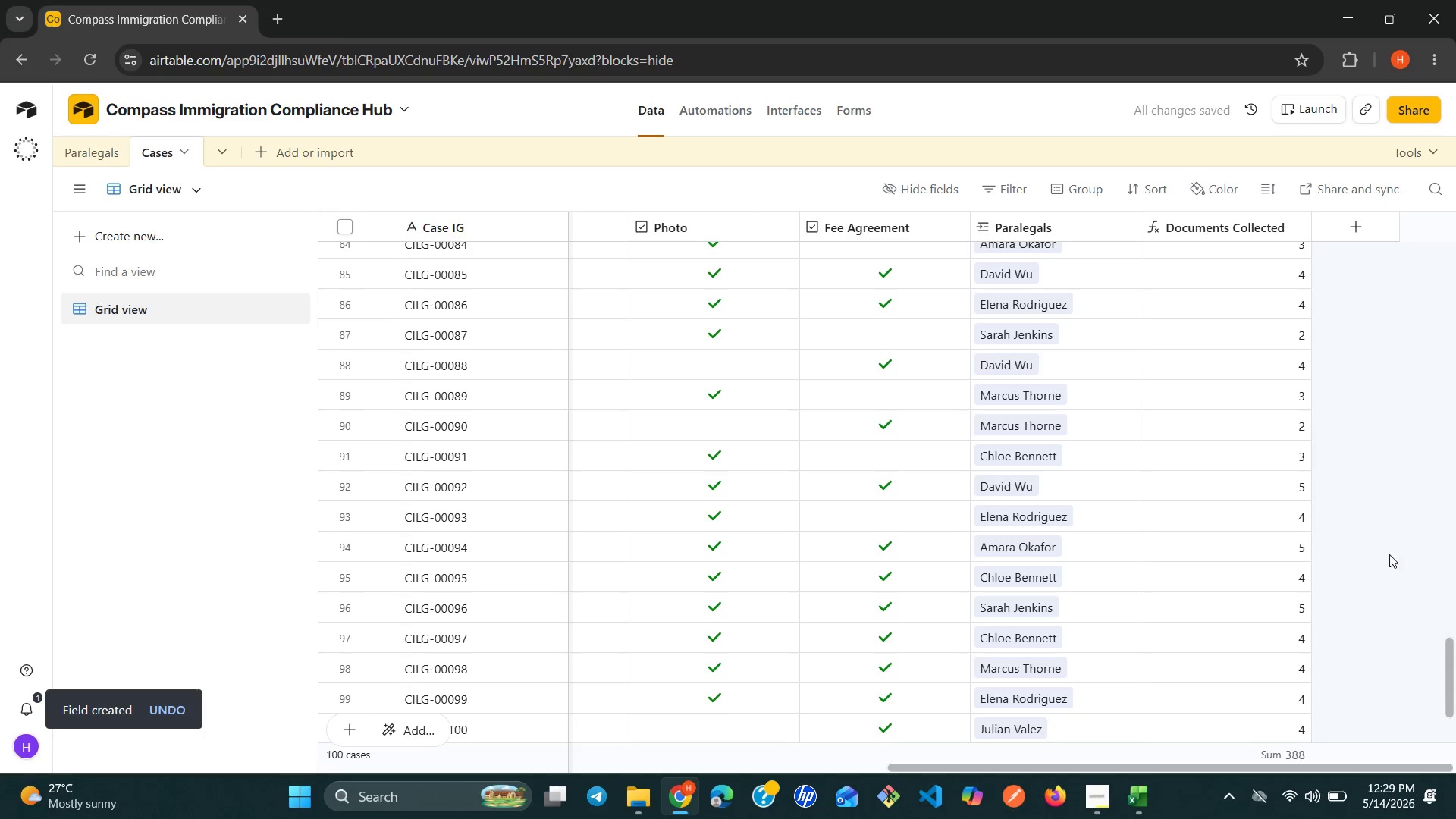 
wait(6.62)
 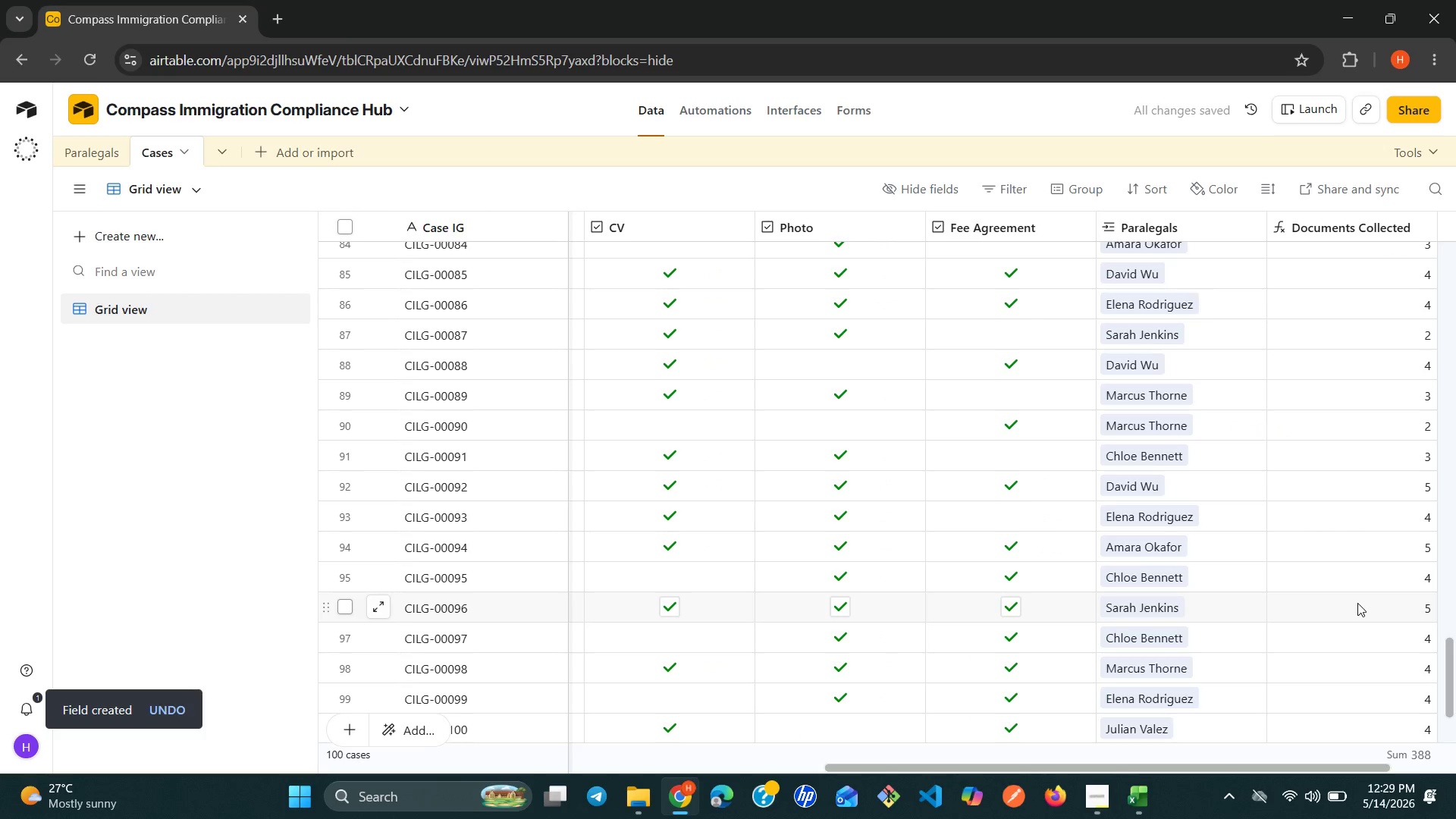 
left_click([1359, 232])
 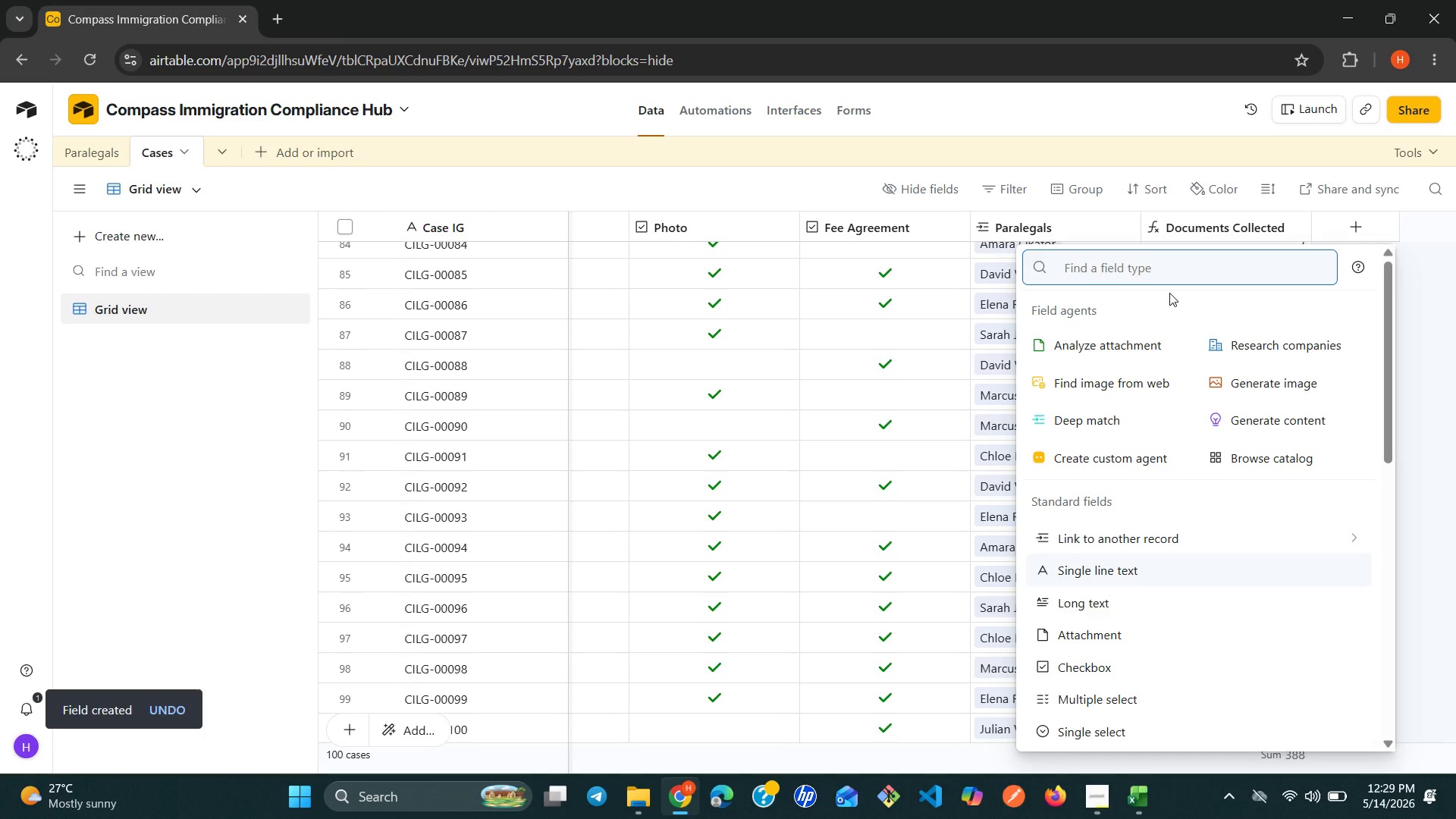 
type(fo)
 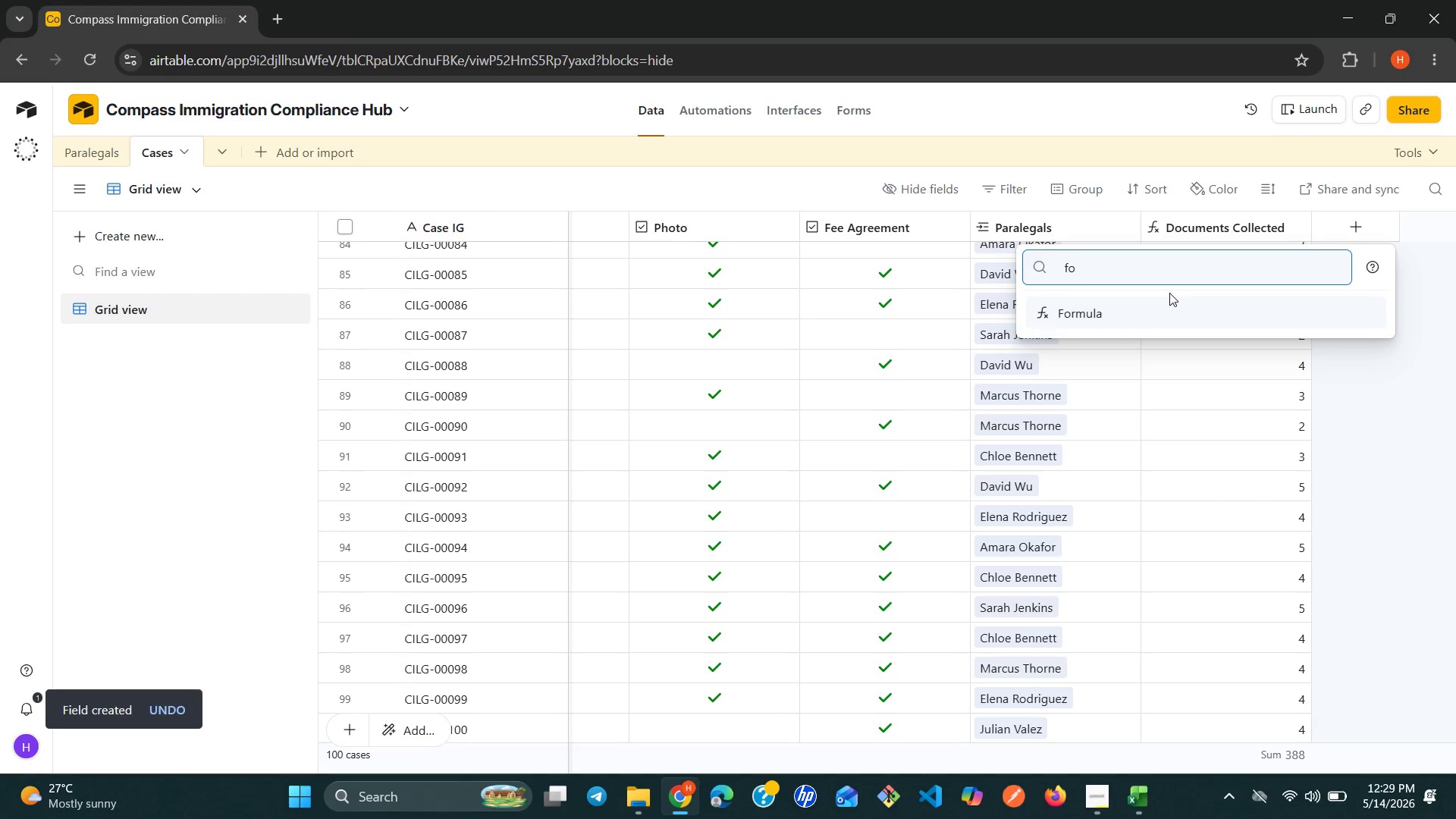 
key(Enter)
 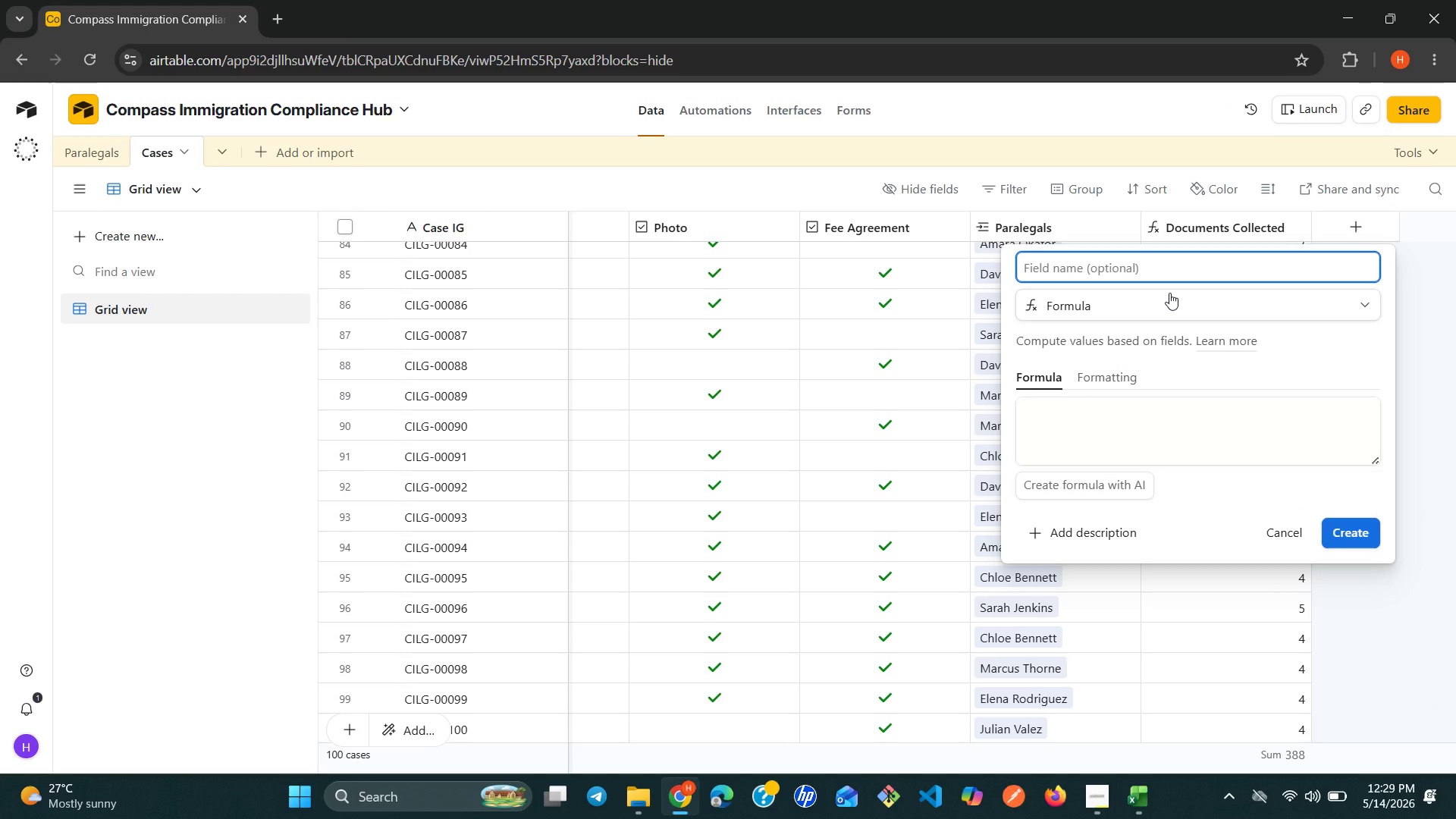 
wait(5.42)
 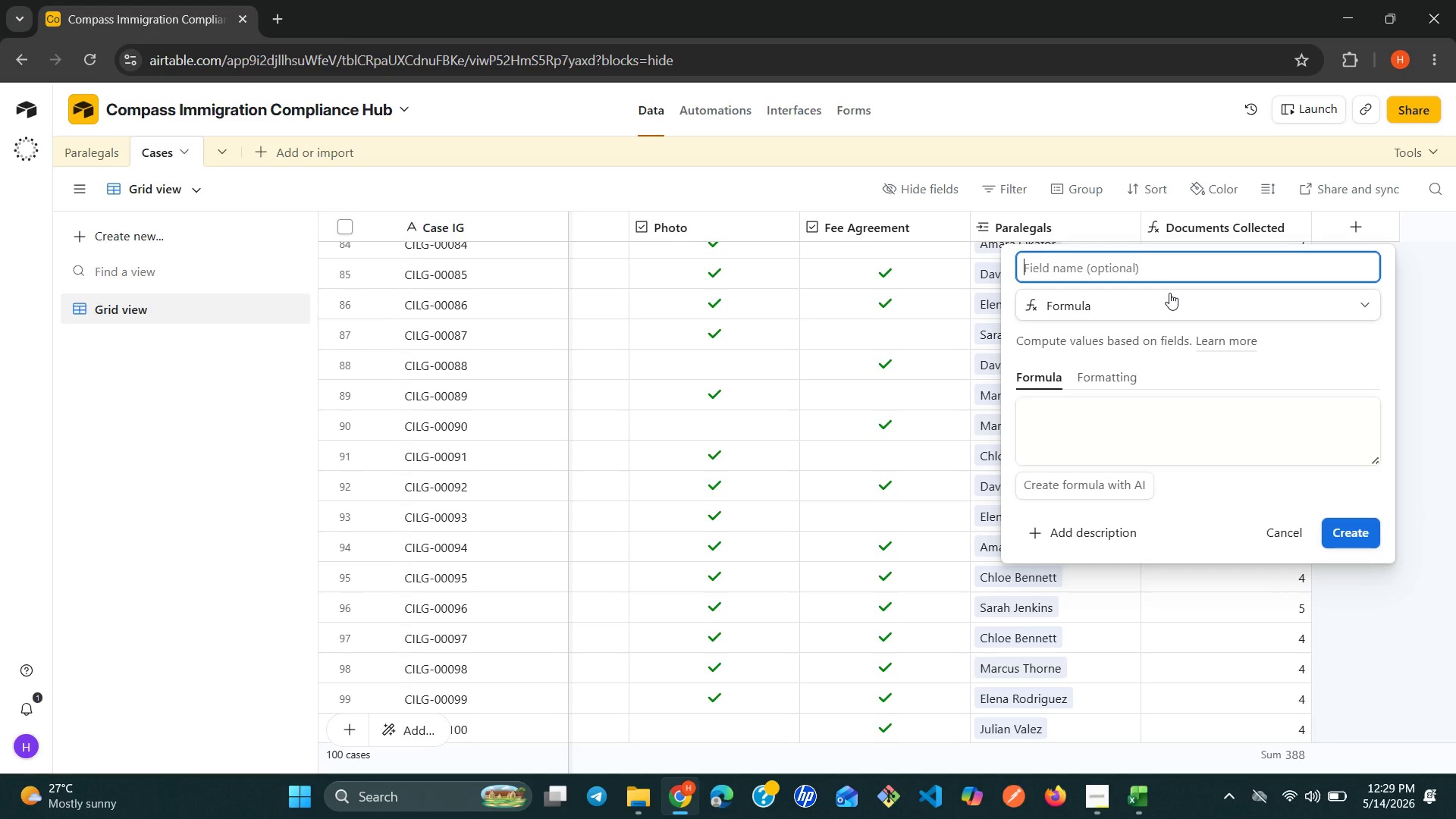 
type(Compliance )
 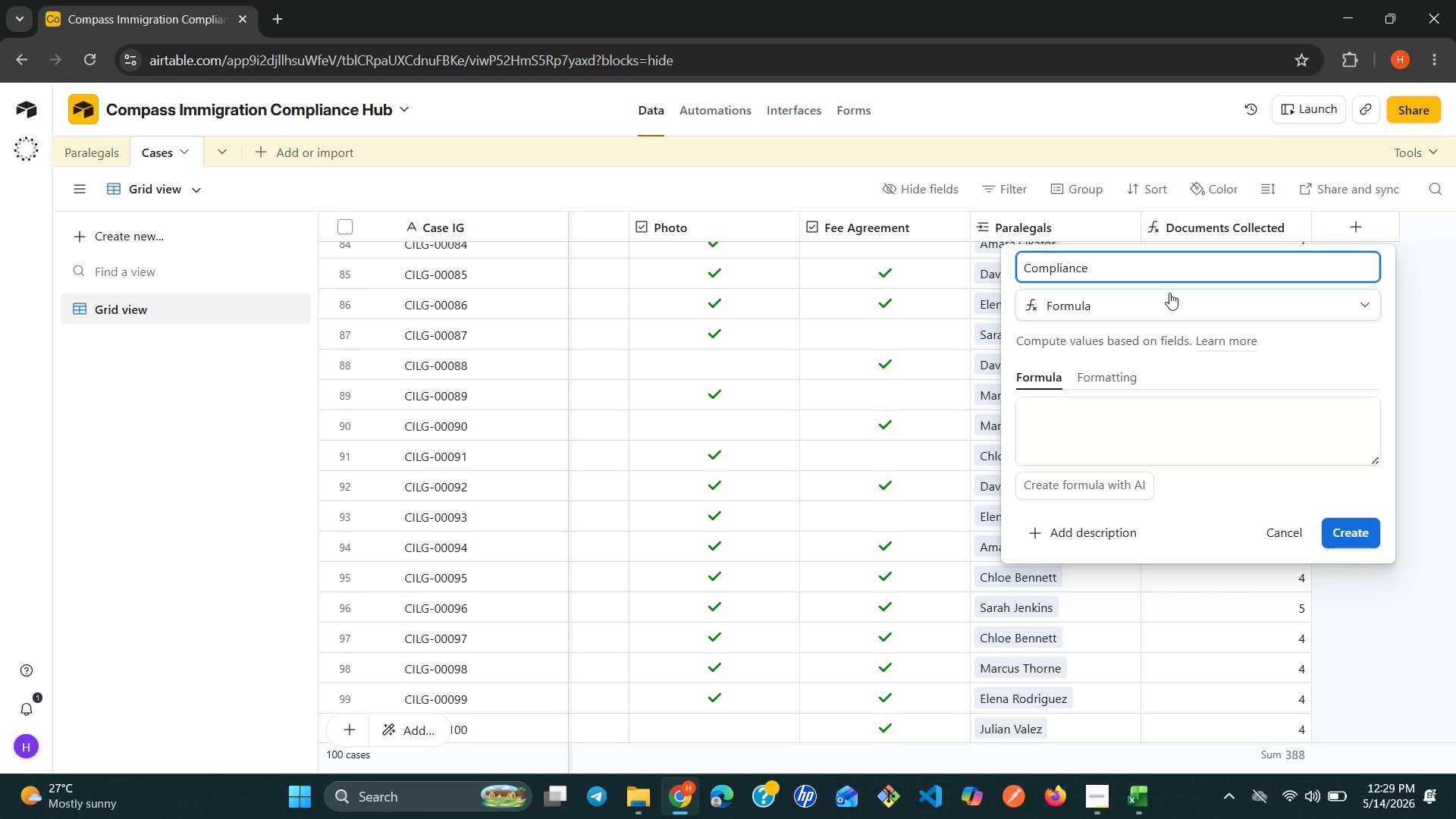 
type(Scoe )
key(Backspace)
 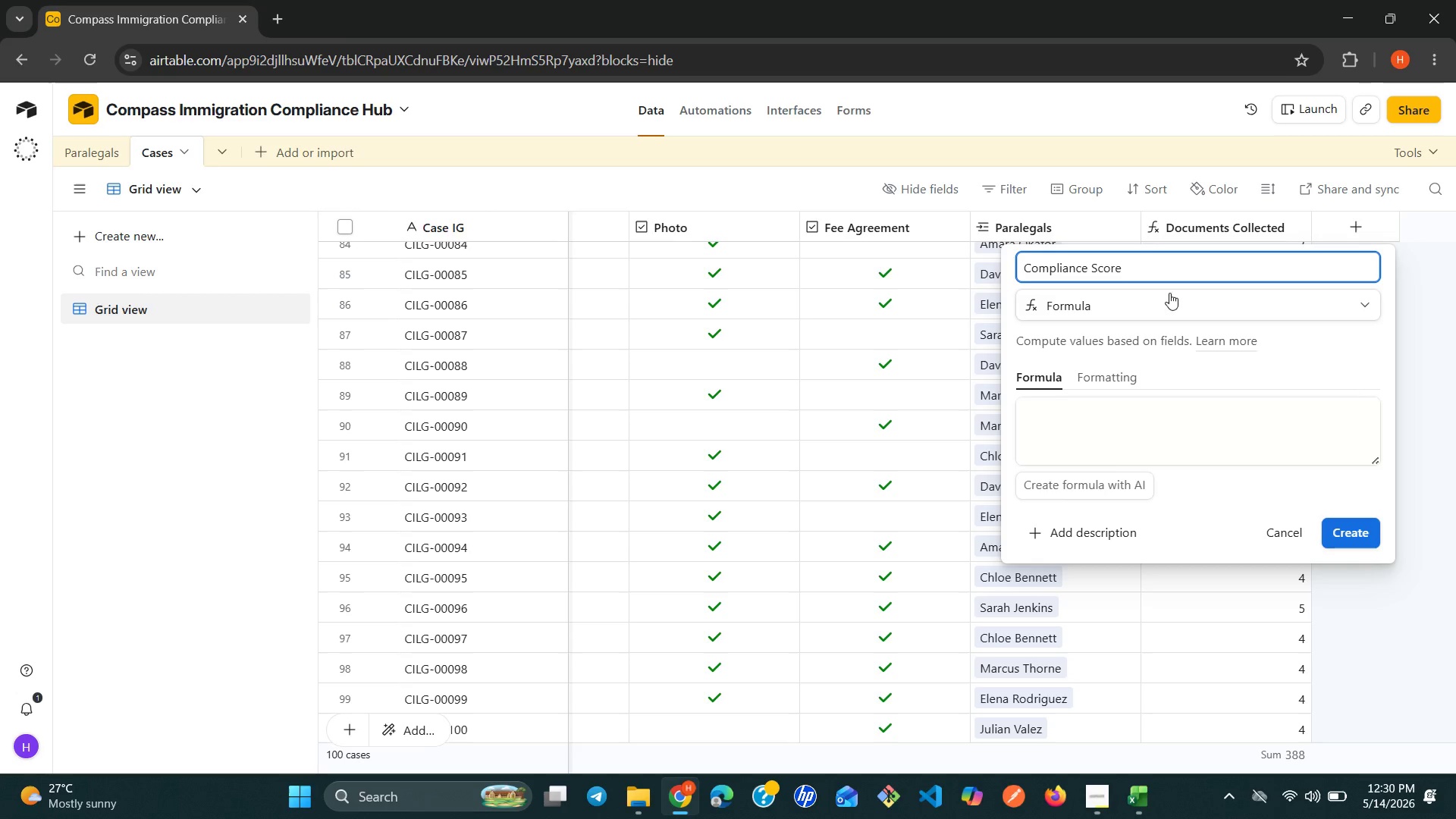 
hold_key(key=R, duration=0.31)
 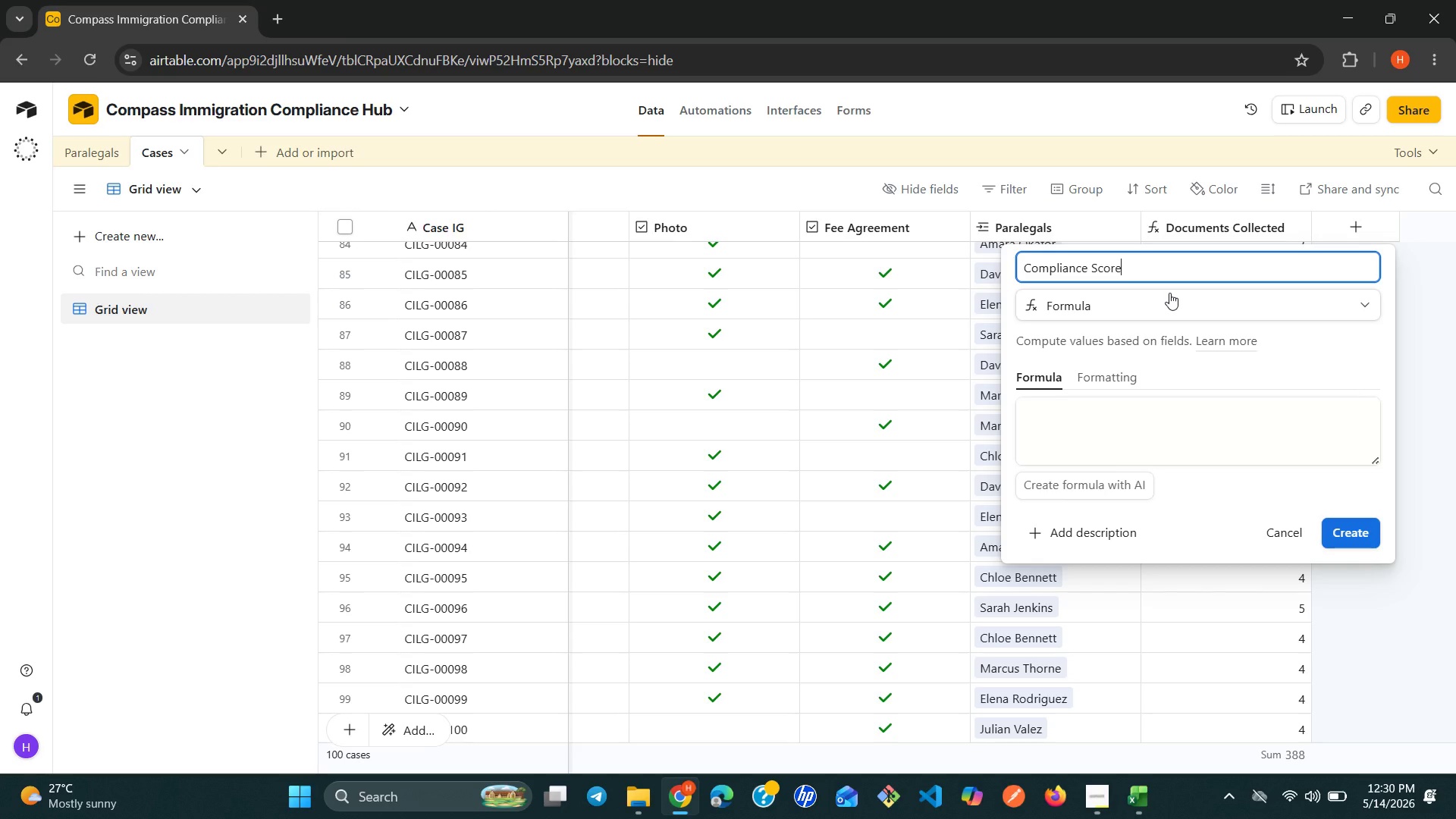 
left_click([1081, 428])
 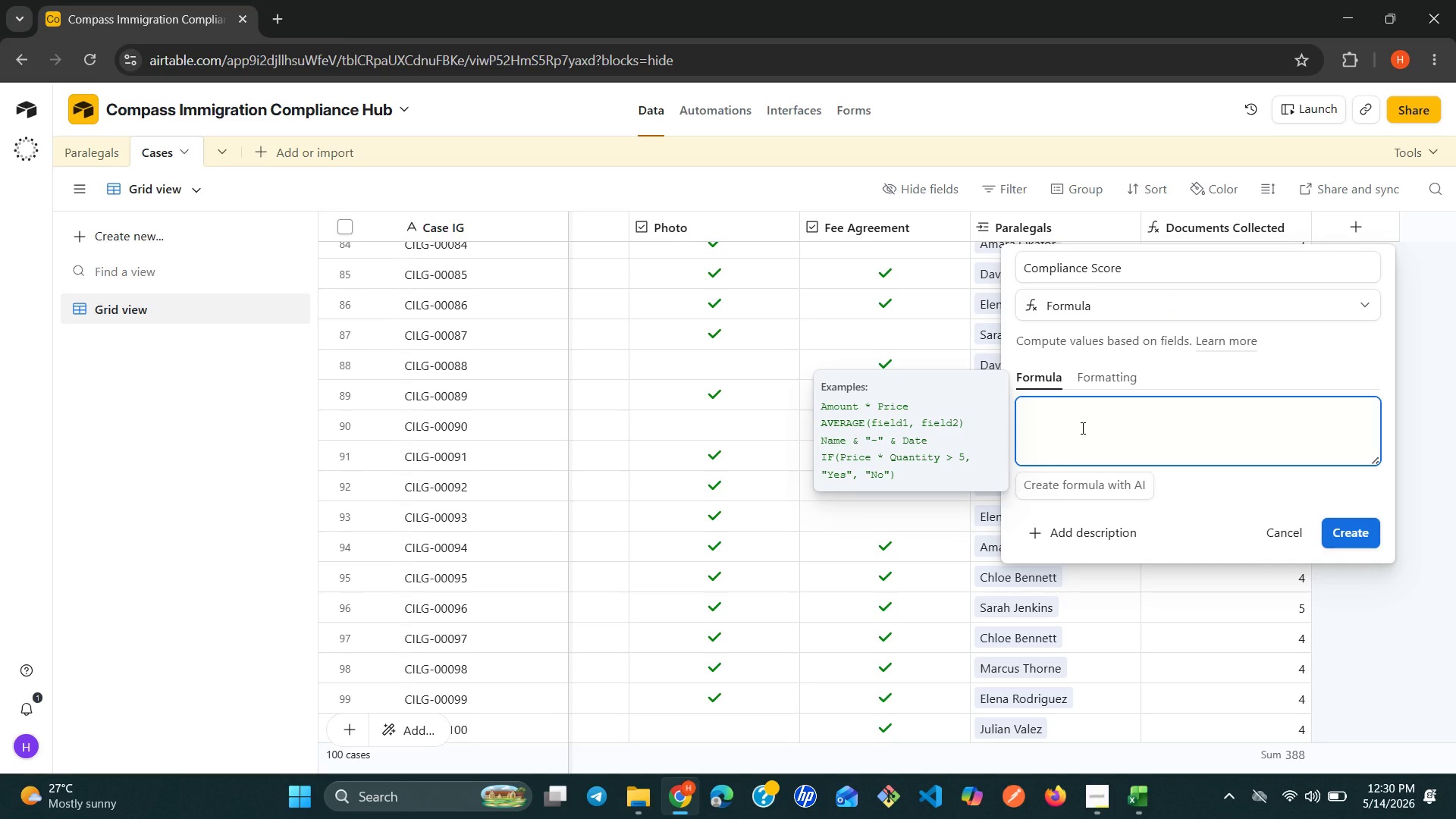 
type(rou)
 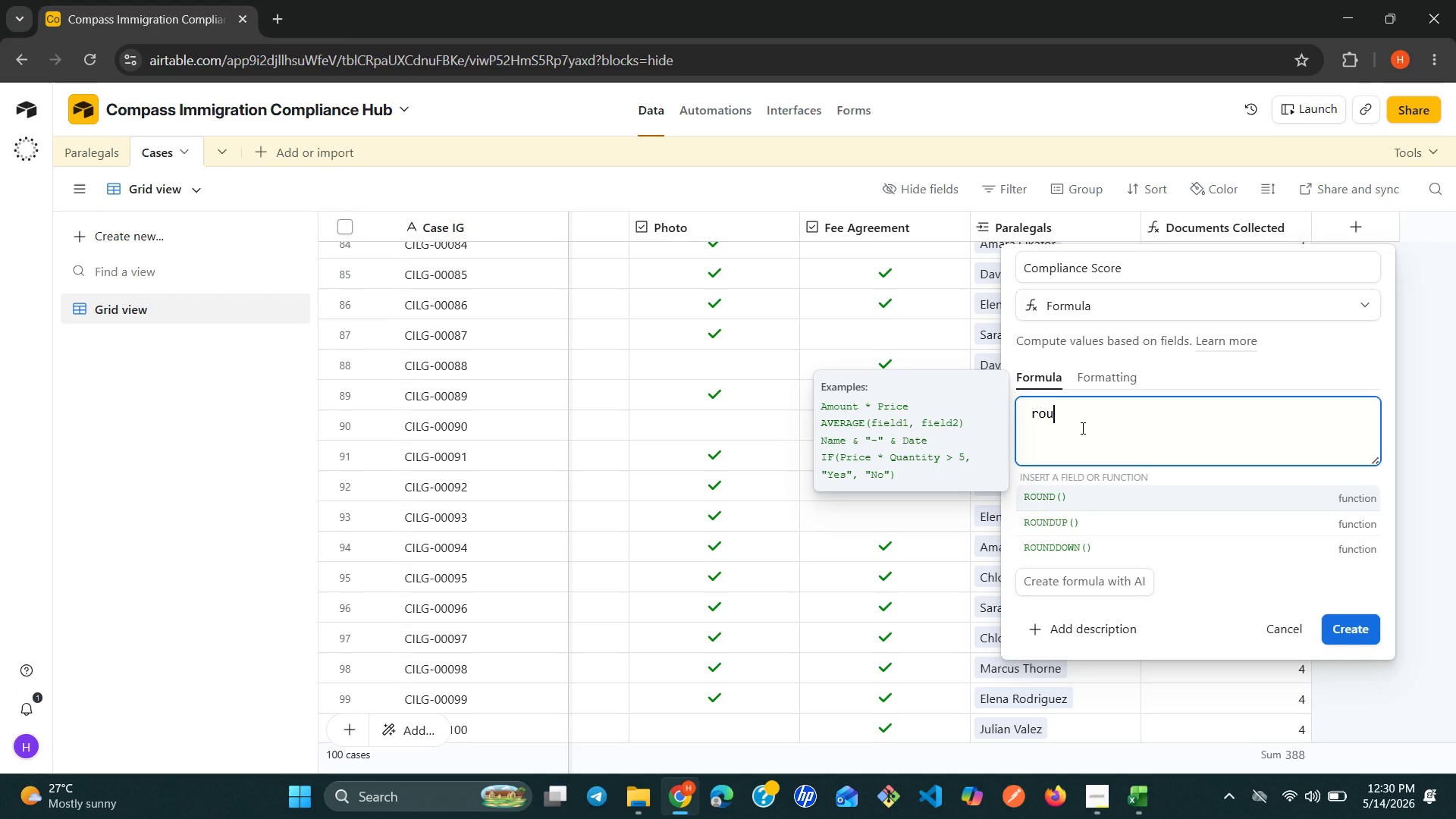 
key(Enter)
 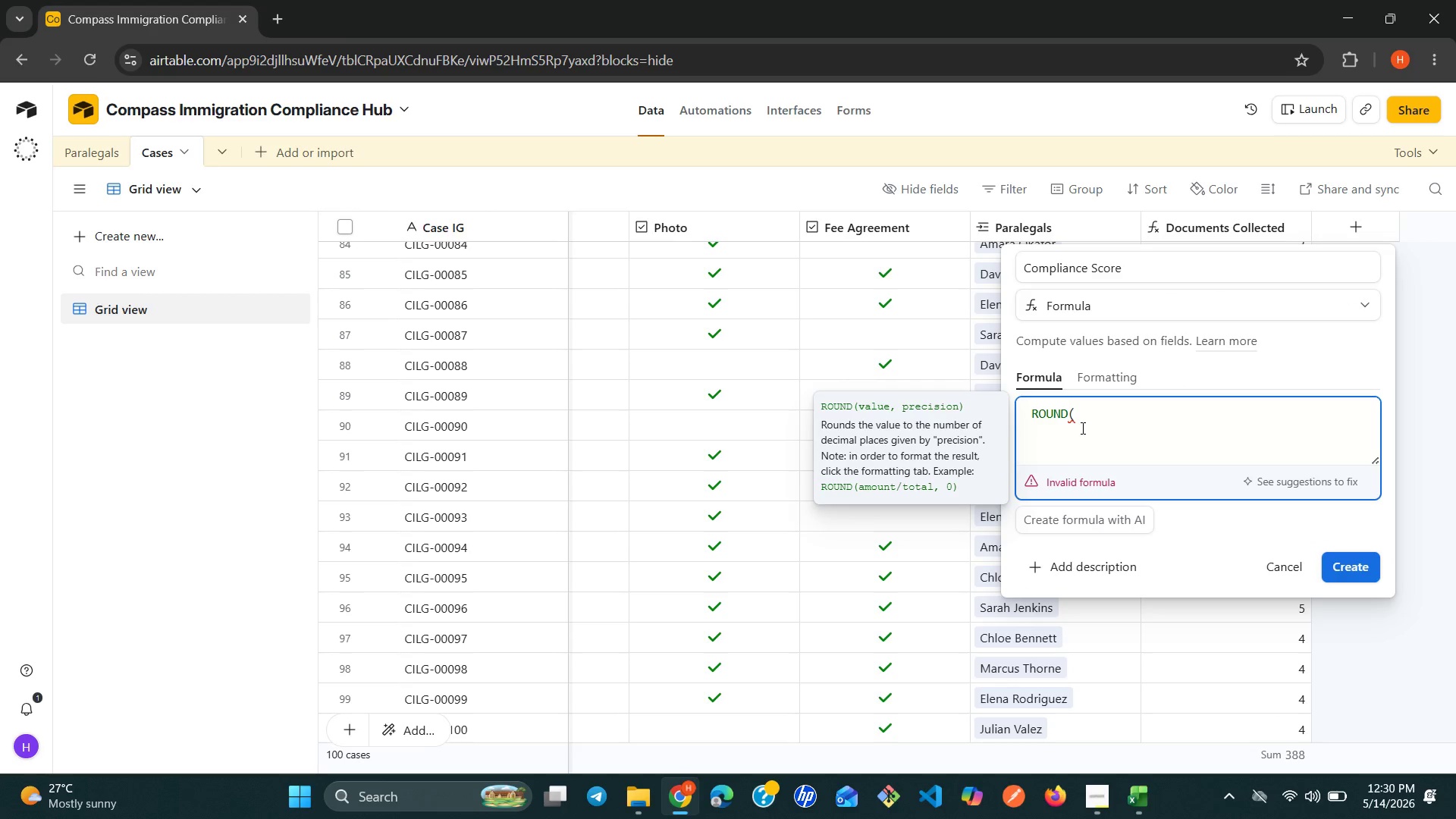 
key(Shift+0)
 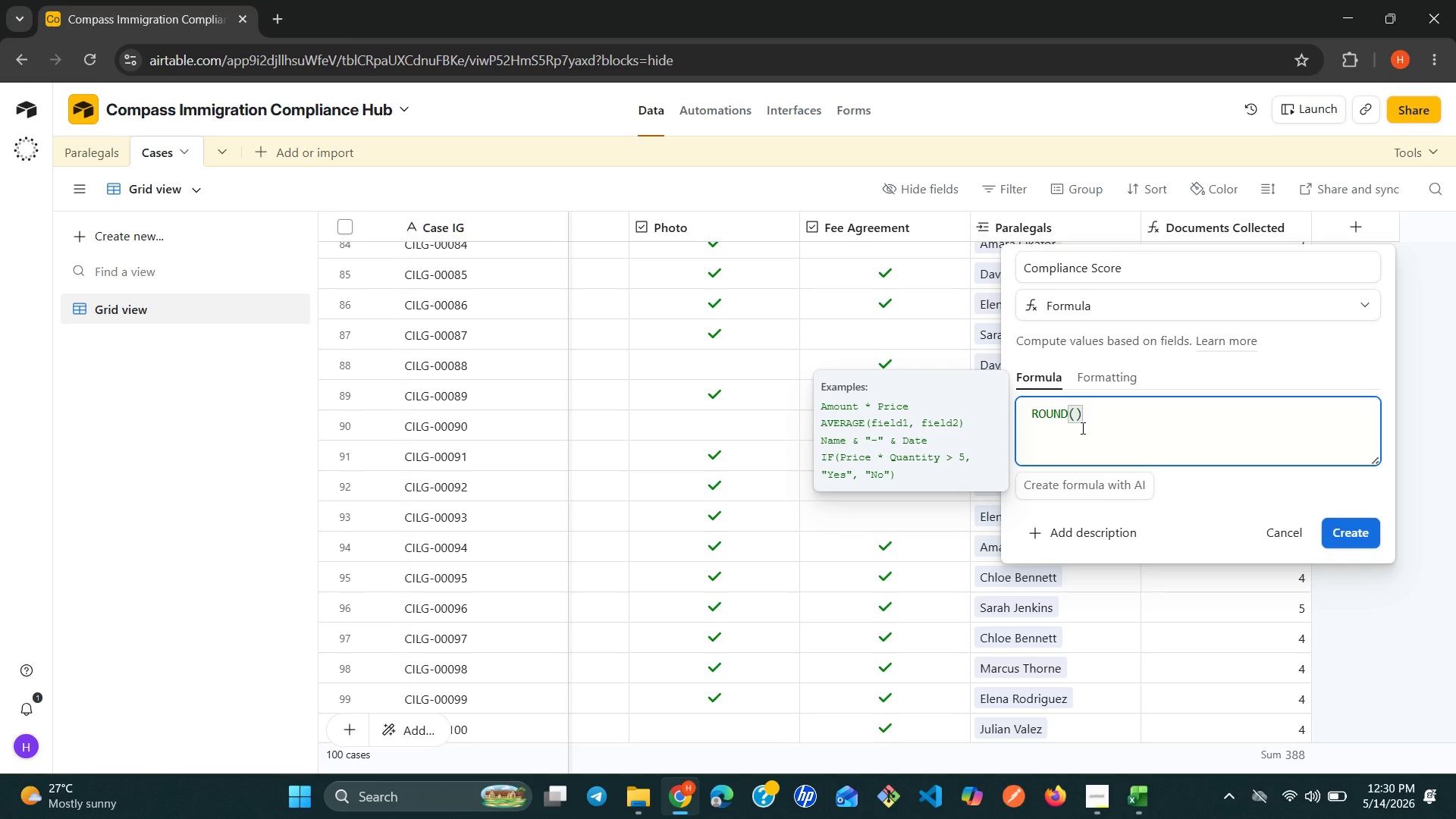 
key(ArrowLeft)
 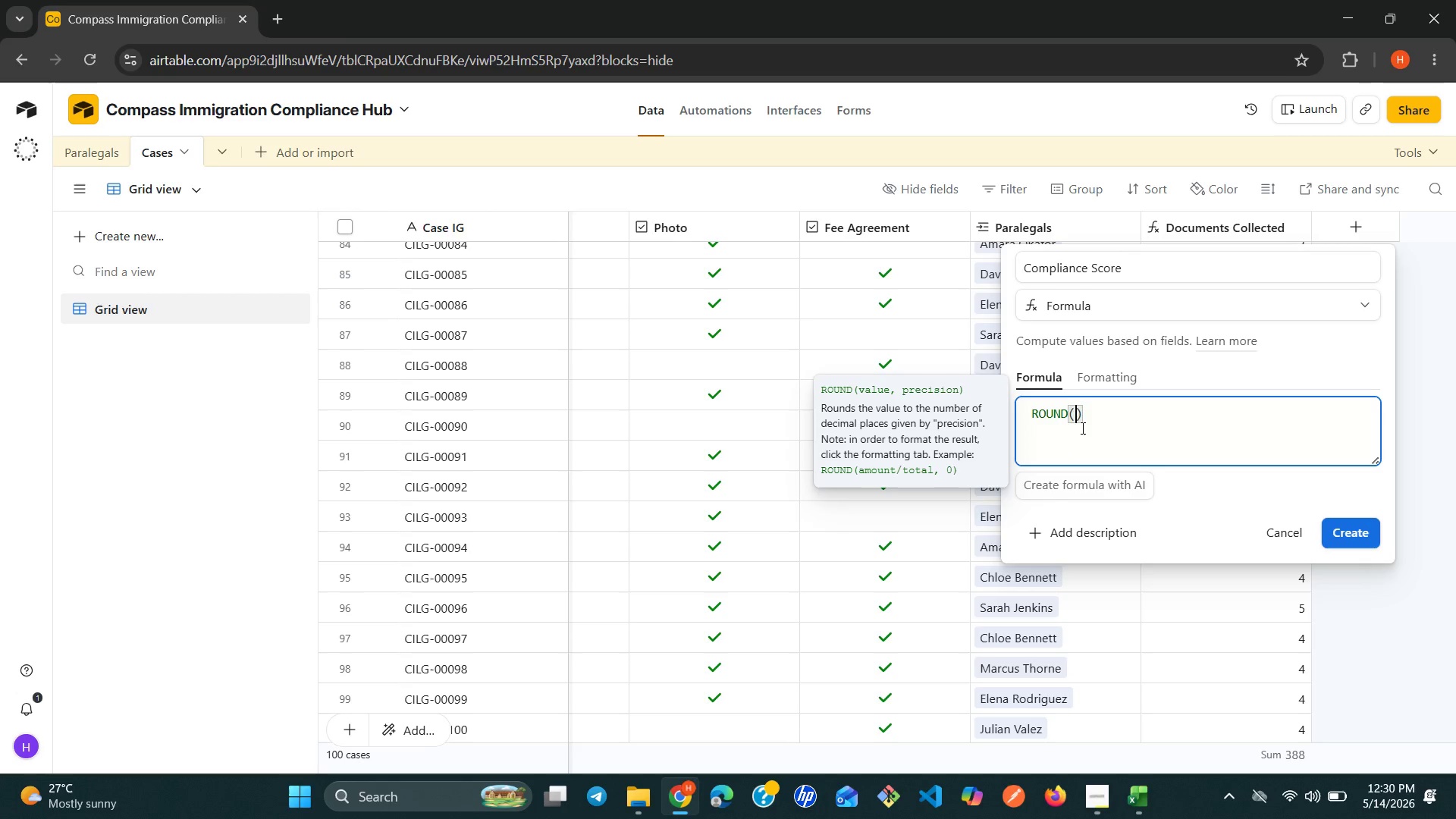 
key(Shift+9)
 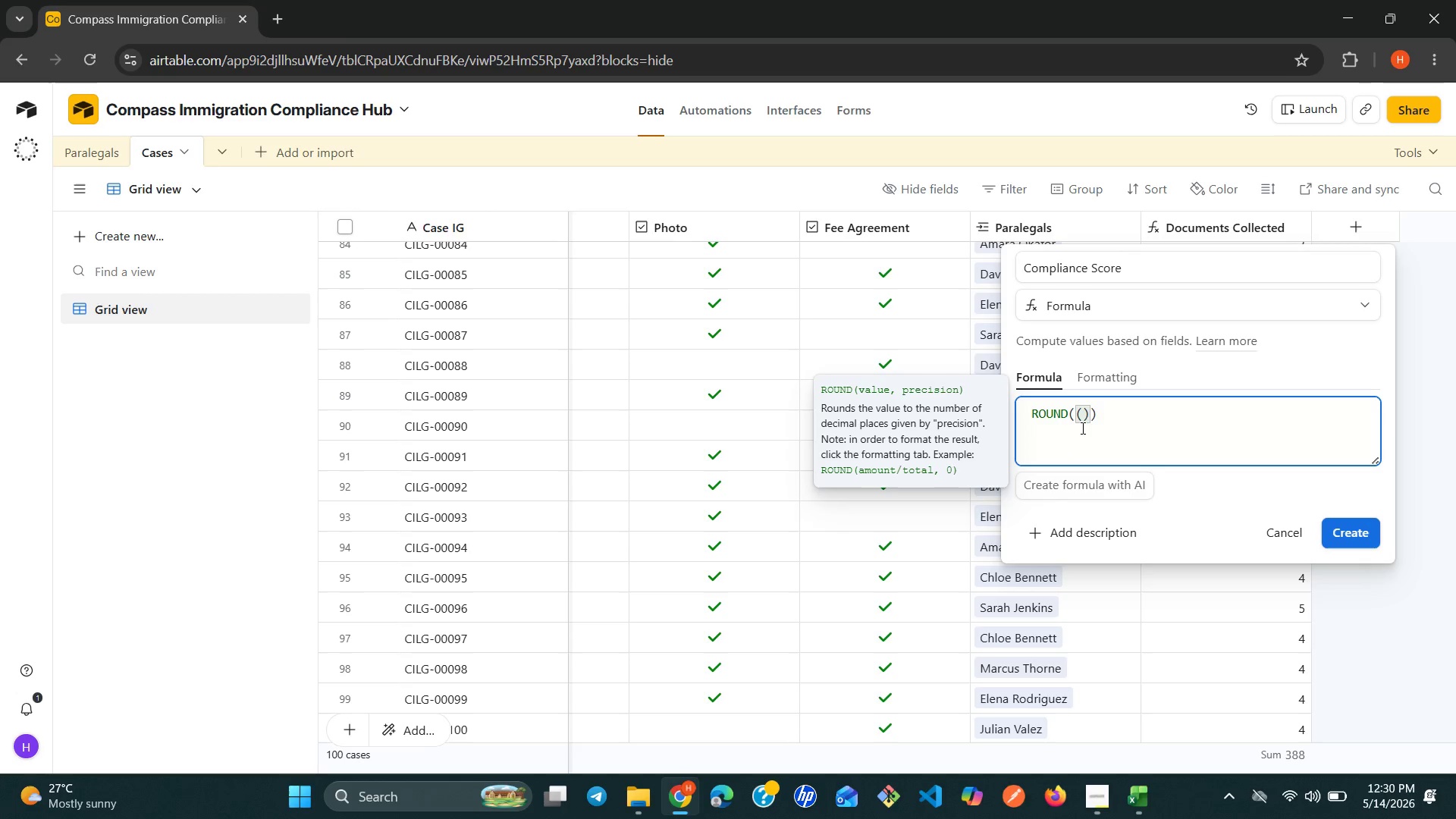 
wait(5.02)
 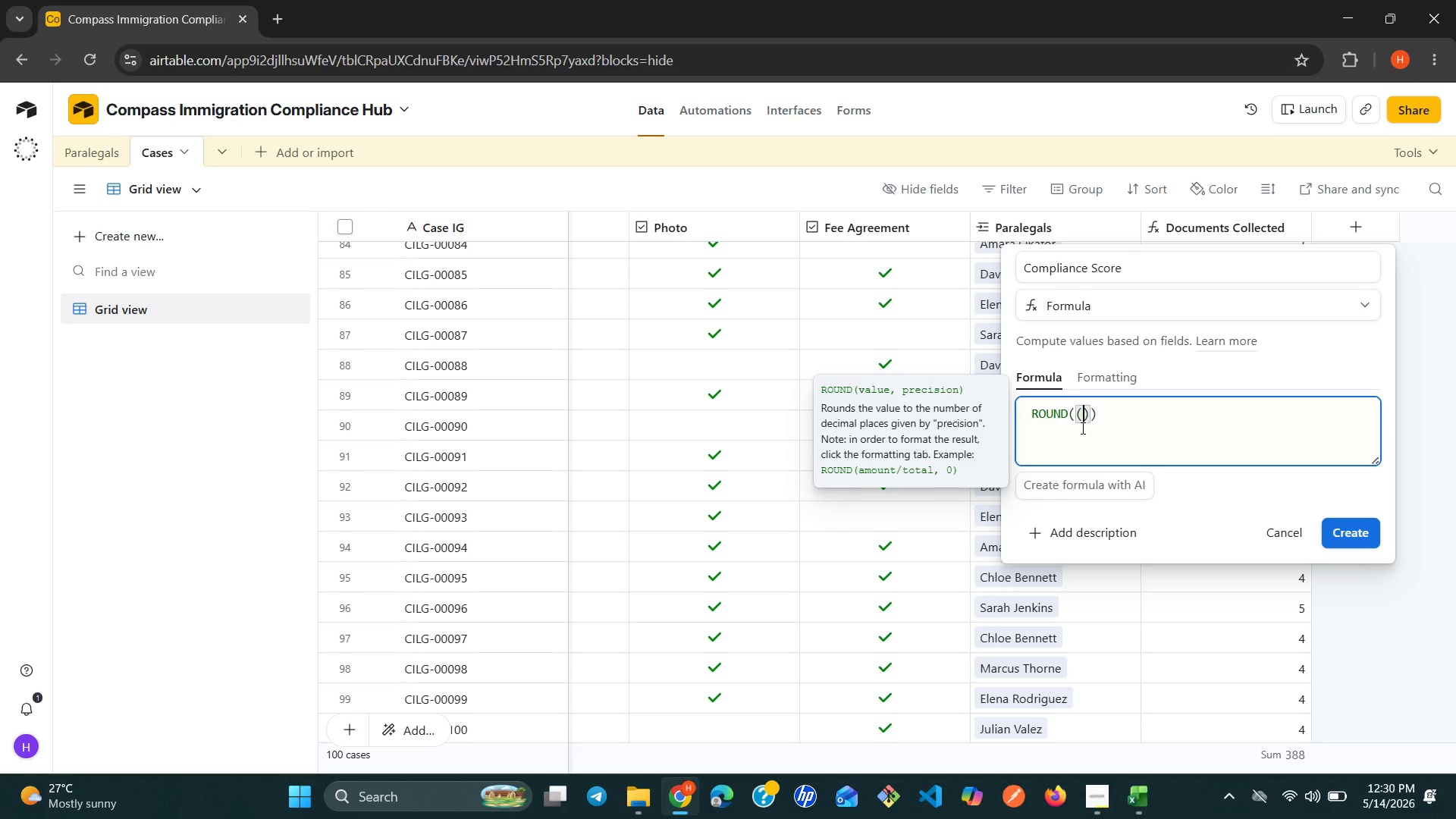 
key(Shift+I)
 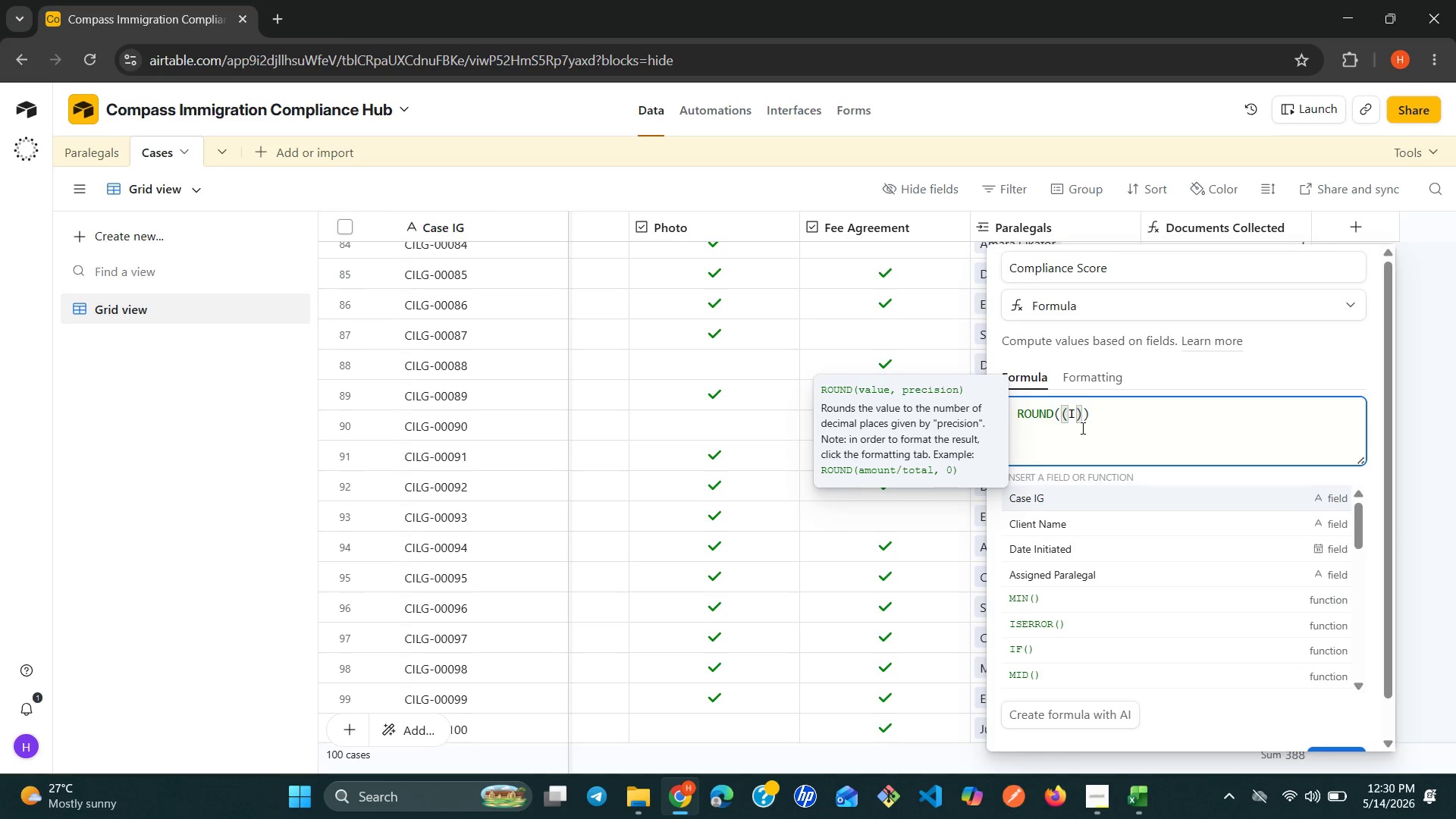 
key(Shift+ShiftRight)
 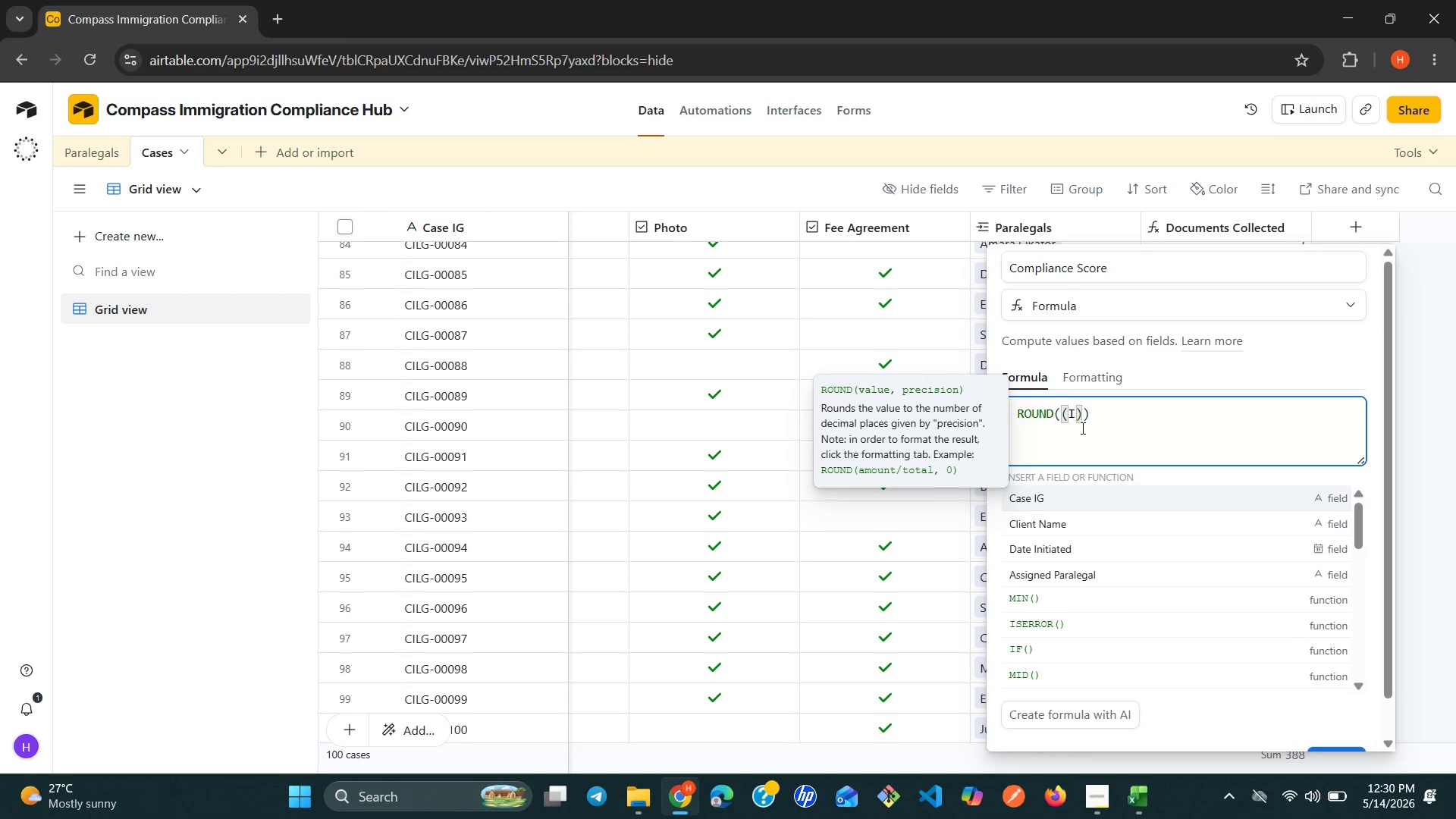 
key(Shift+F)
 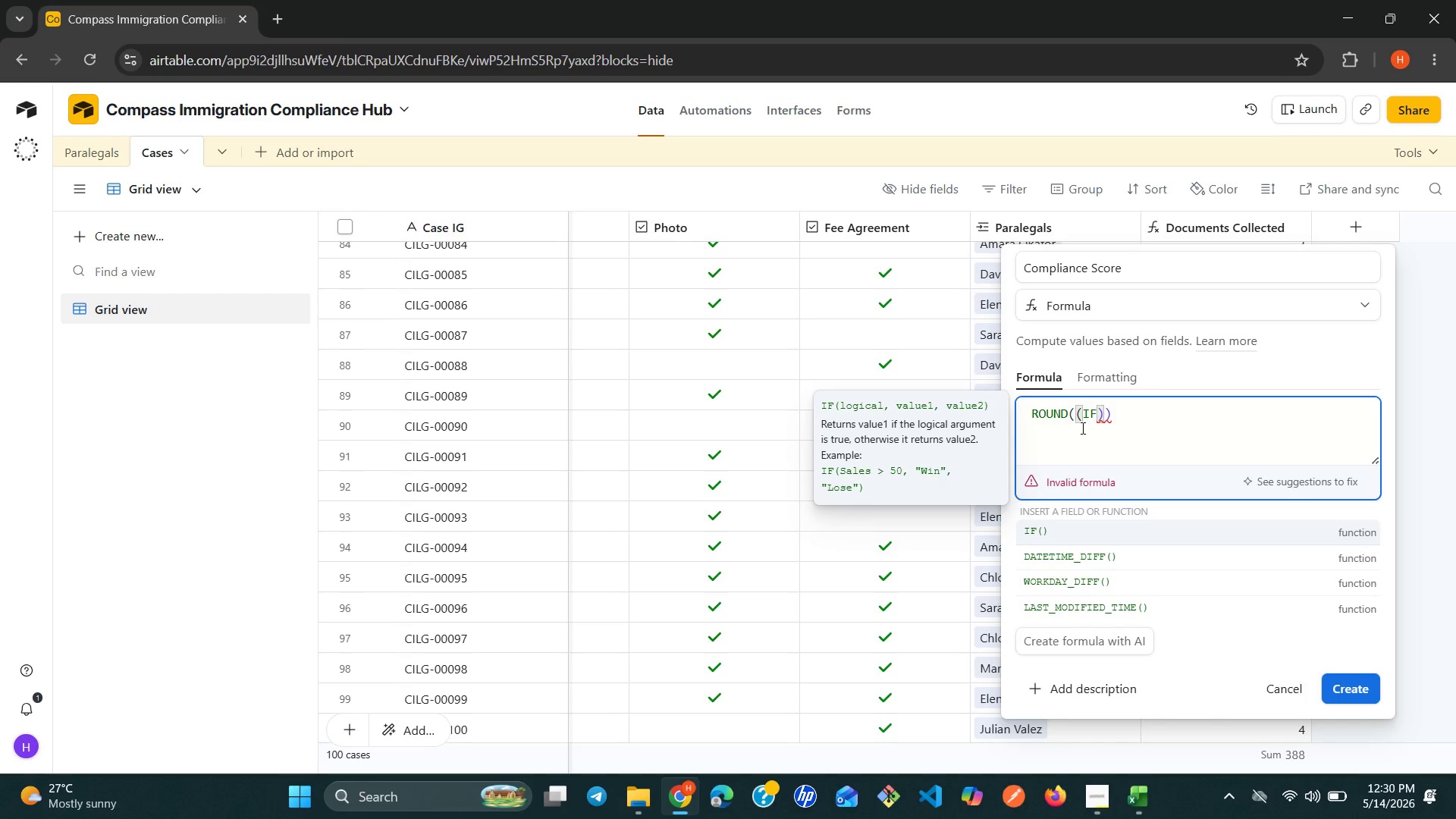 
wait(8.3)
 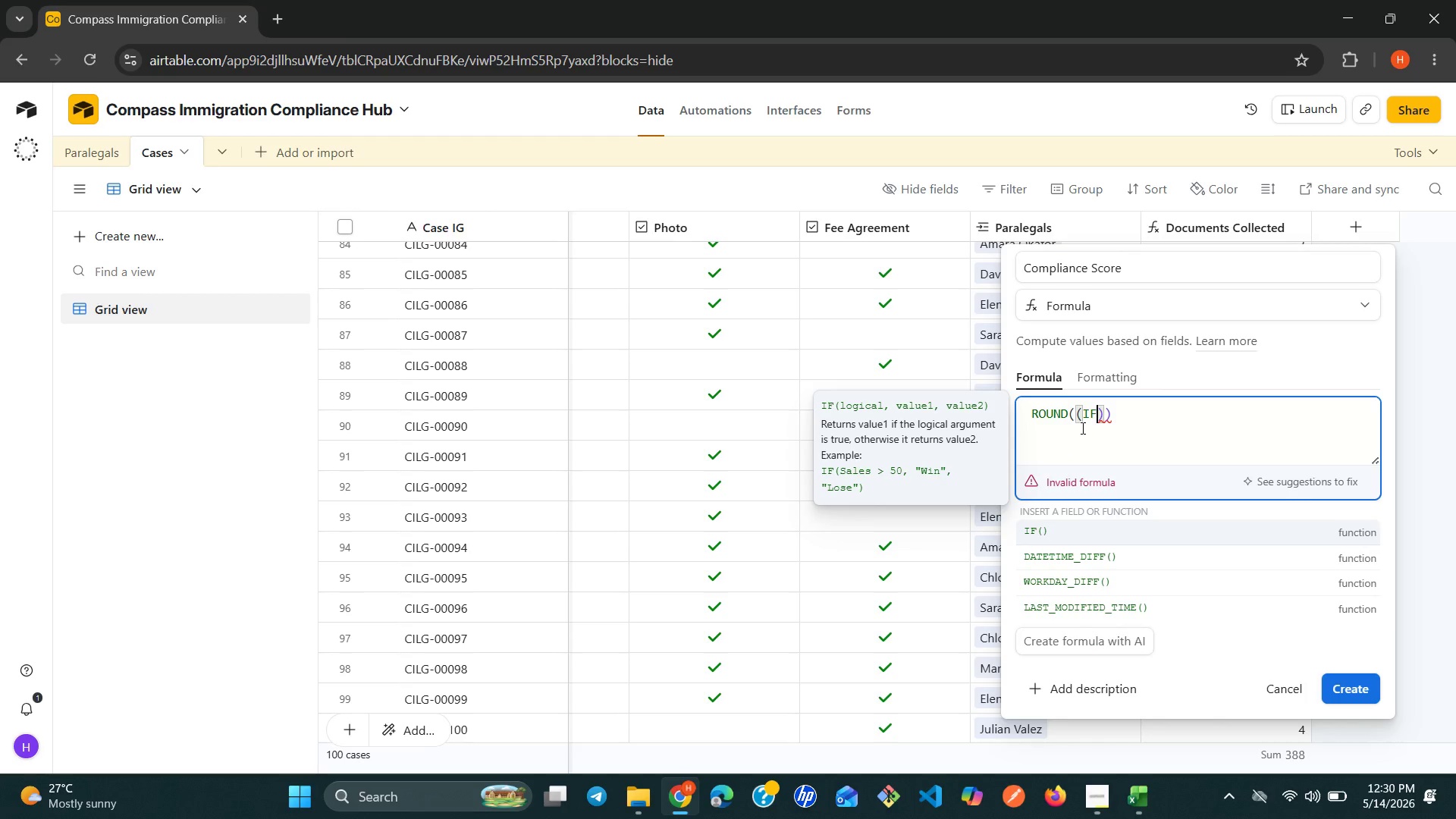 
type(({pa)
 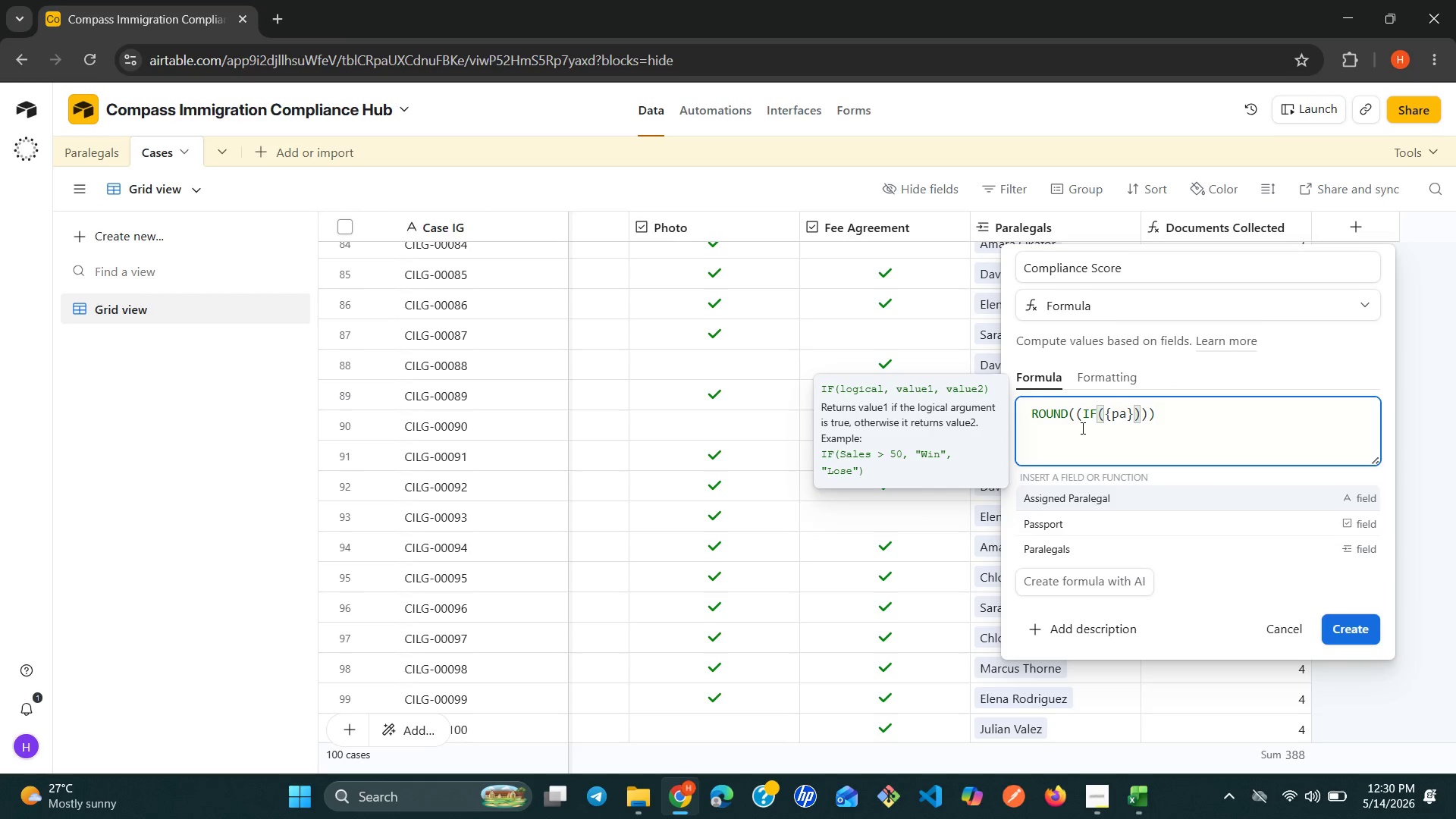 
key(ArrowDown)
 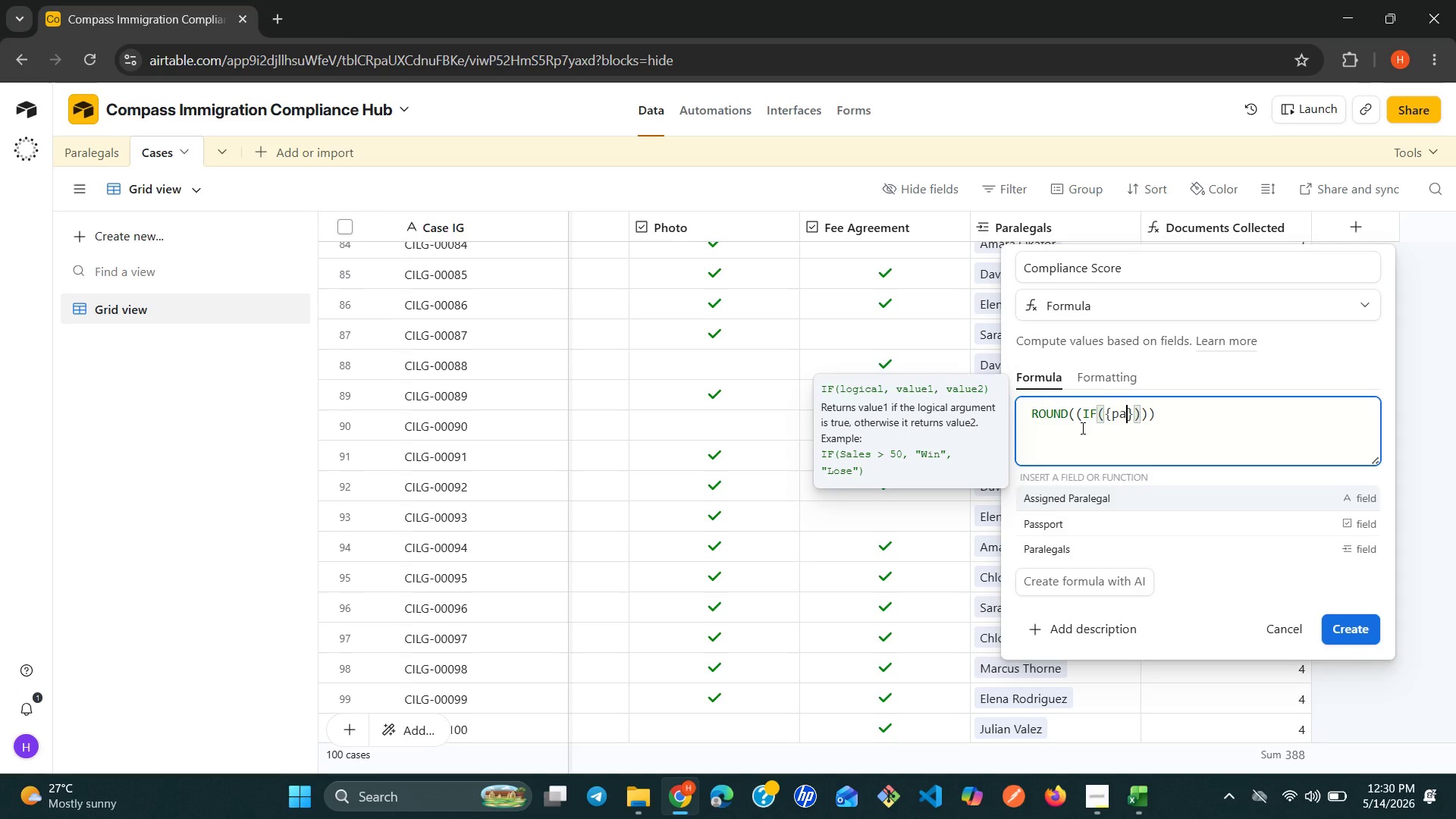 
key(ArrowUp)
 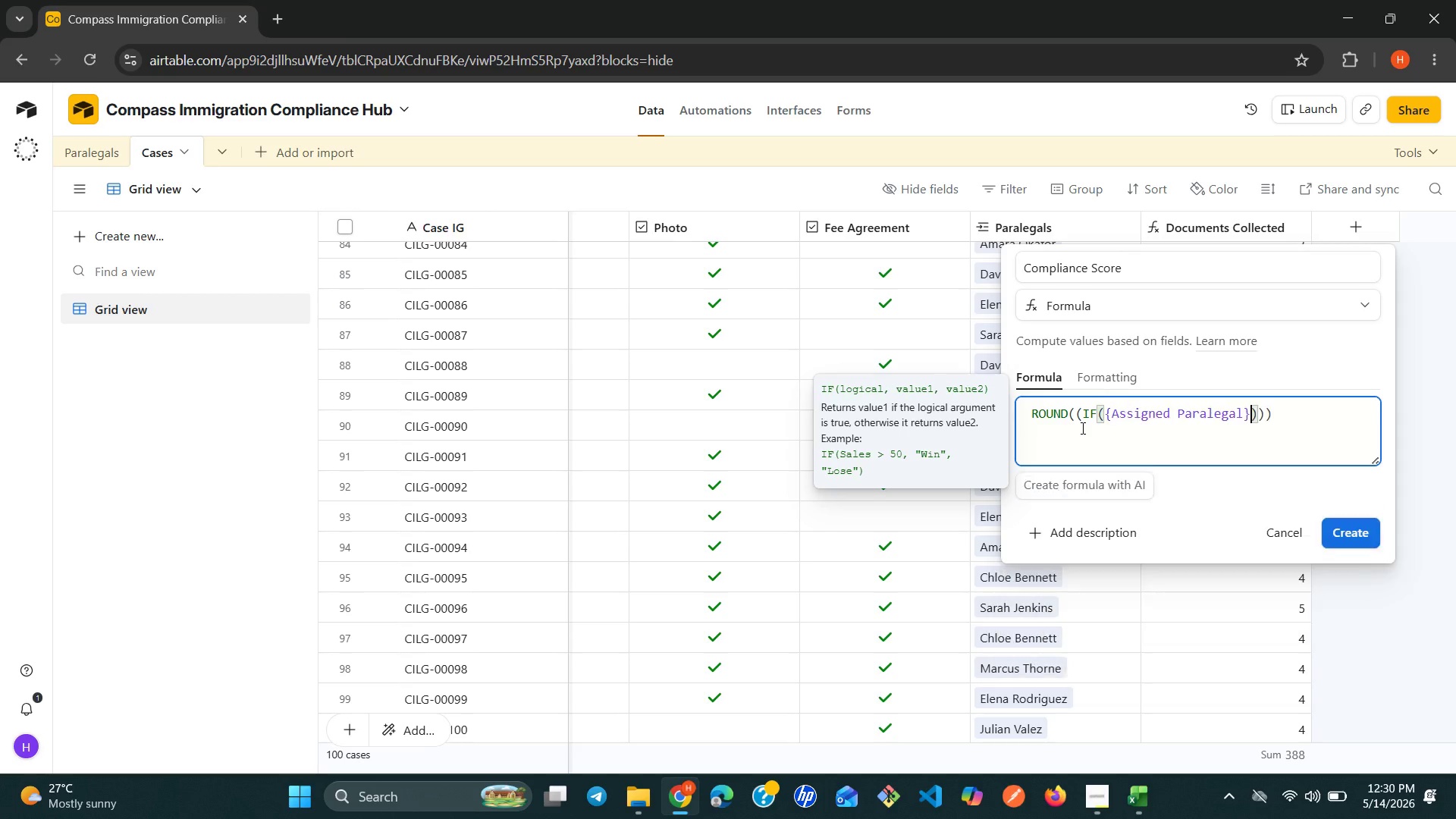 
key(Enter)
 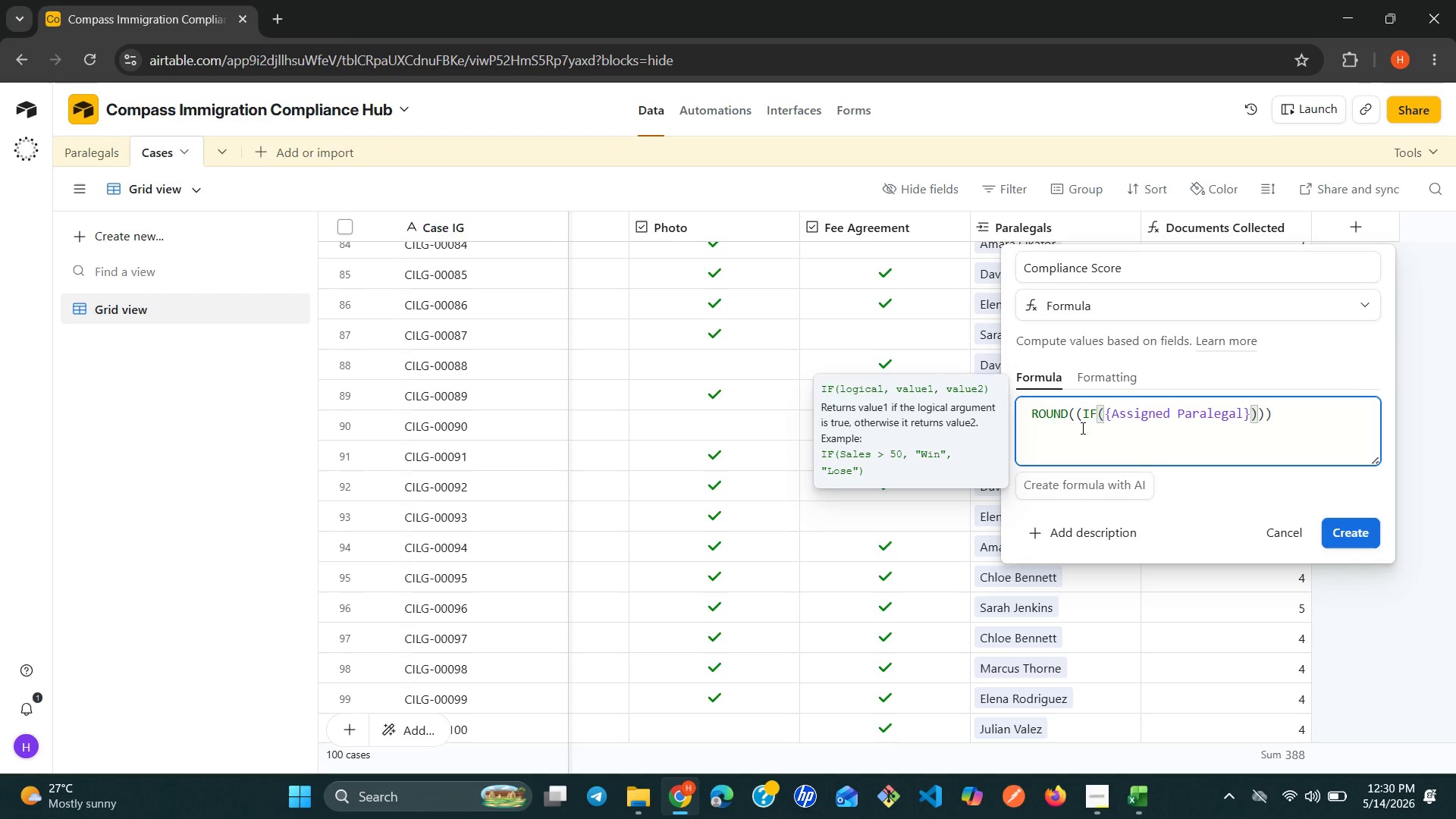 
hold_key(key=ControlLeft, duration=0.77)
 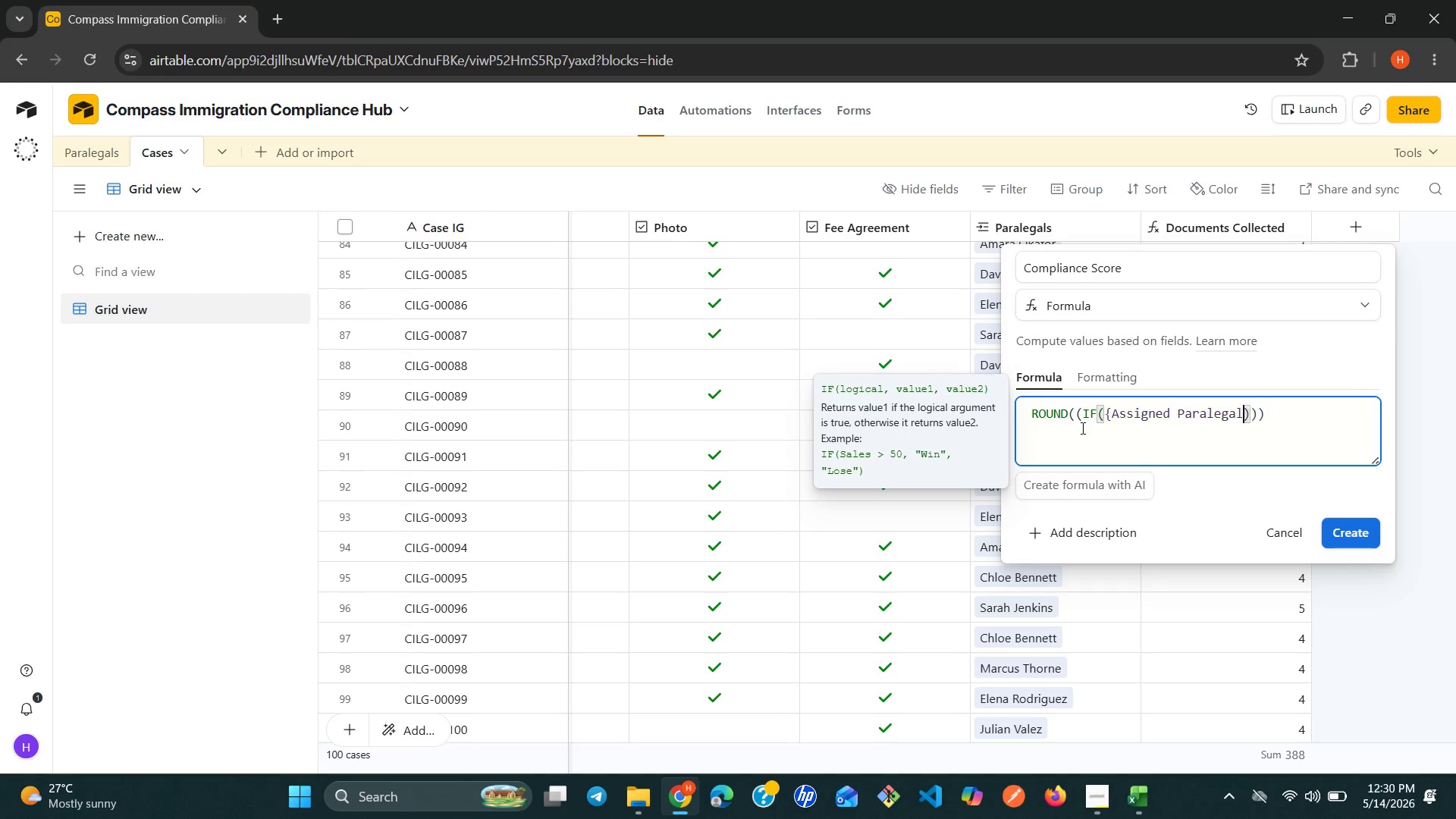 
key(Backspace)
key(Backspace)
key(Backspace)
key(Backspace)
key(Backspace)
key(Backspace)
key(Backspace)
type(pass)
 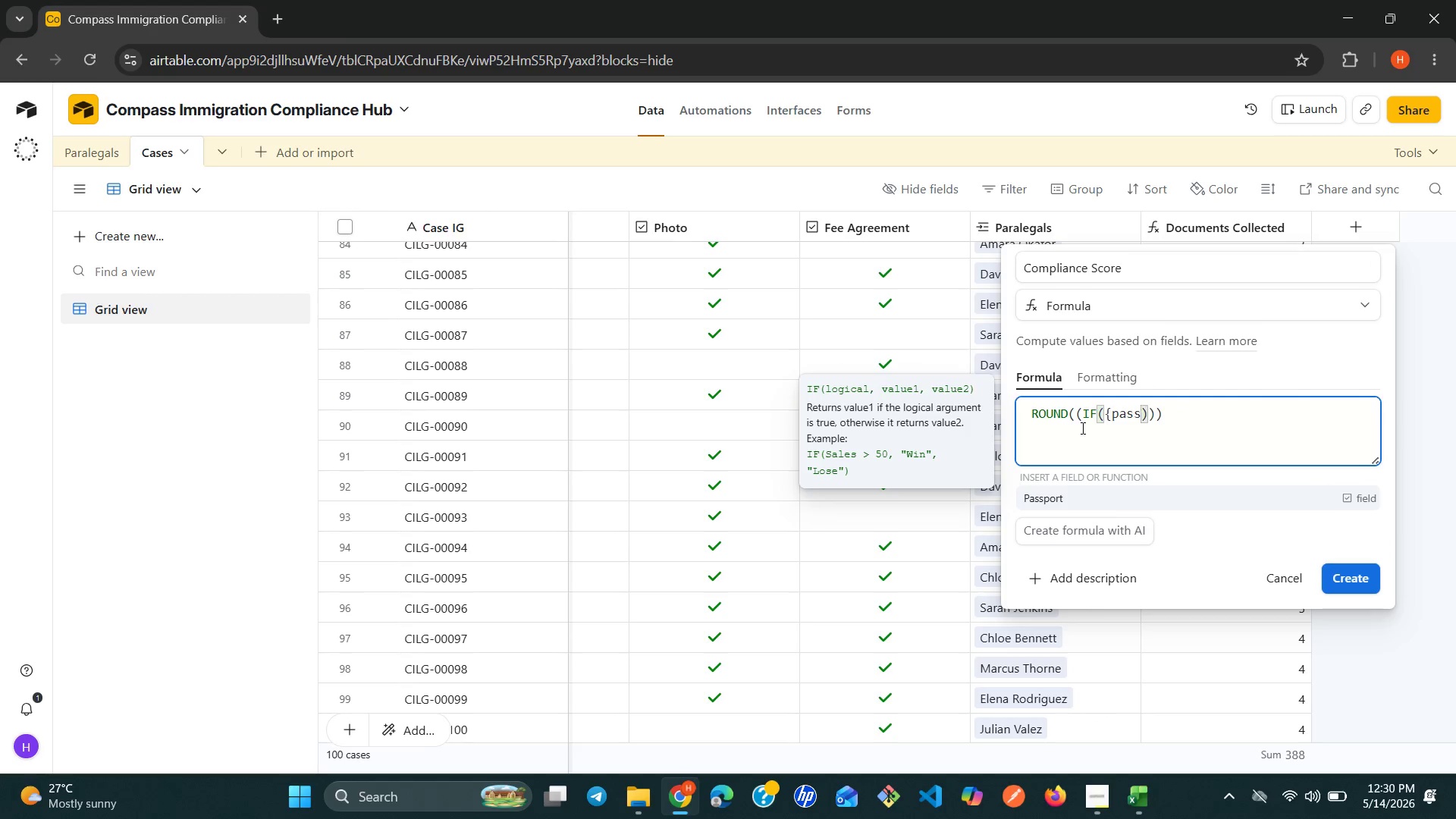 
key(Enter)
 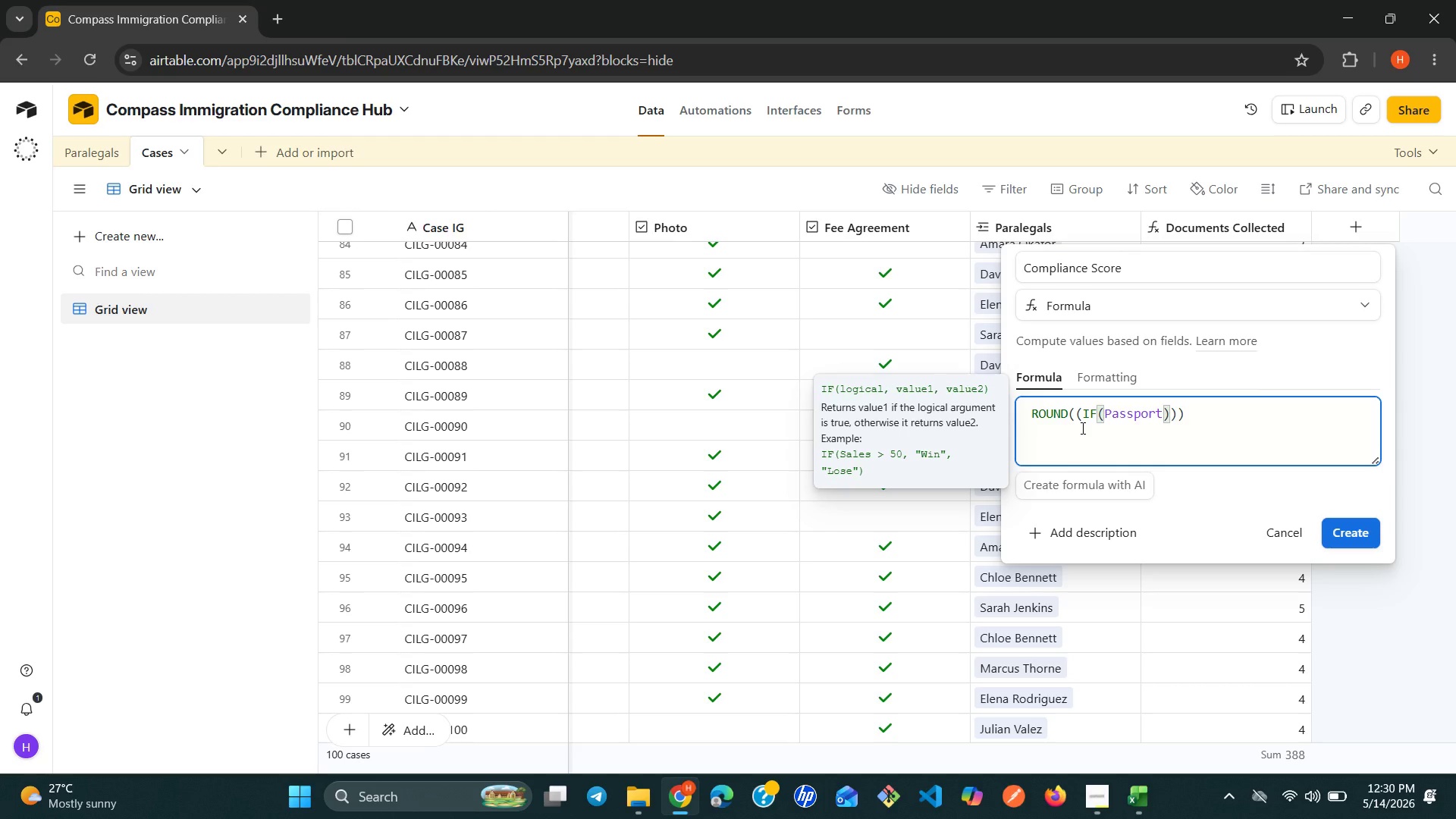 
key(Shift+BracketRight)
 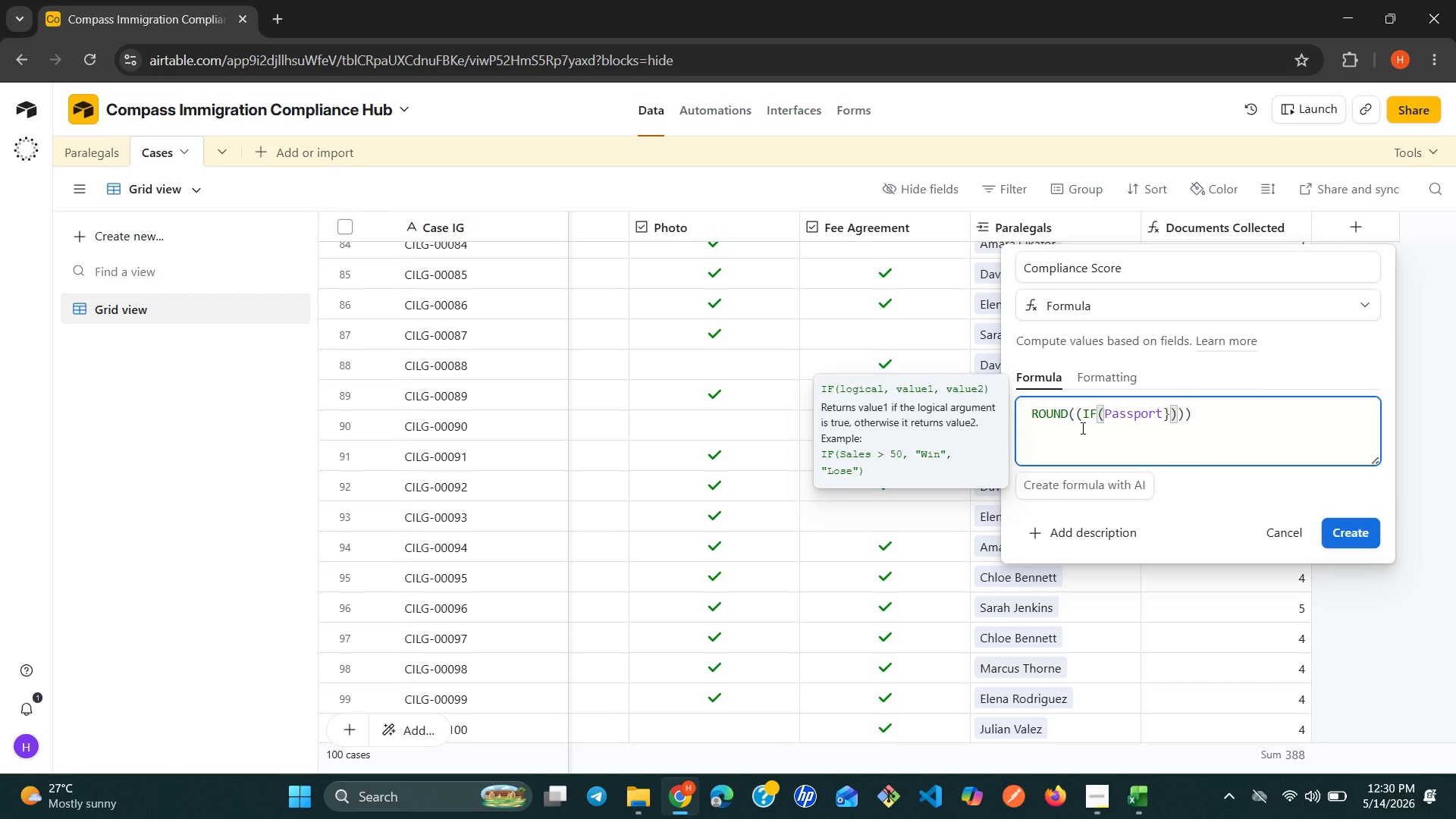 
key(Control+ArrowLeft)
 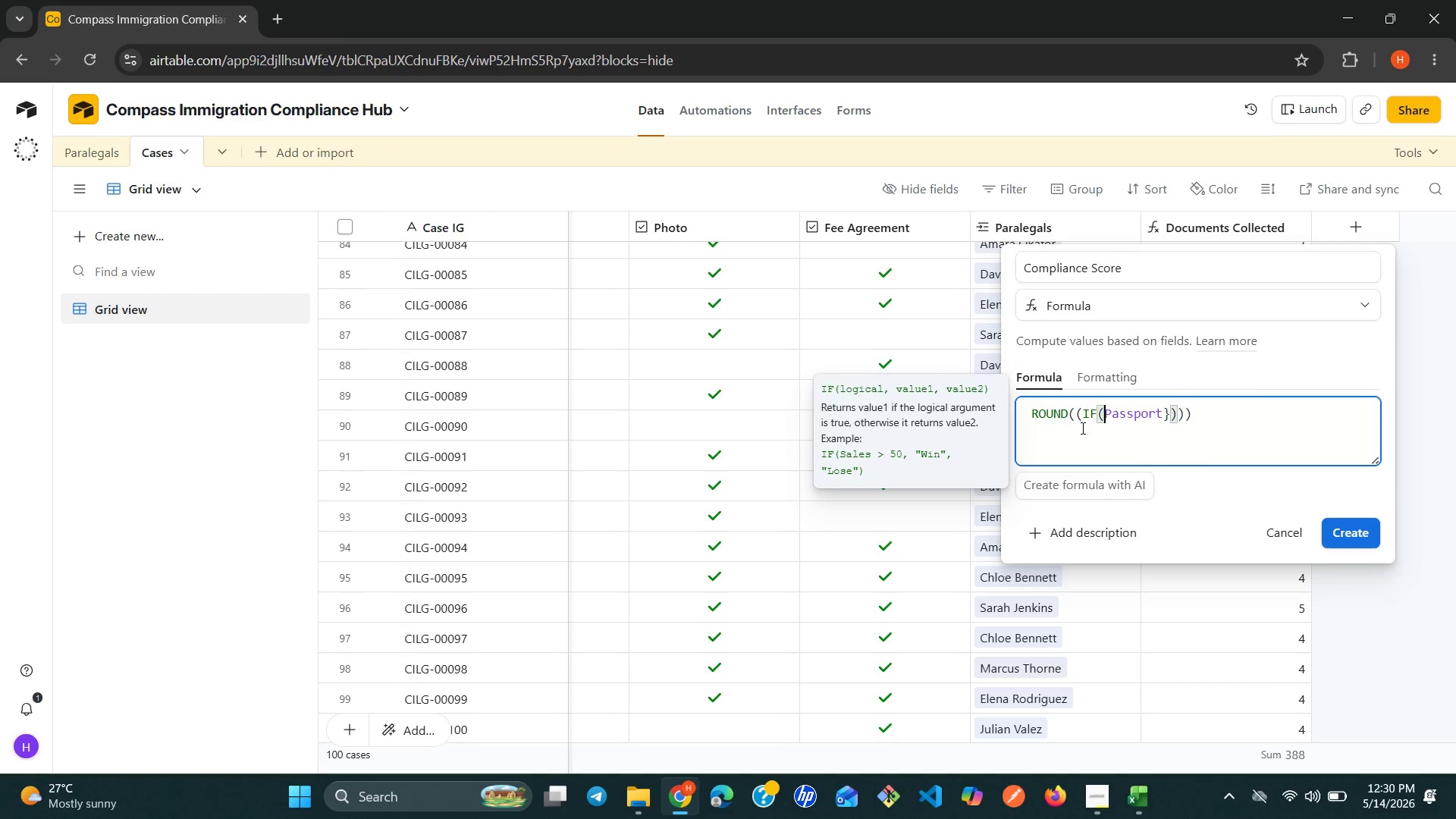 
key(Control+ArrowLeft)
 